 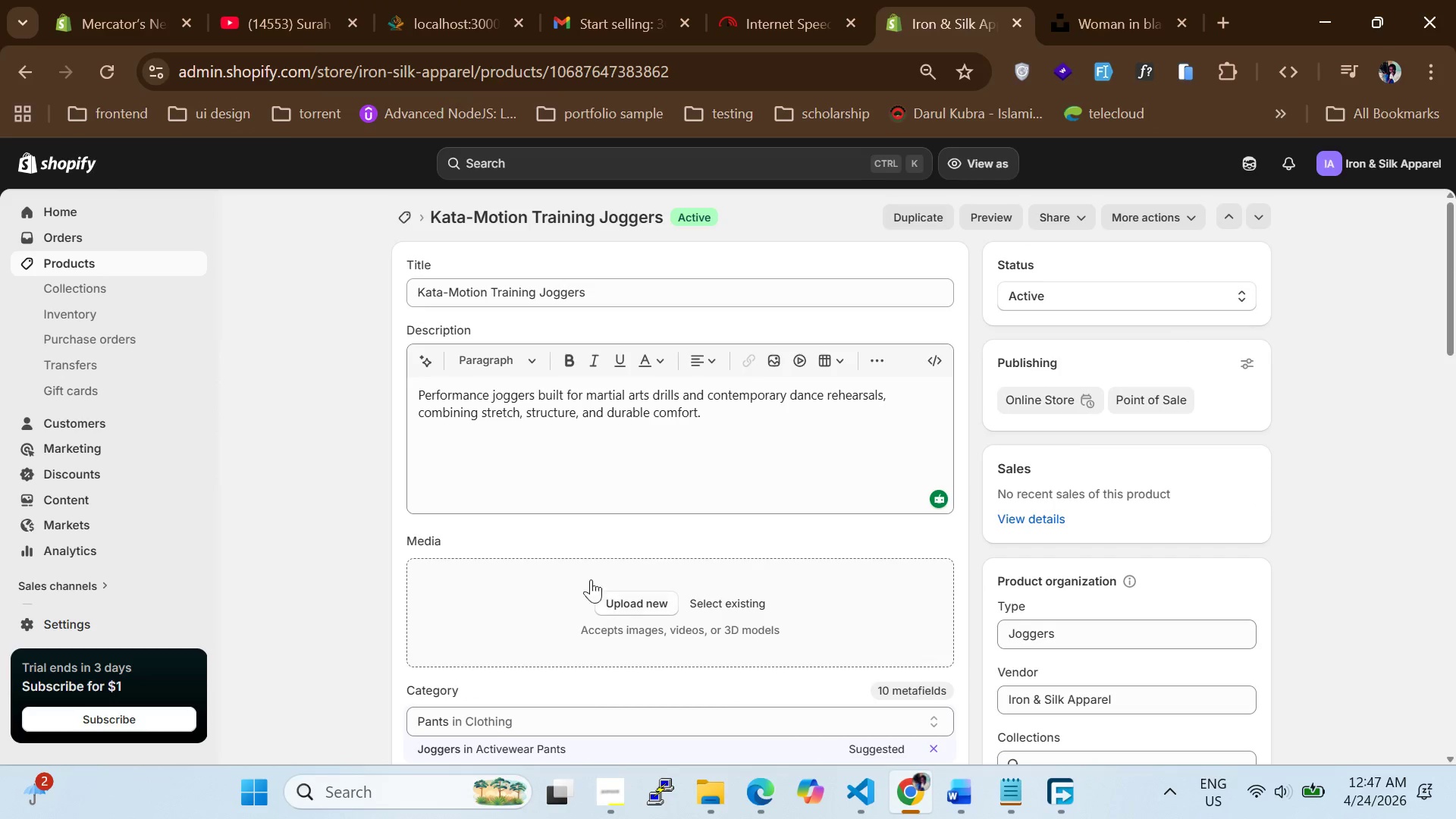 
left_click([723, 457])
 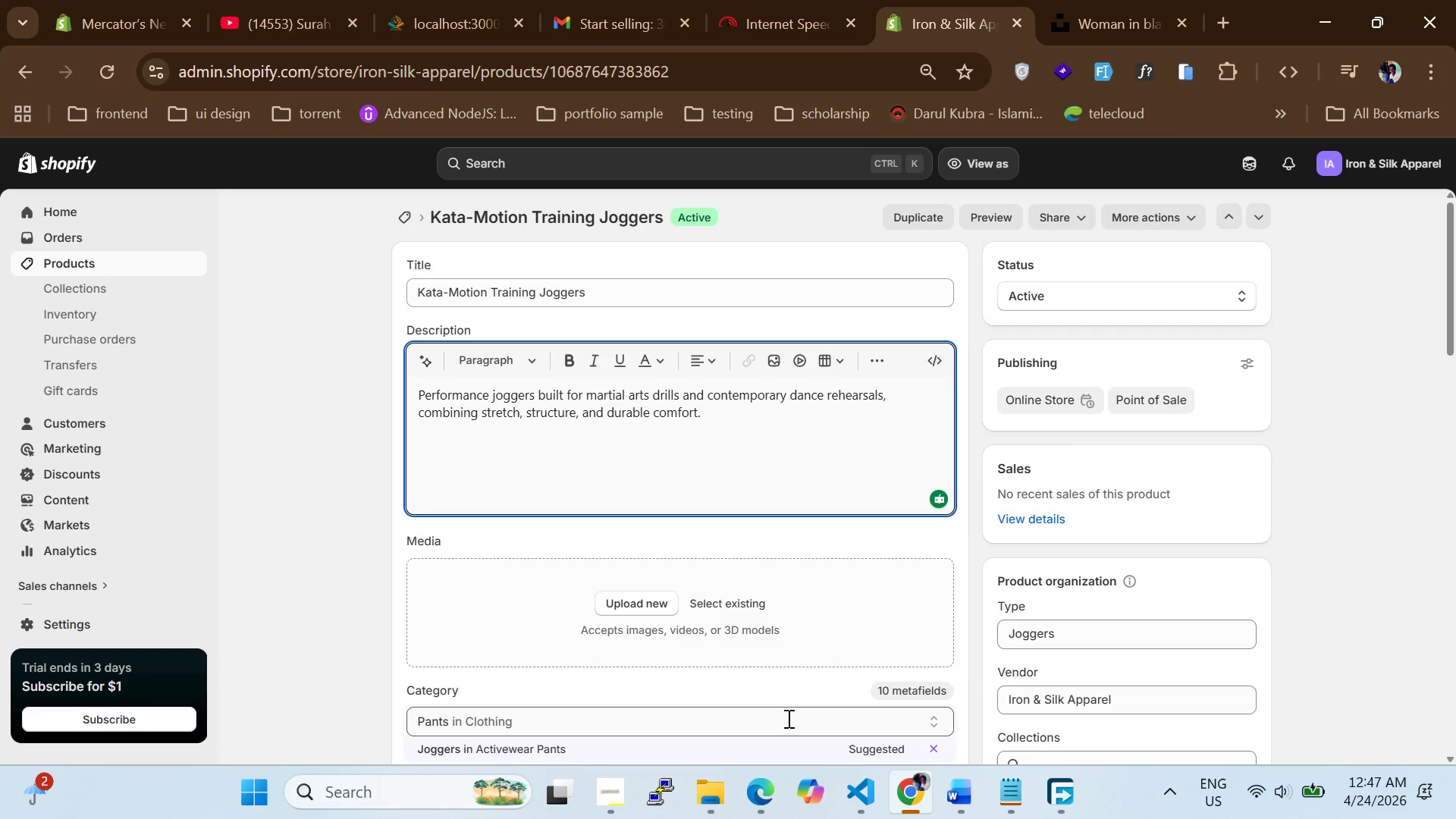 
wait(7.05)
 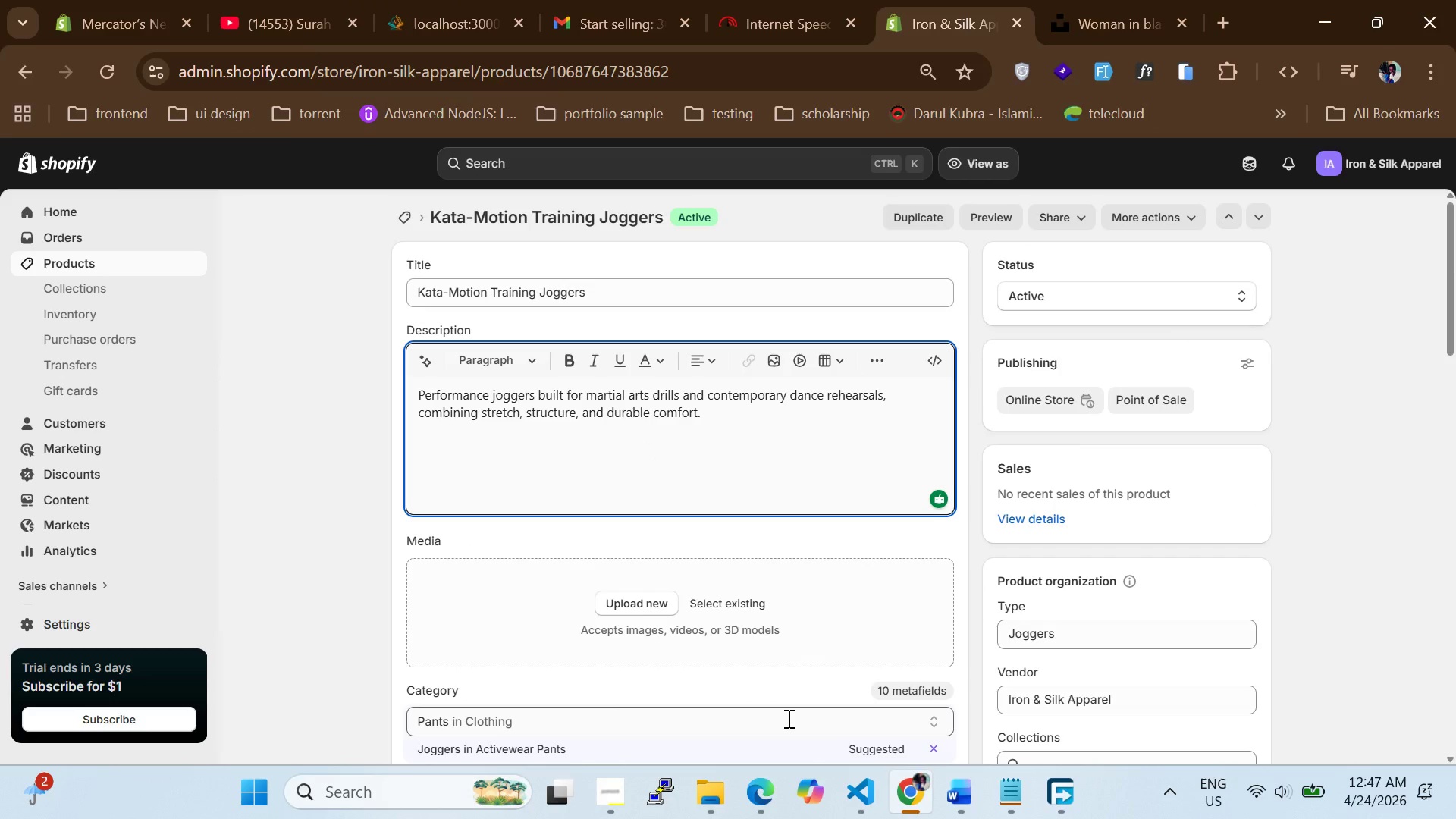 
key(Control+A)
 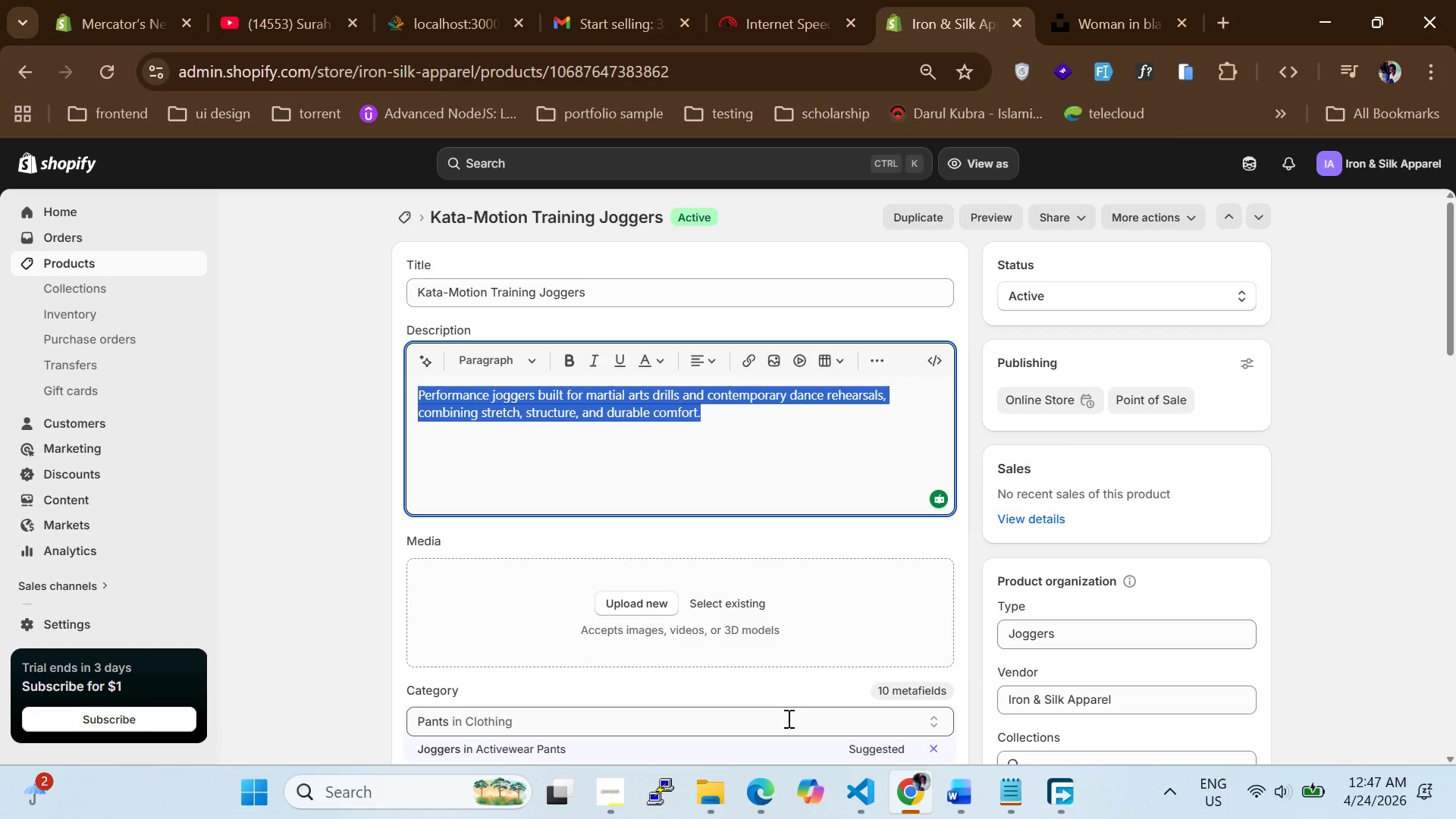 
type(Performane joggers designed for)
 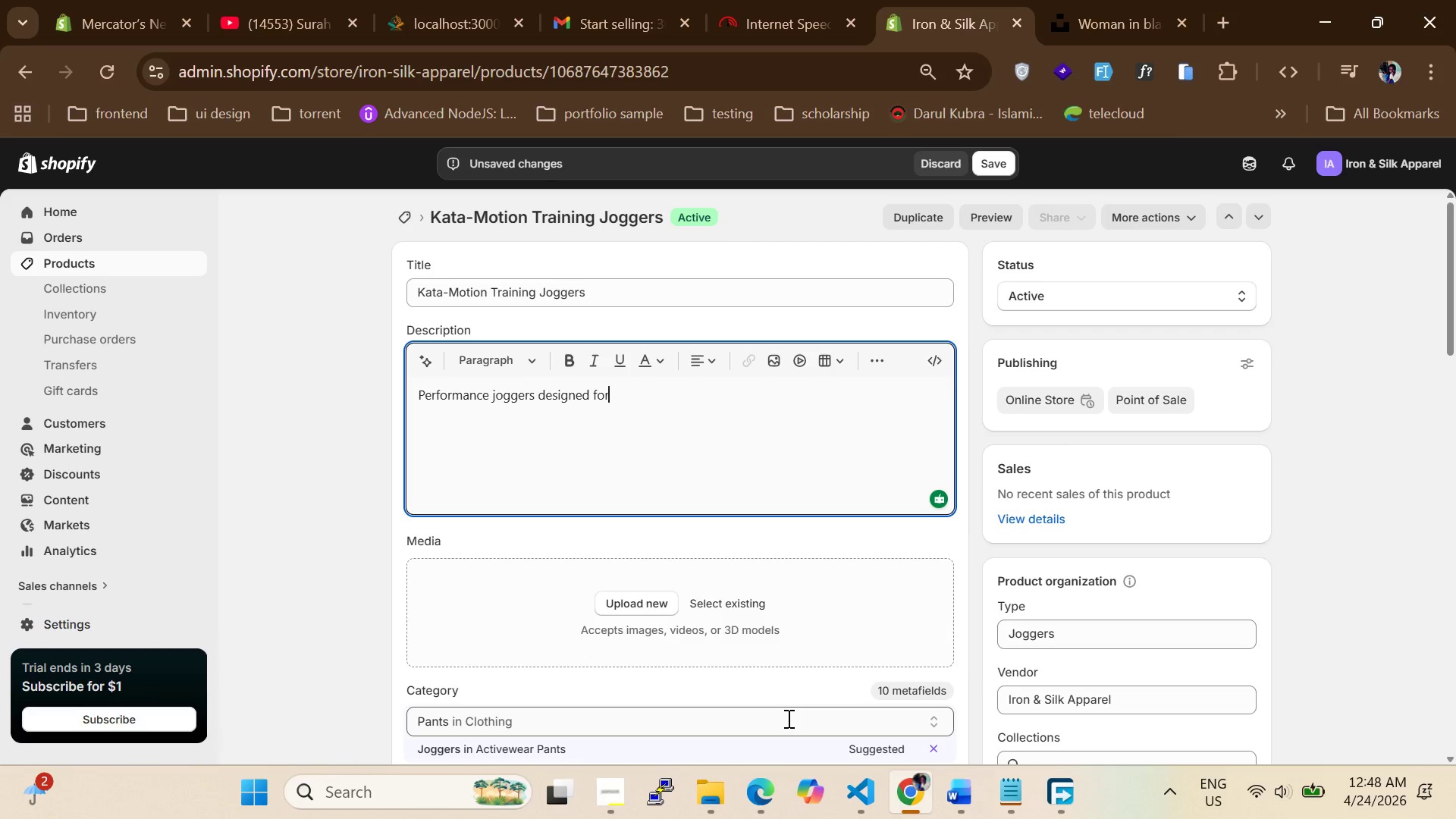 
hold_key(key=C, duration=0.52)
 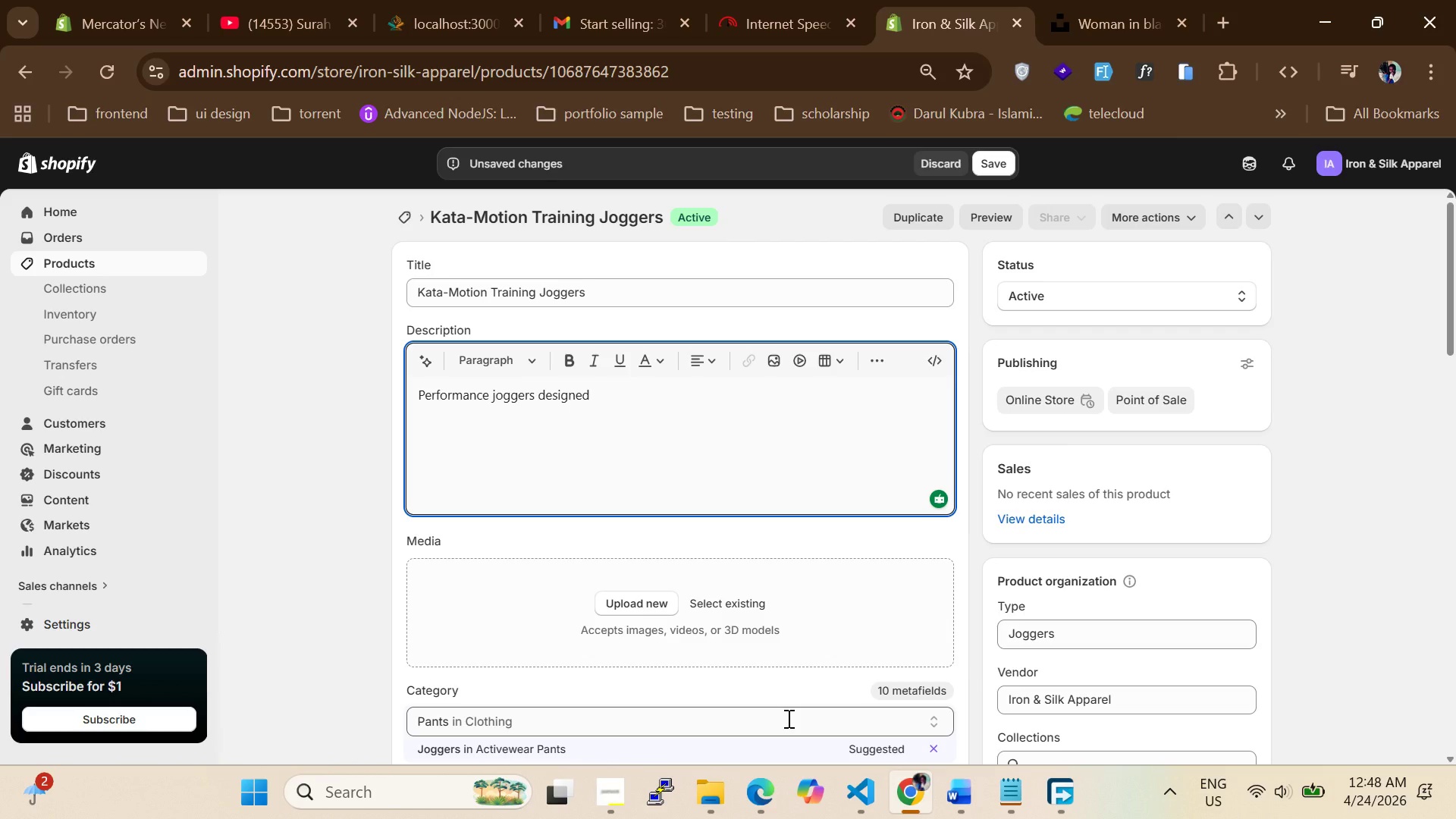 
type( martial)
 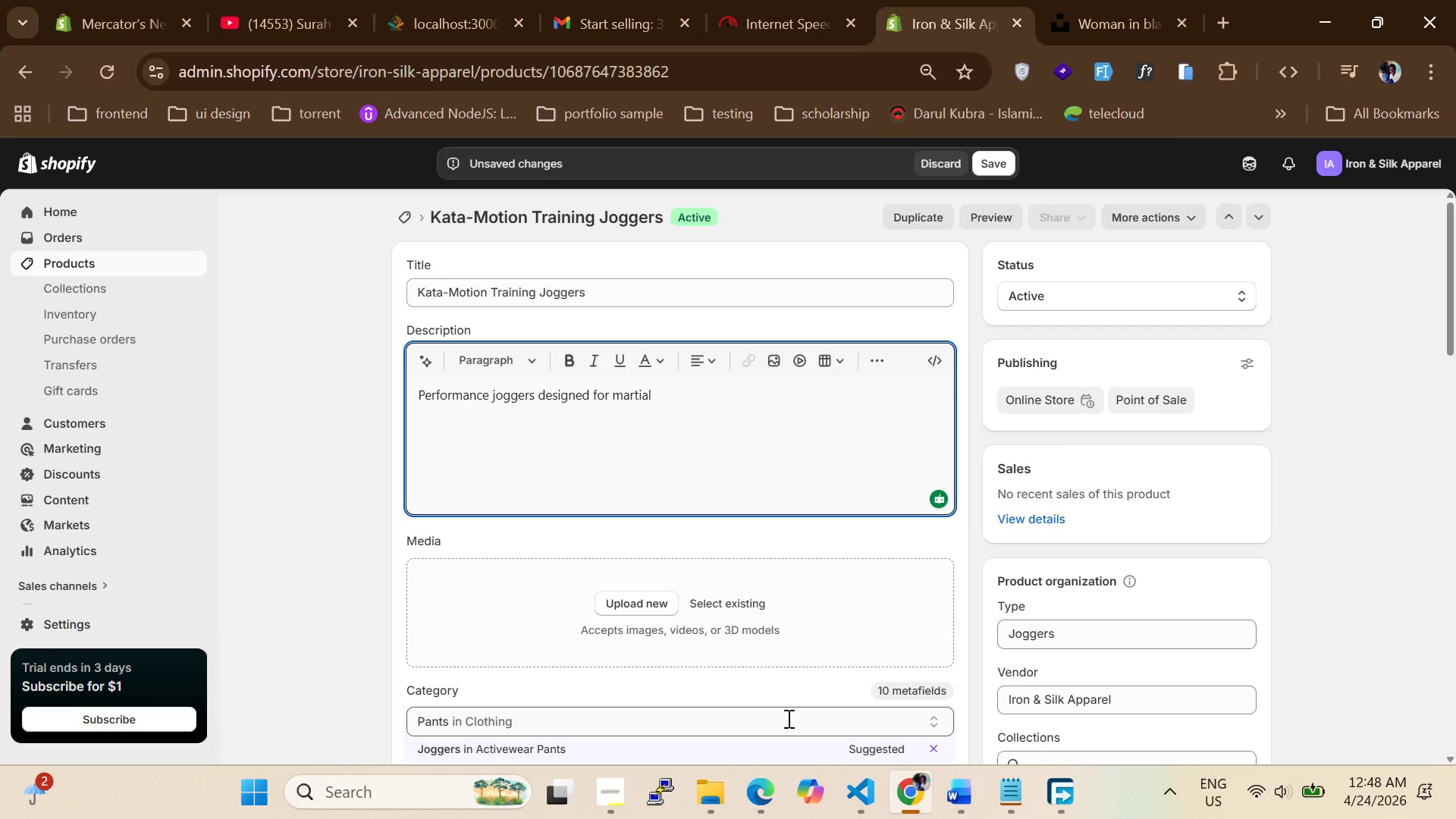 
type( arts and cntemporar)
 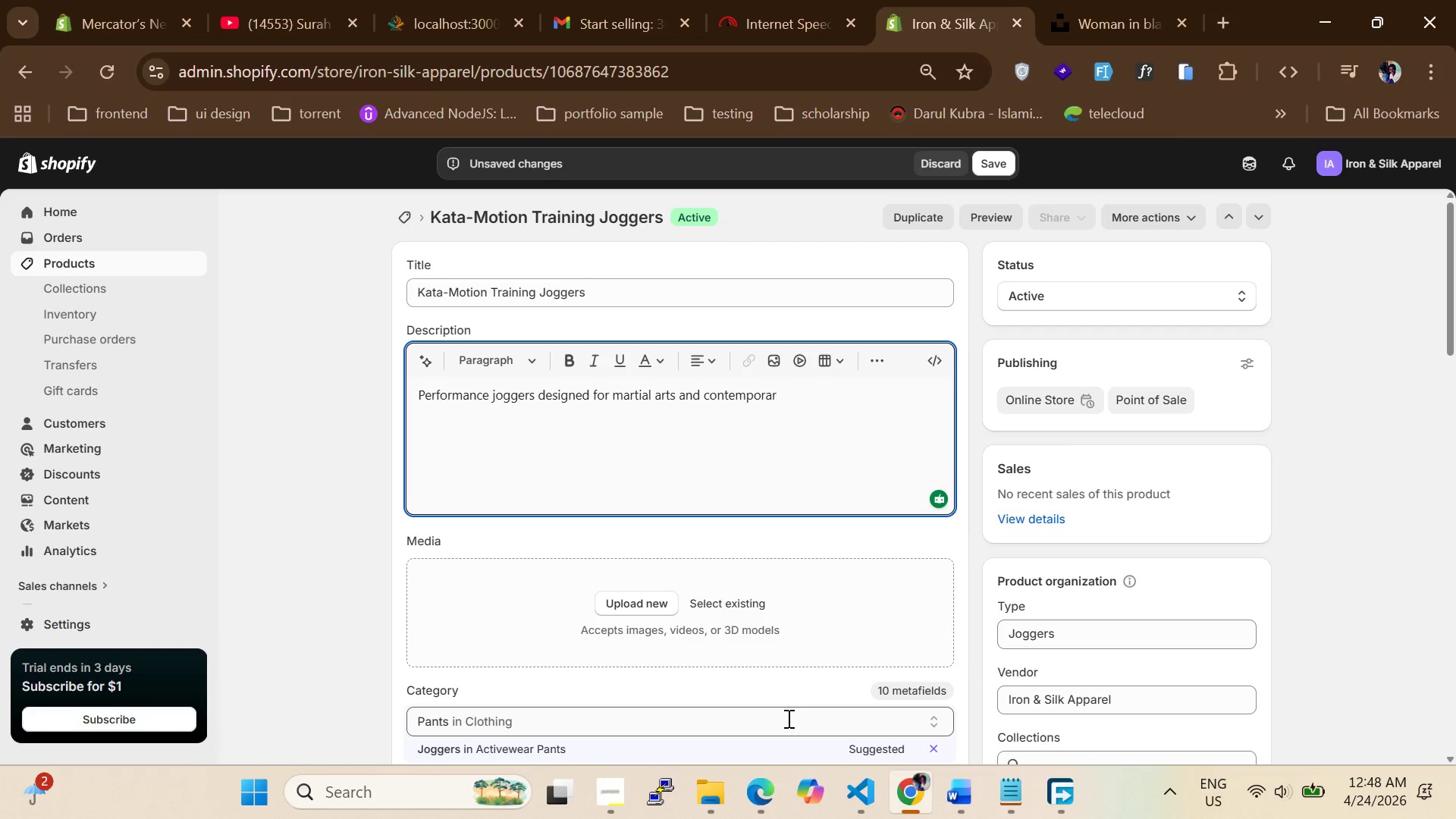 
type(y dane)
 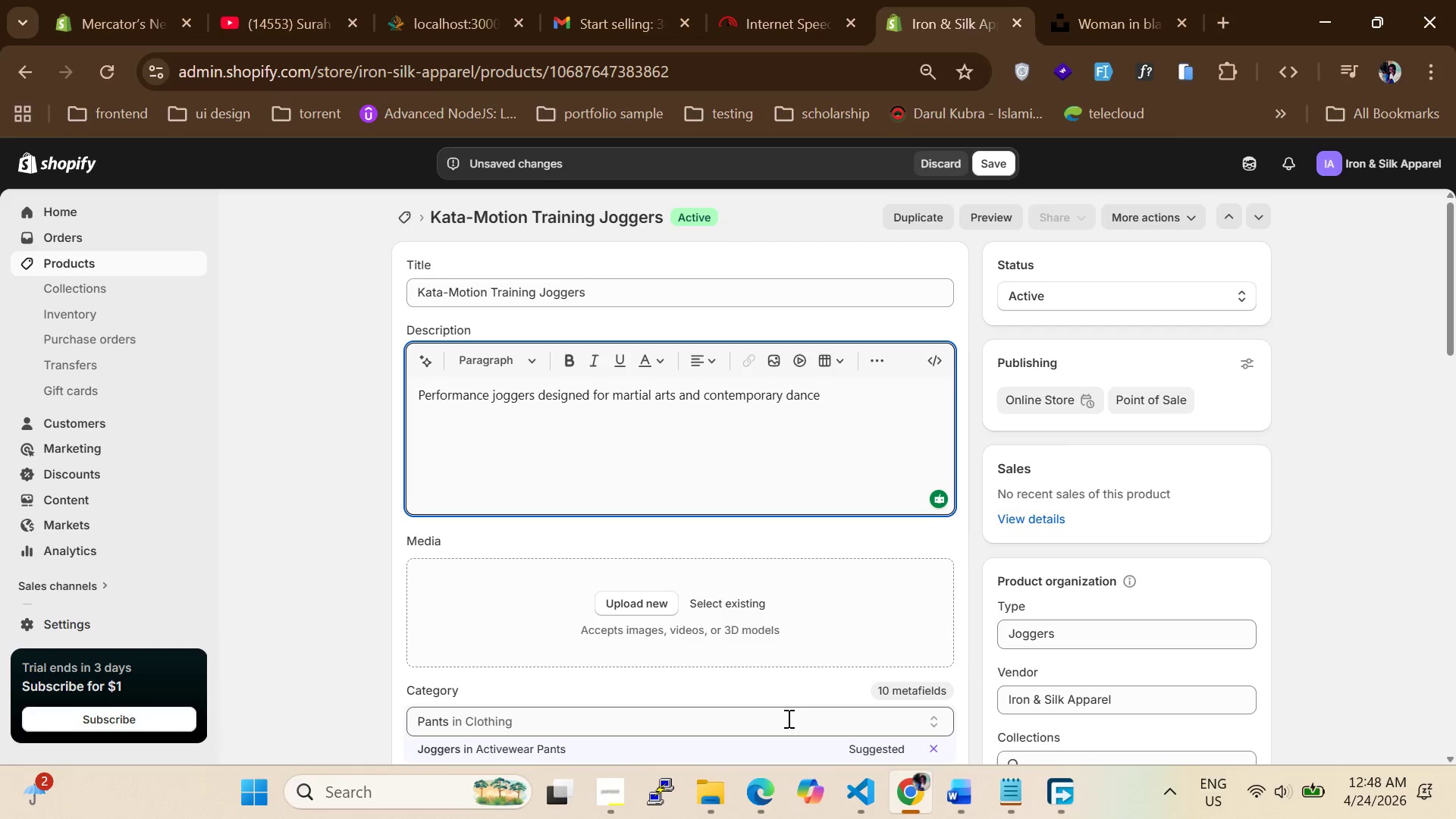 
hold_key(key=C, duration=0.42)
 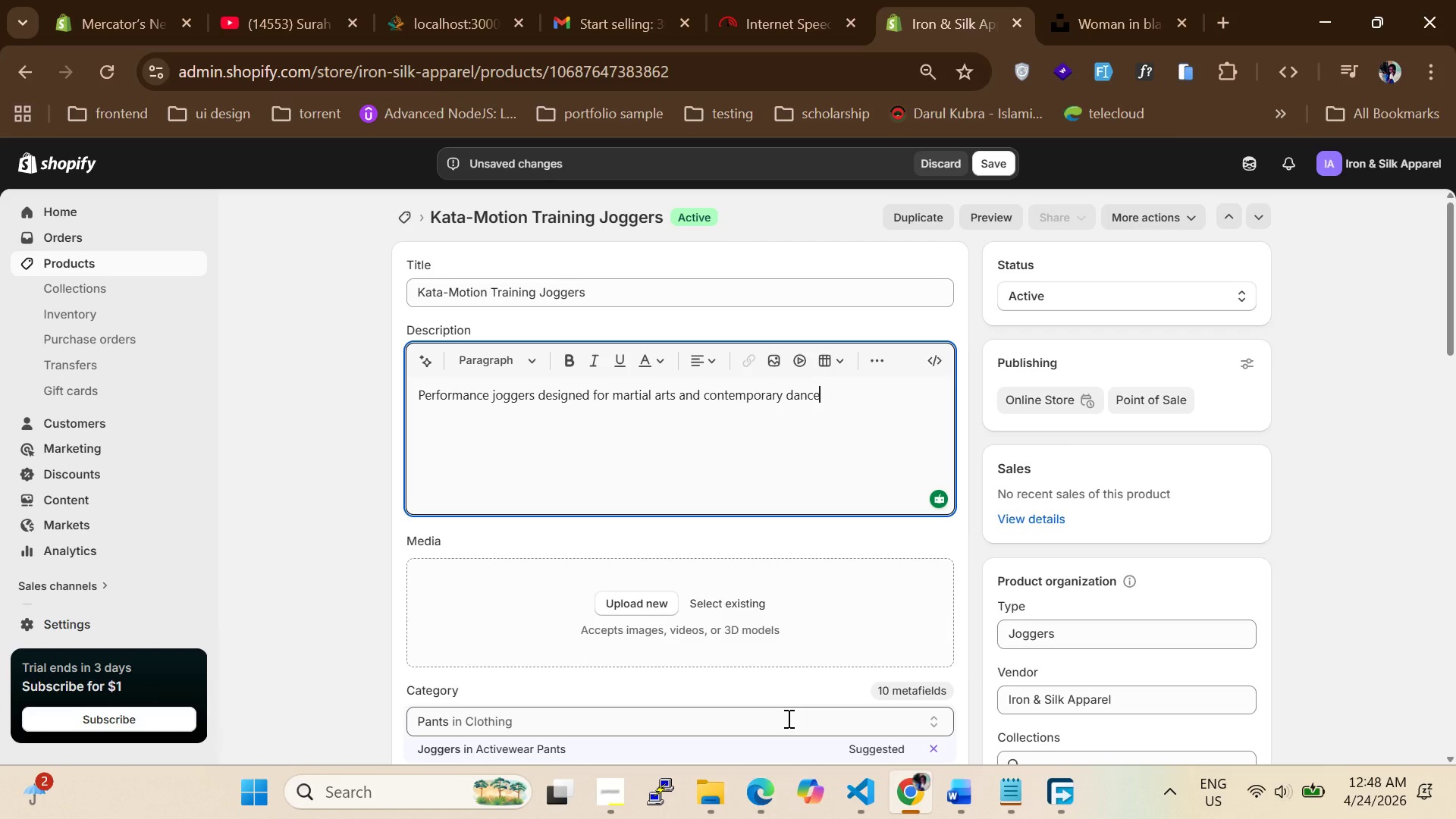 
type( , combining stretch,structure and all-day comfortmfor seamless transition wear)
 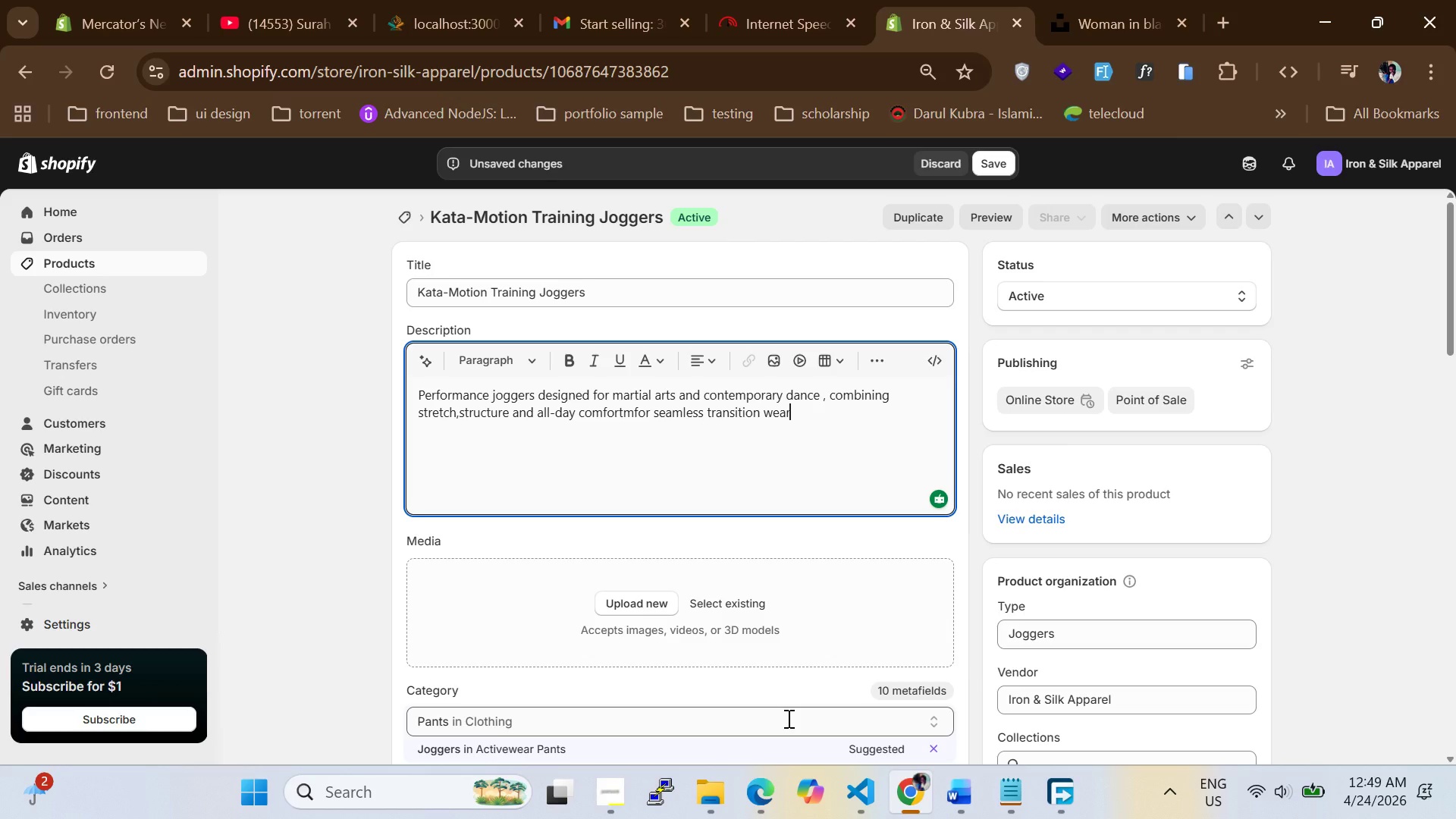 
wait(7.23)
 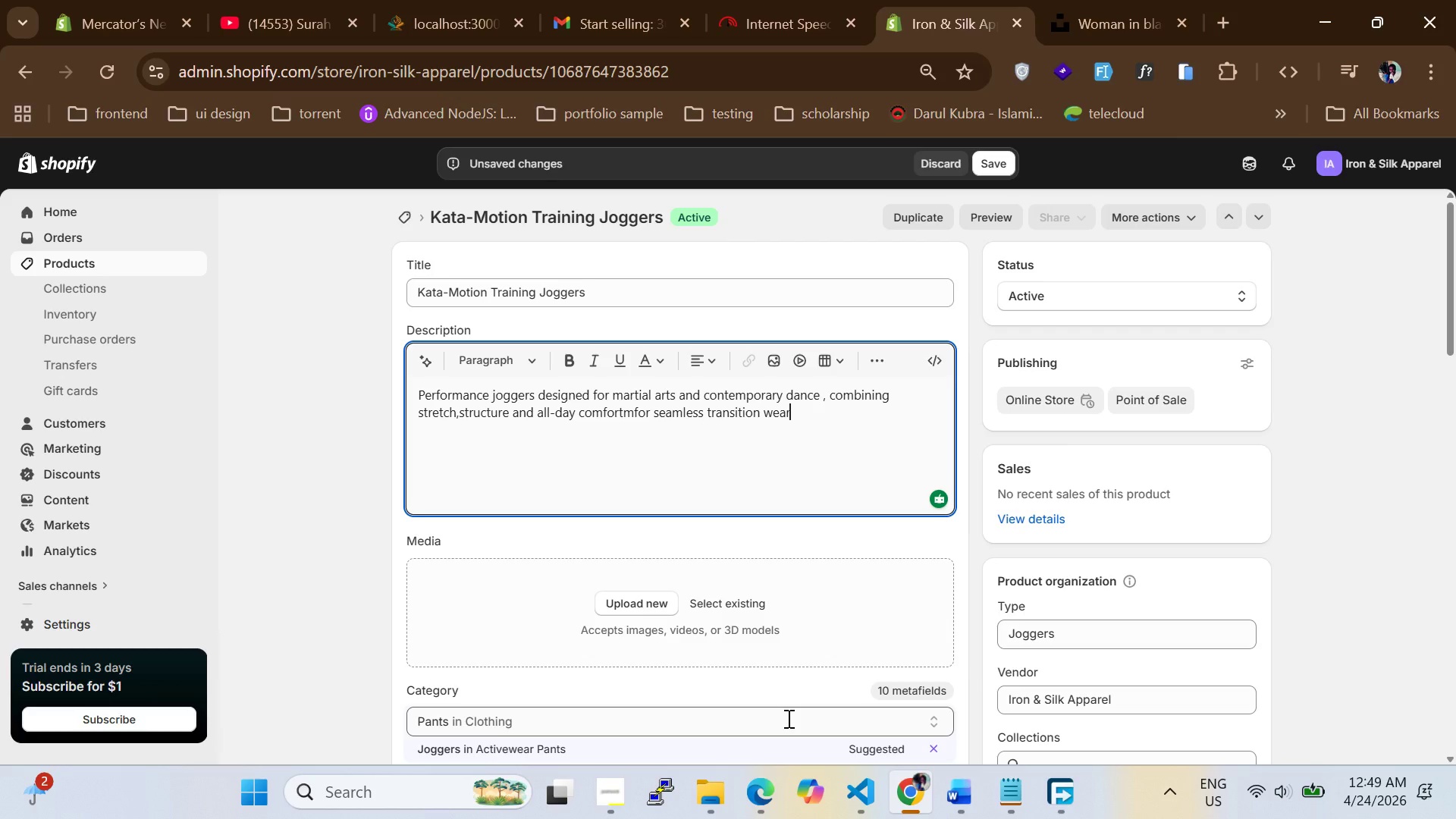 
hold_key(key=ControlLeft, duration=0.62)
 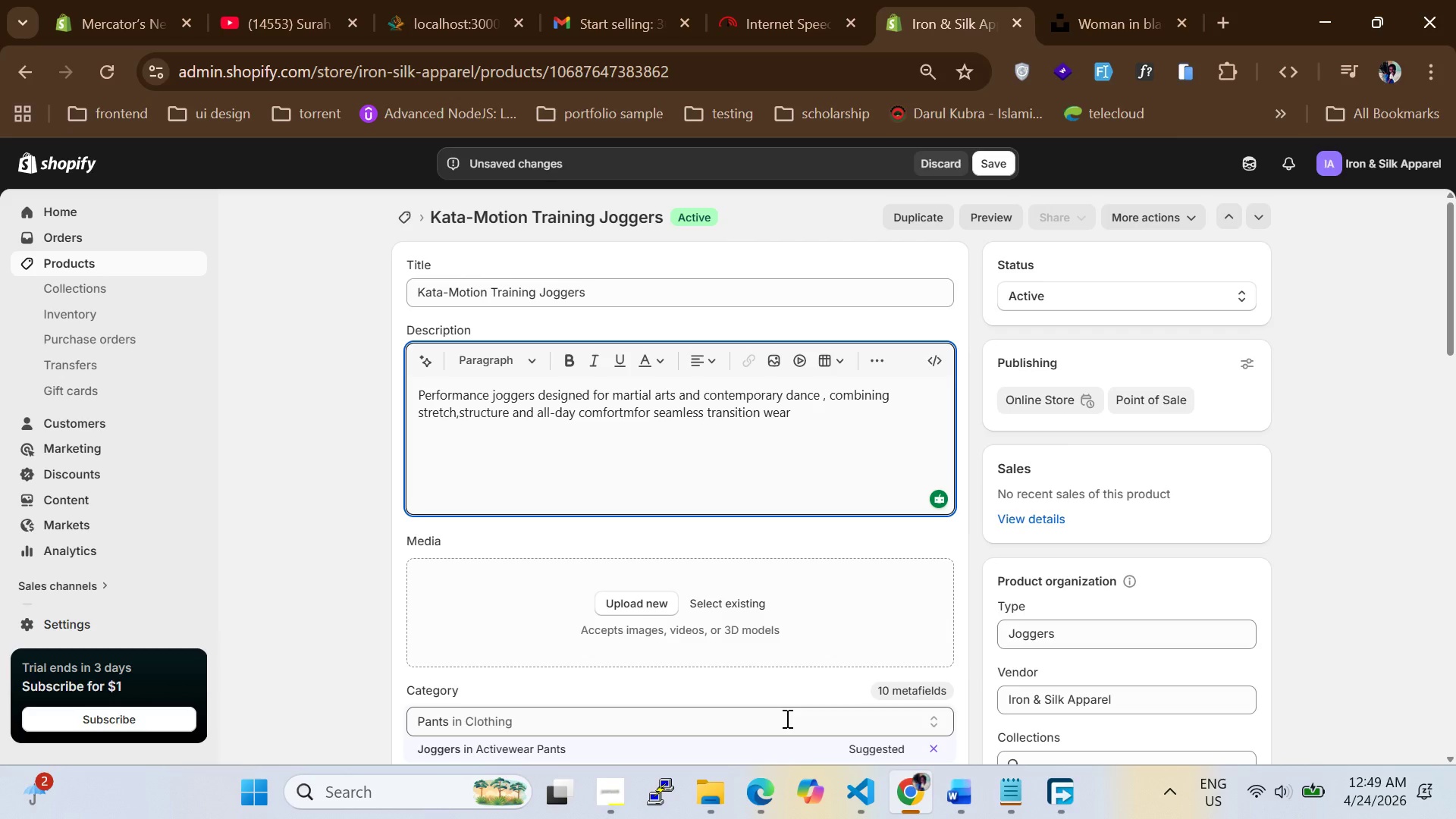 
key(Control+A)
 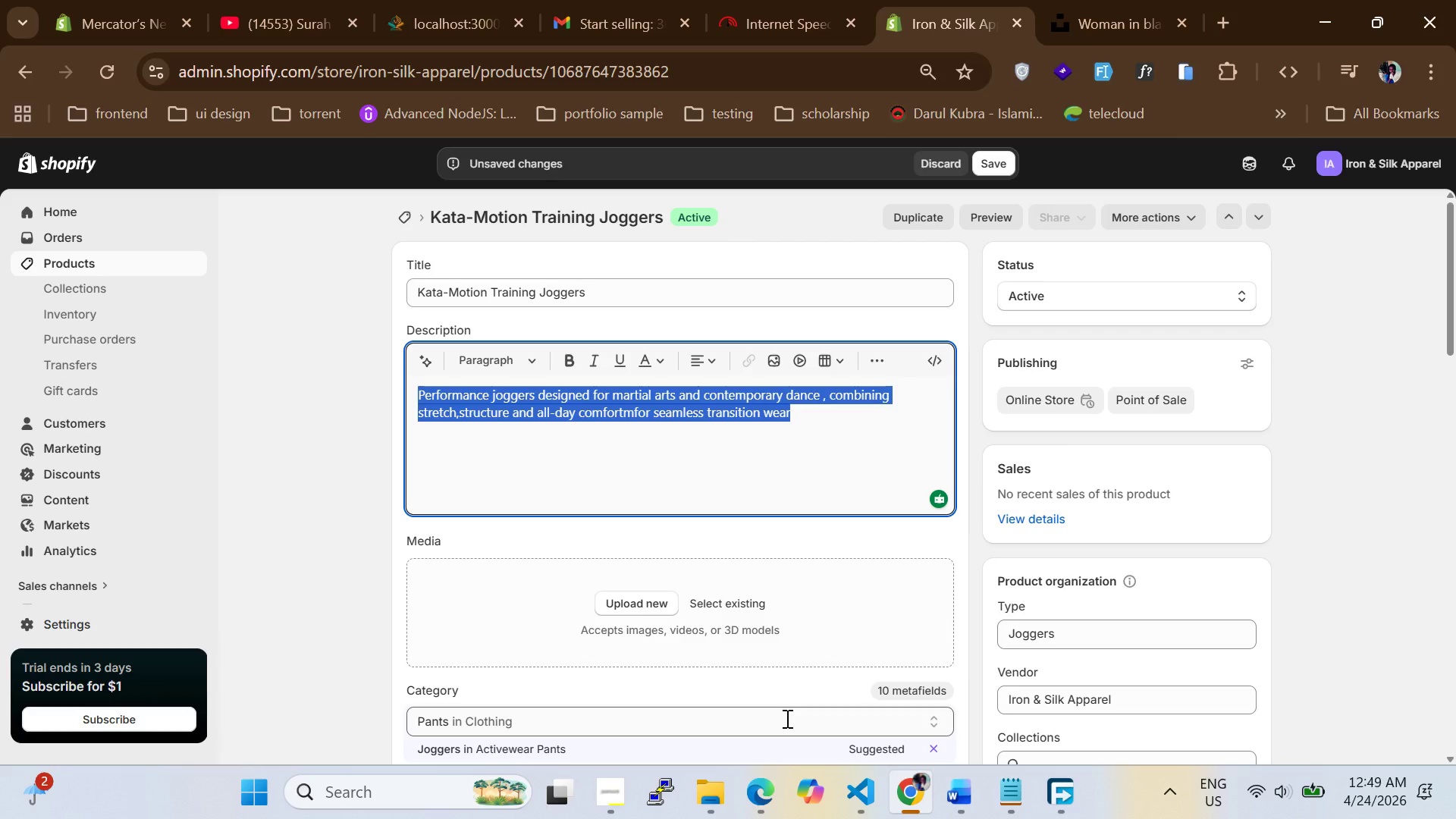 
key(Control+C)
 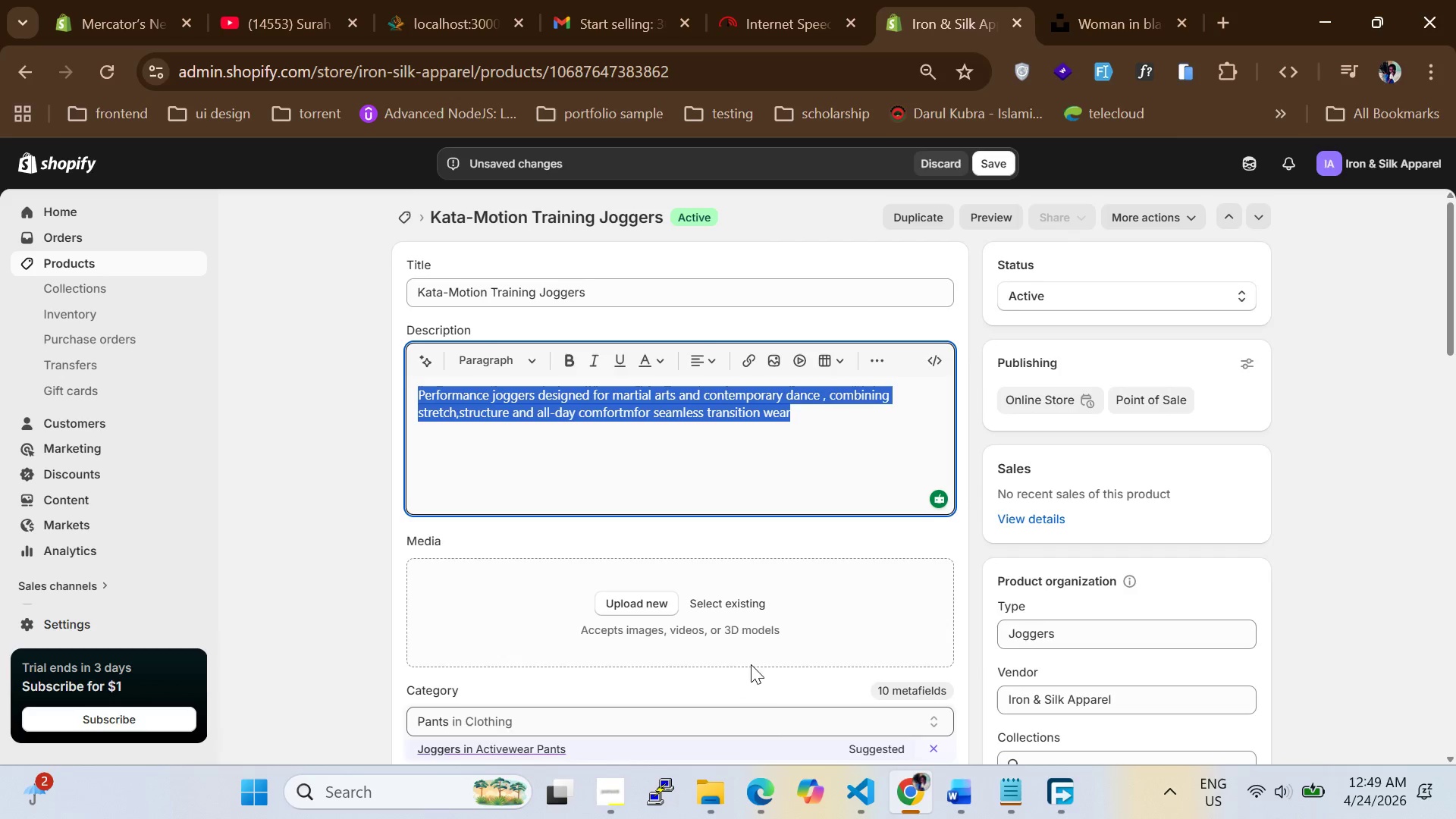 
scroll: coordinate [654, 538], scroll_direction: down, amount: 24.0
 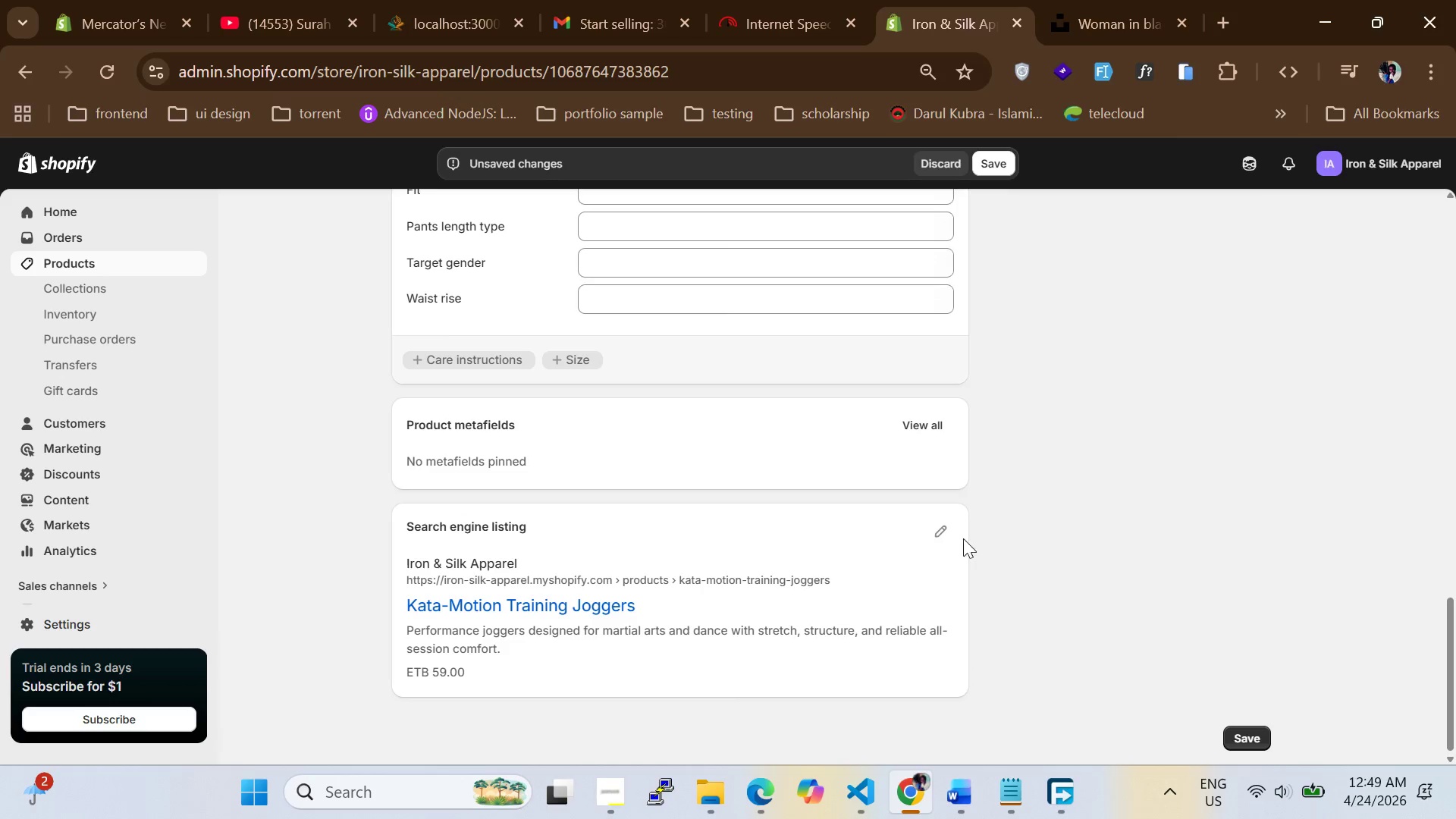 
left_click([945, 534])
 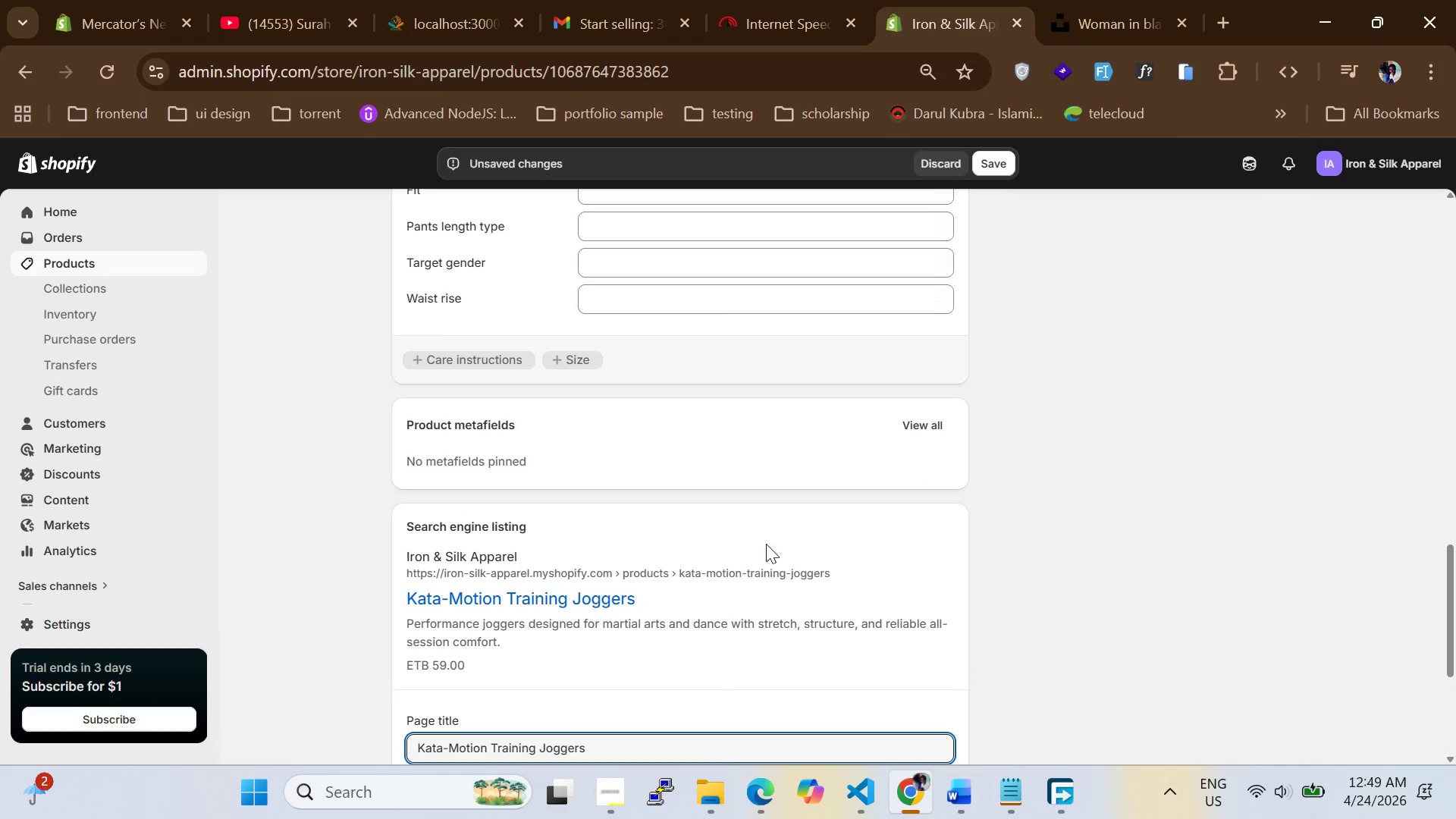 
scroll: coordinate [678, 564], scroll_direction: down, amount: 8.0
 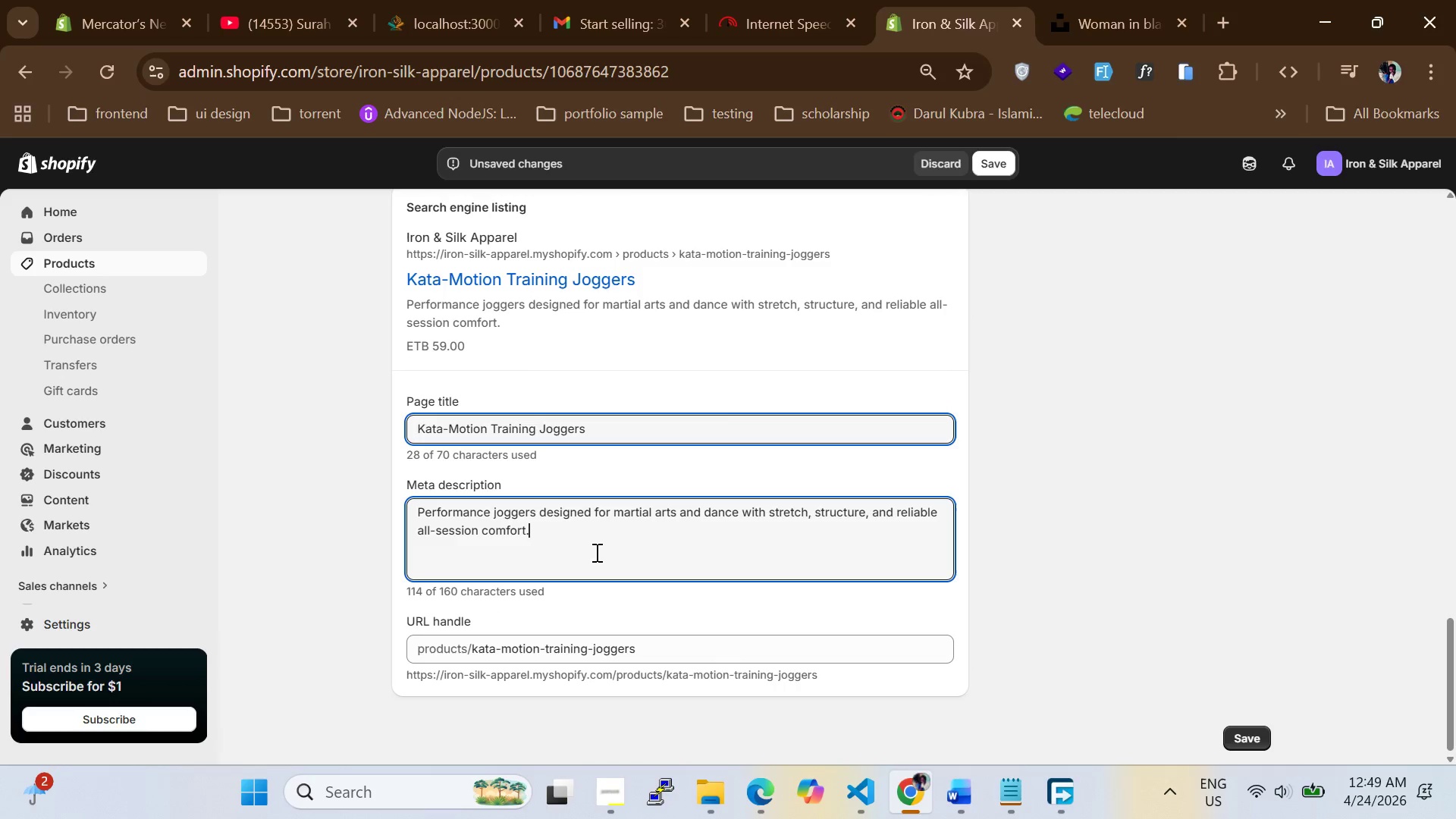 
key(Control+A)
 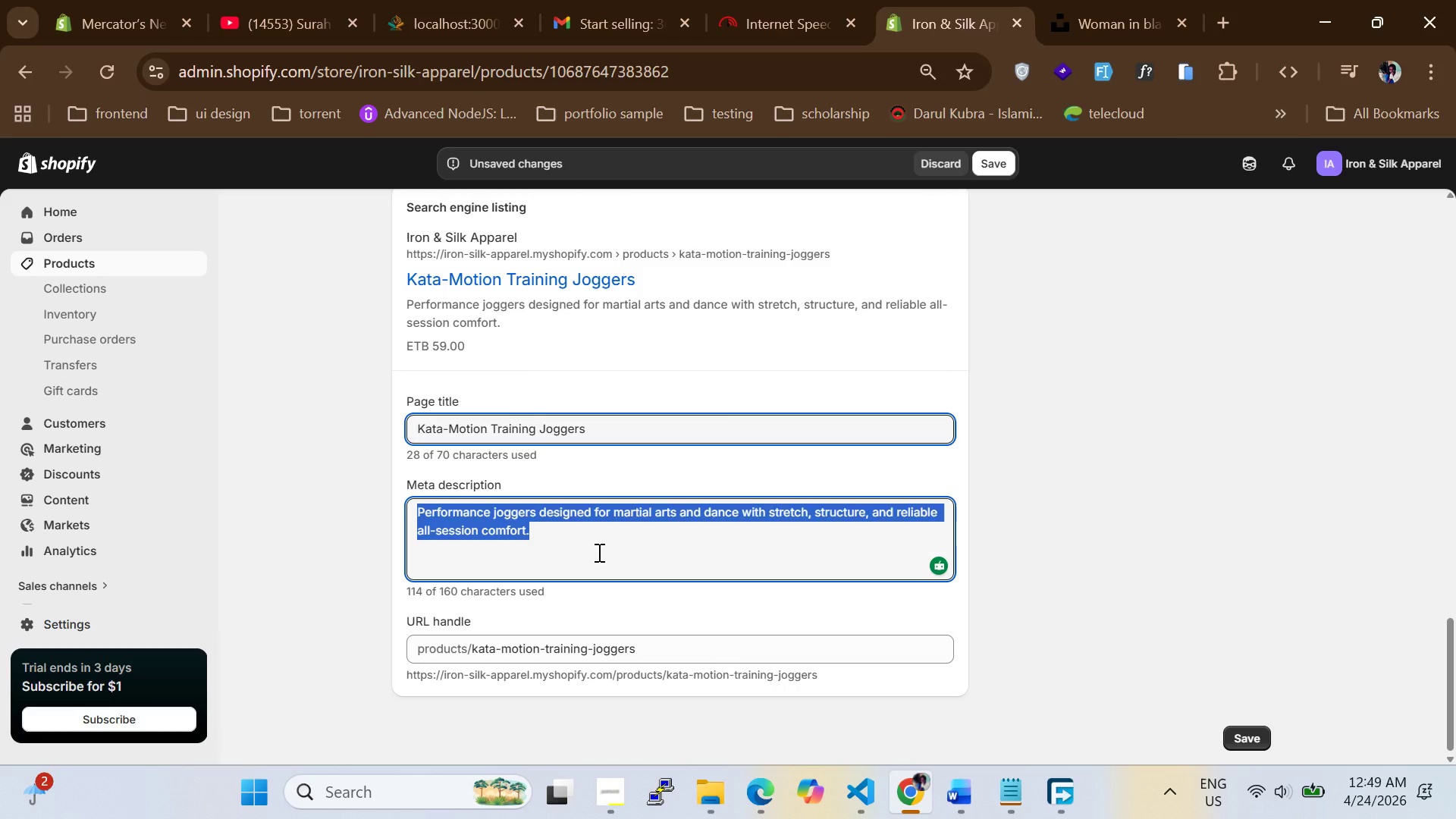 
key(Backspace)
 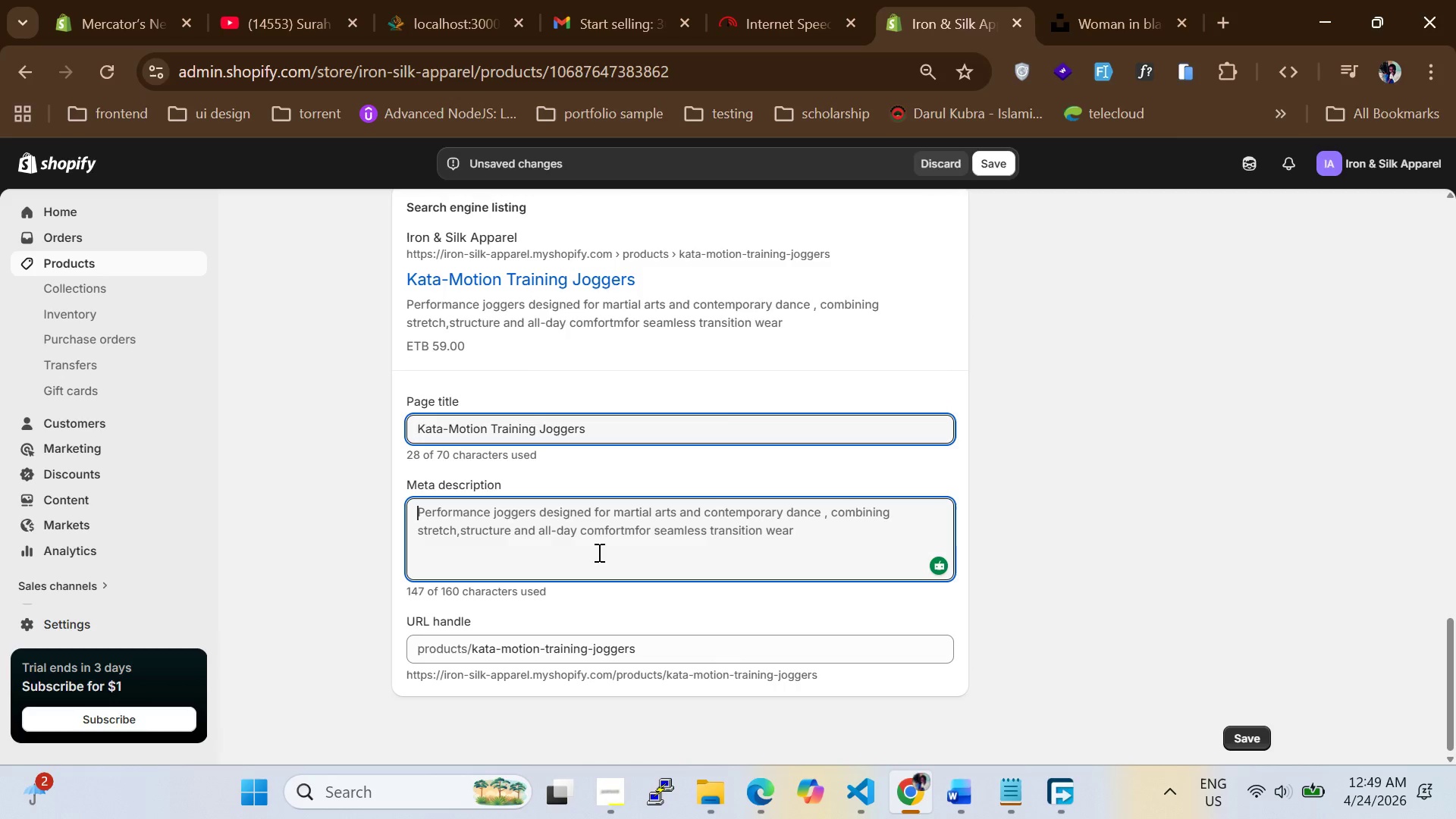 
key(Control+V)
 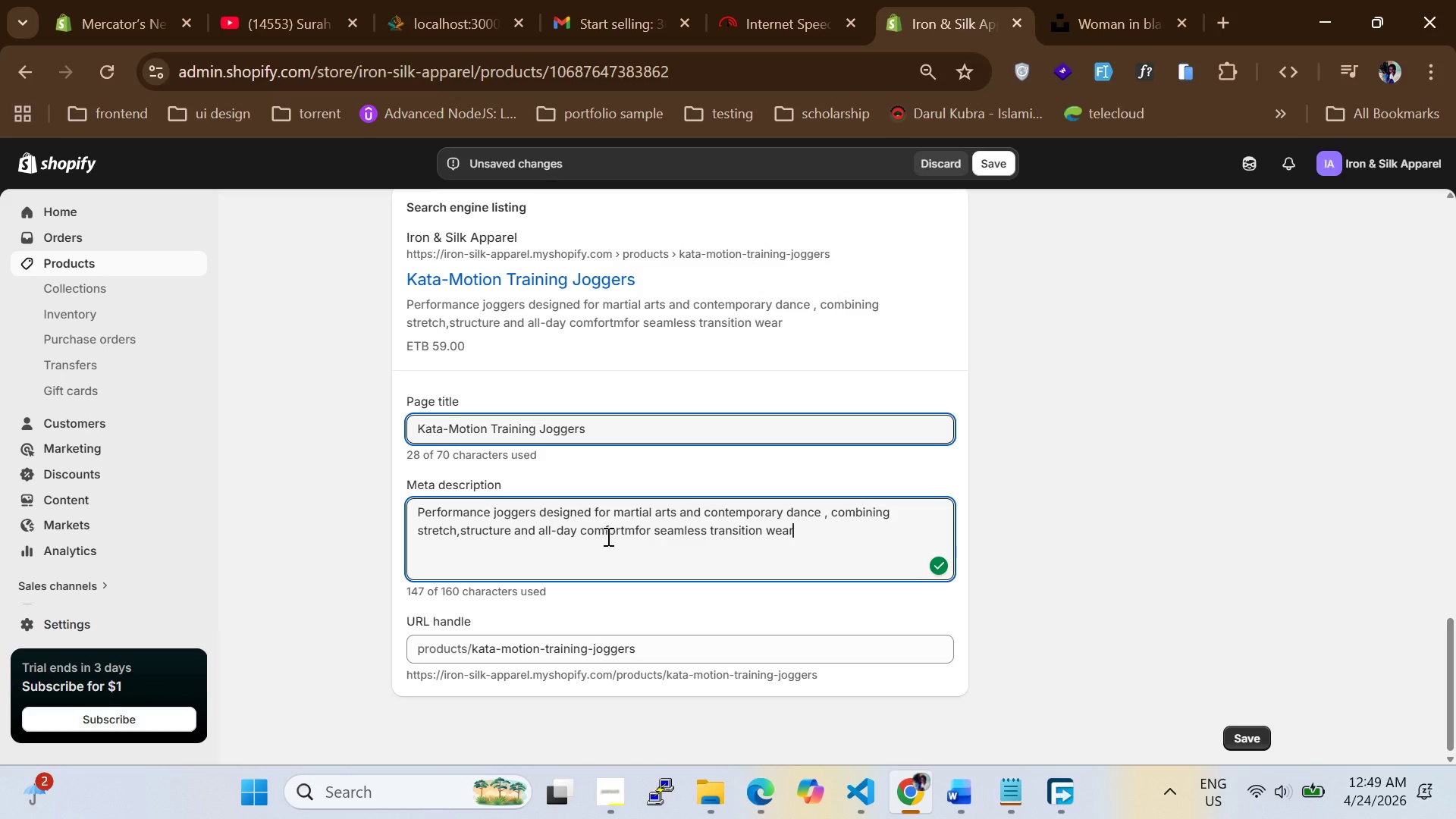 
scroll: coordinate [601, 490], scroll_direction: up, amount: 22.0
 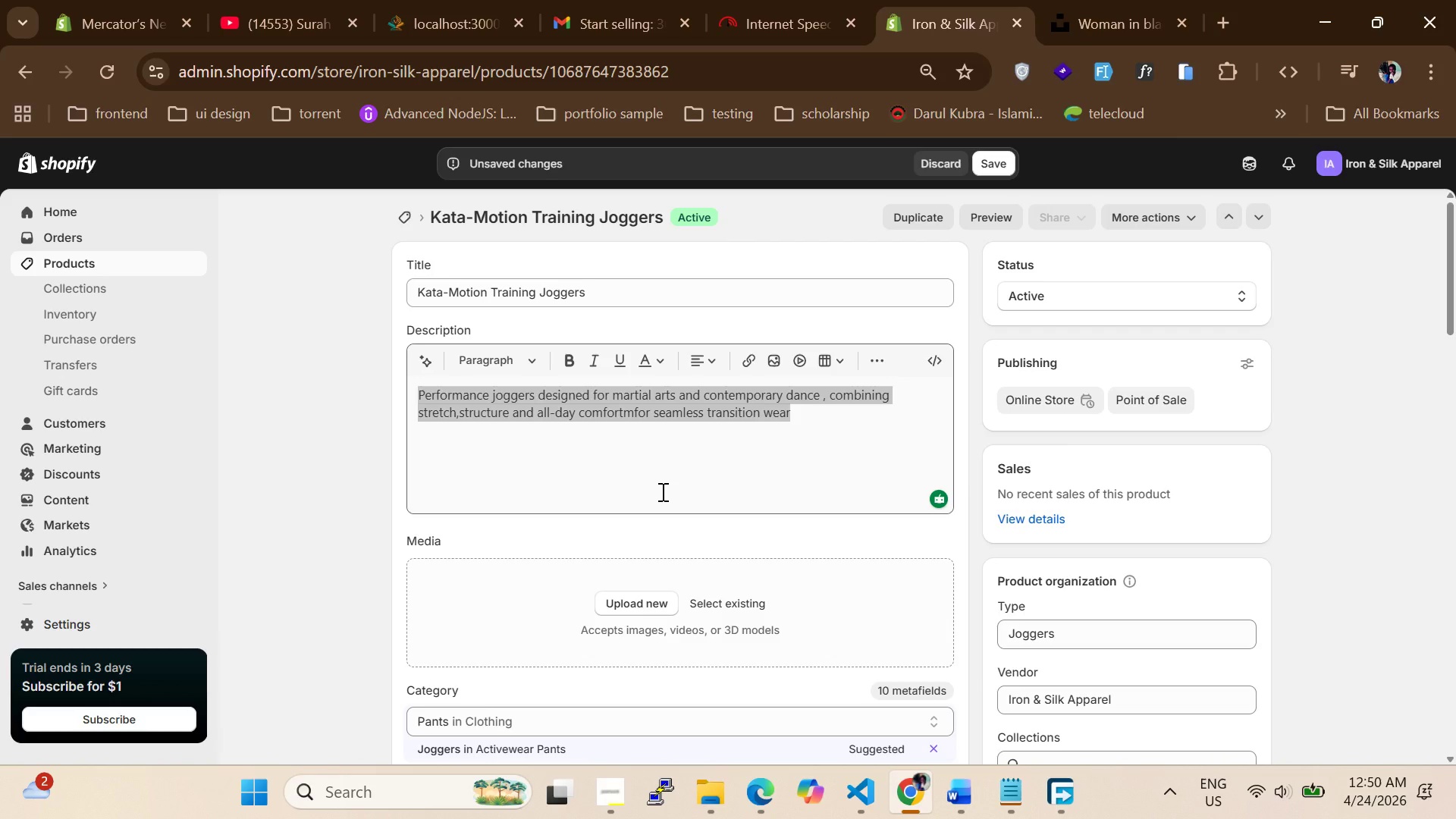 
wait(78.36)
 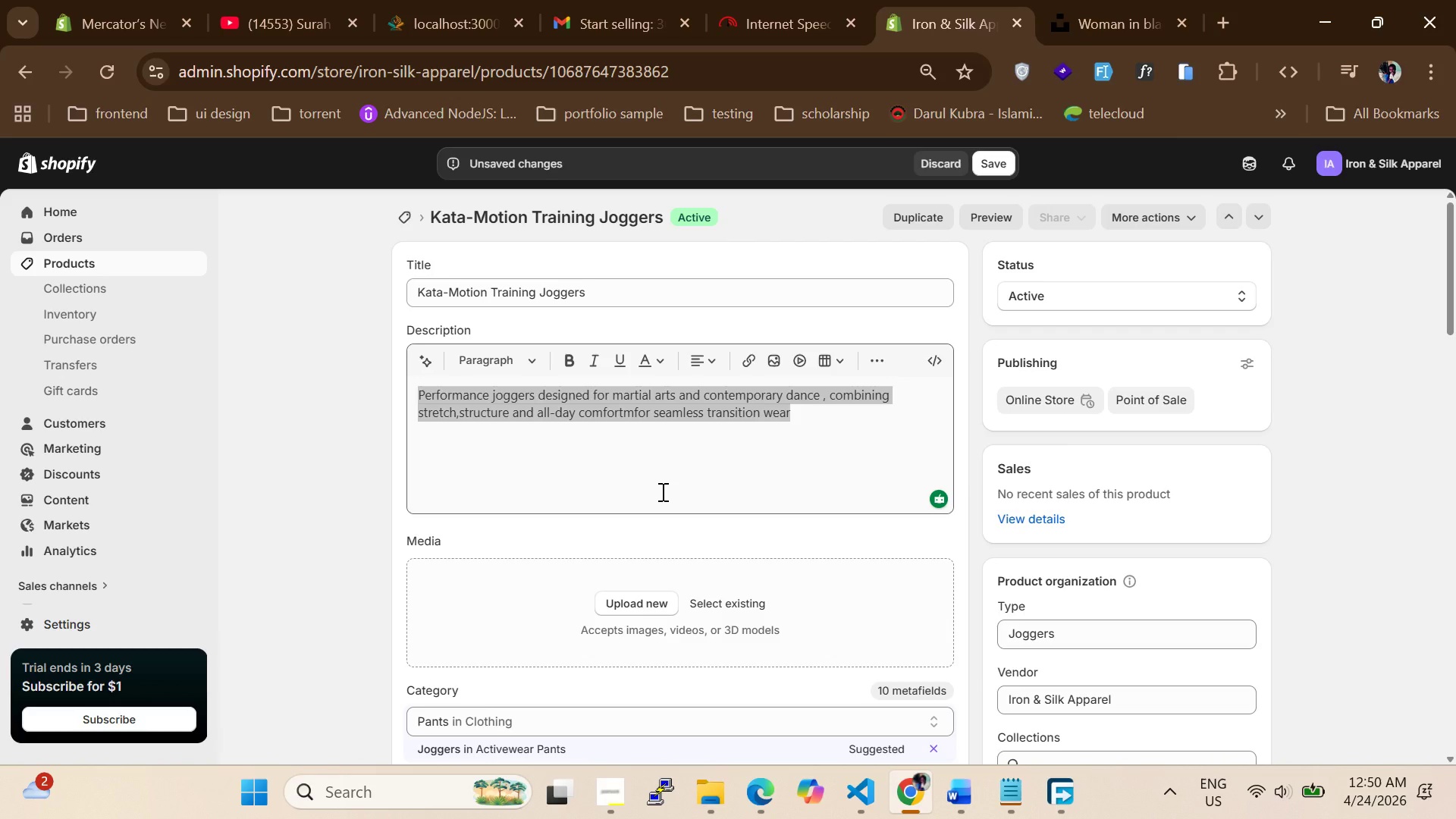 
key(Backspace)
type(Built)
 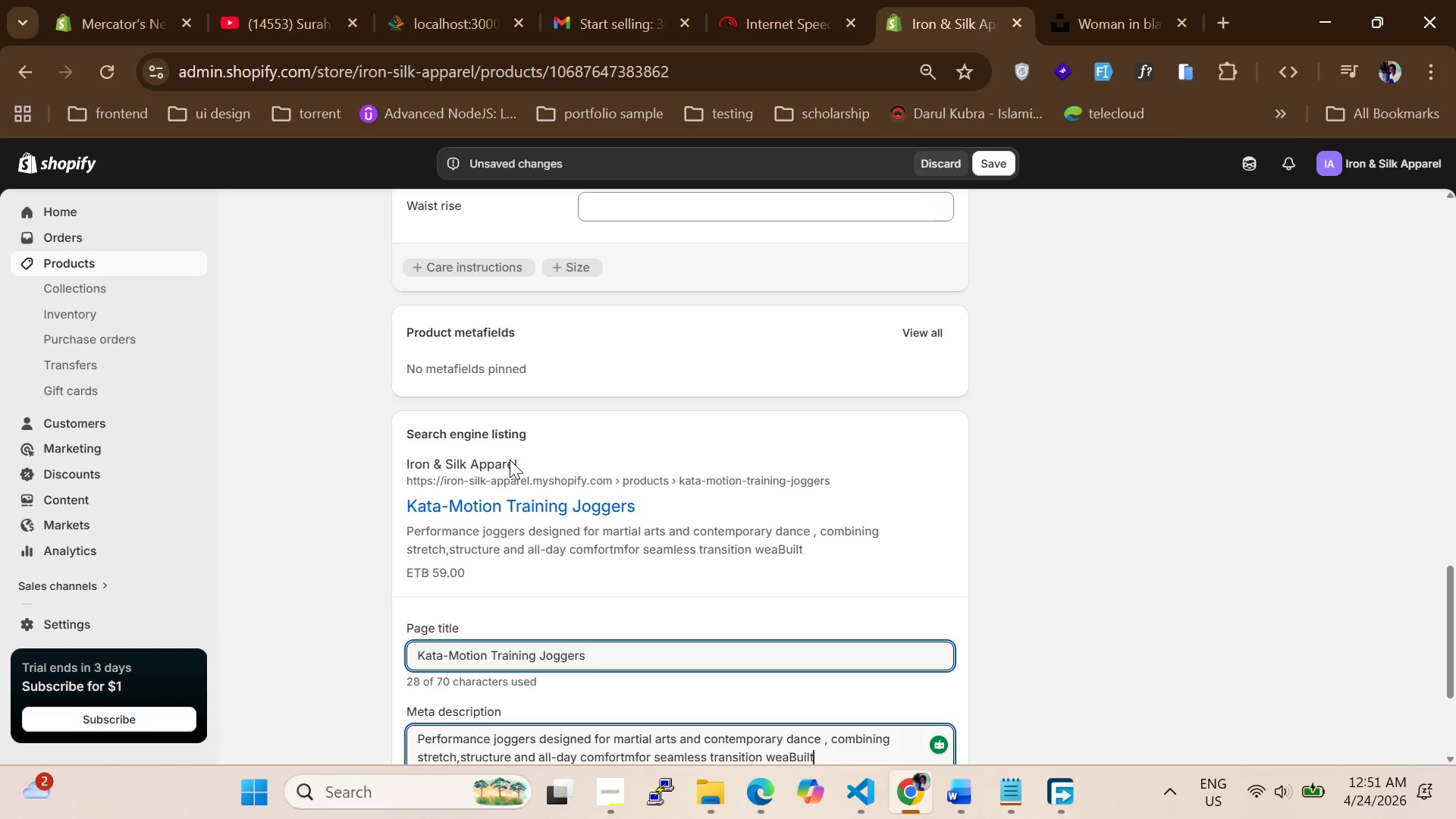 
scroll: coordinate [661, 257], scroll_direction: up, amount: 13.0
 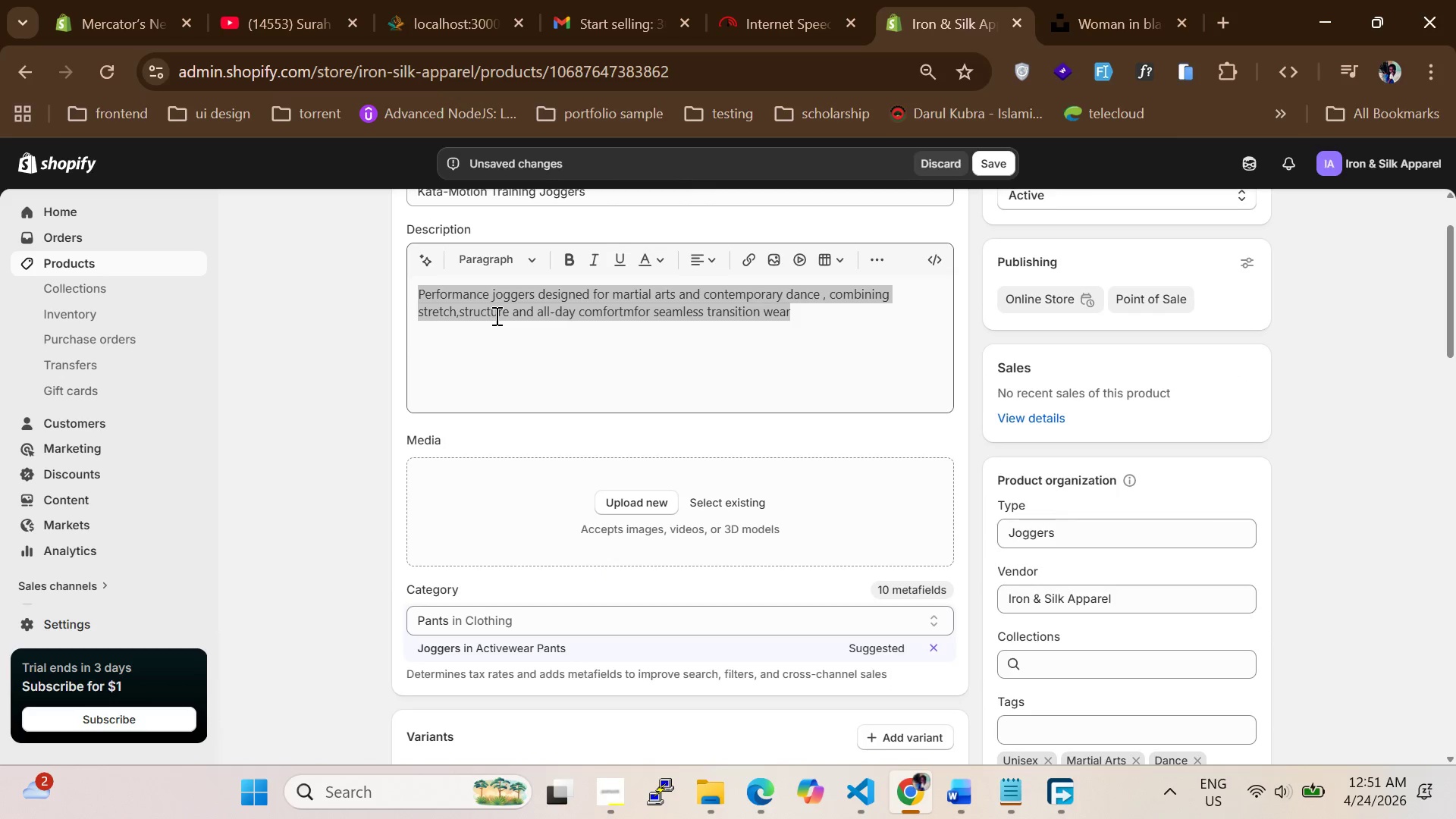 
double_click([498, 318])
 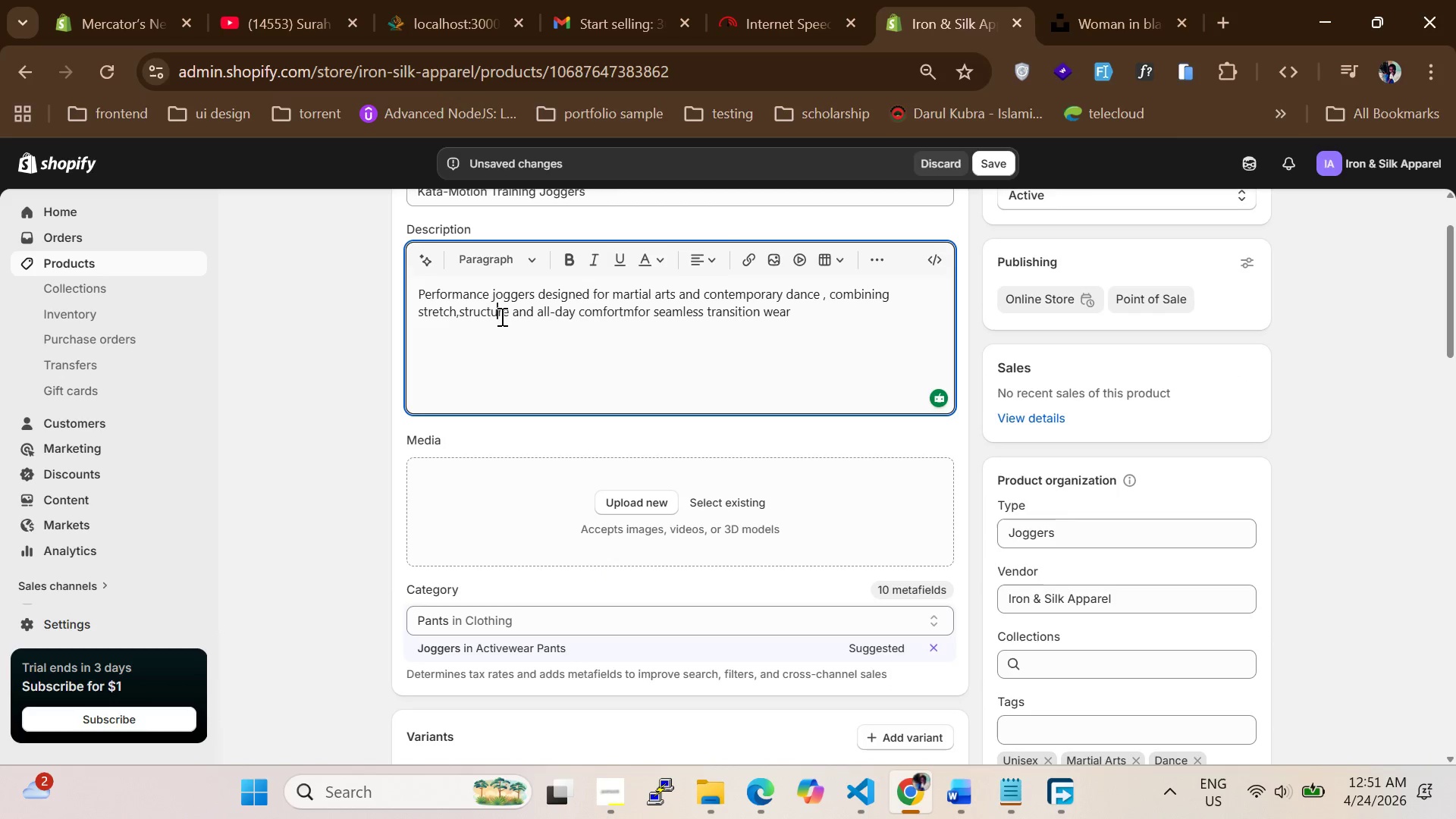 
key(Control+A)
 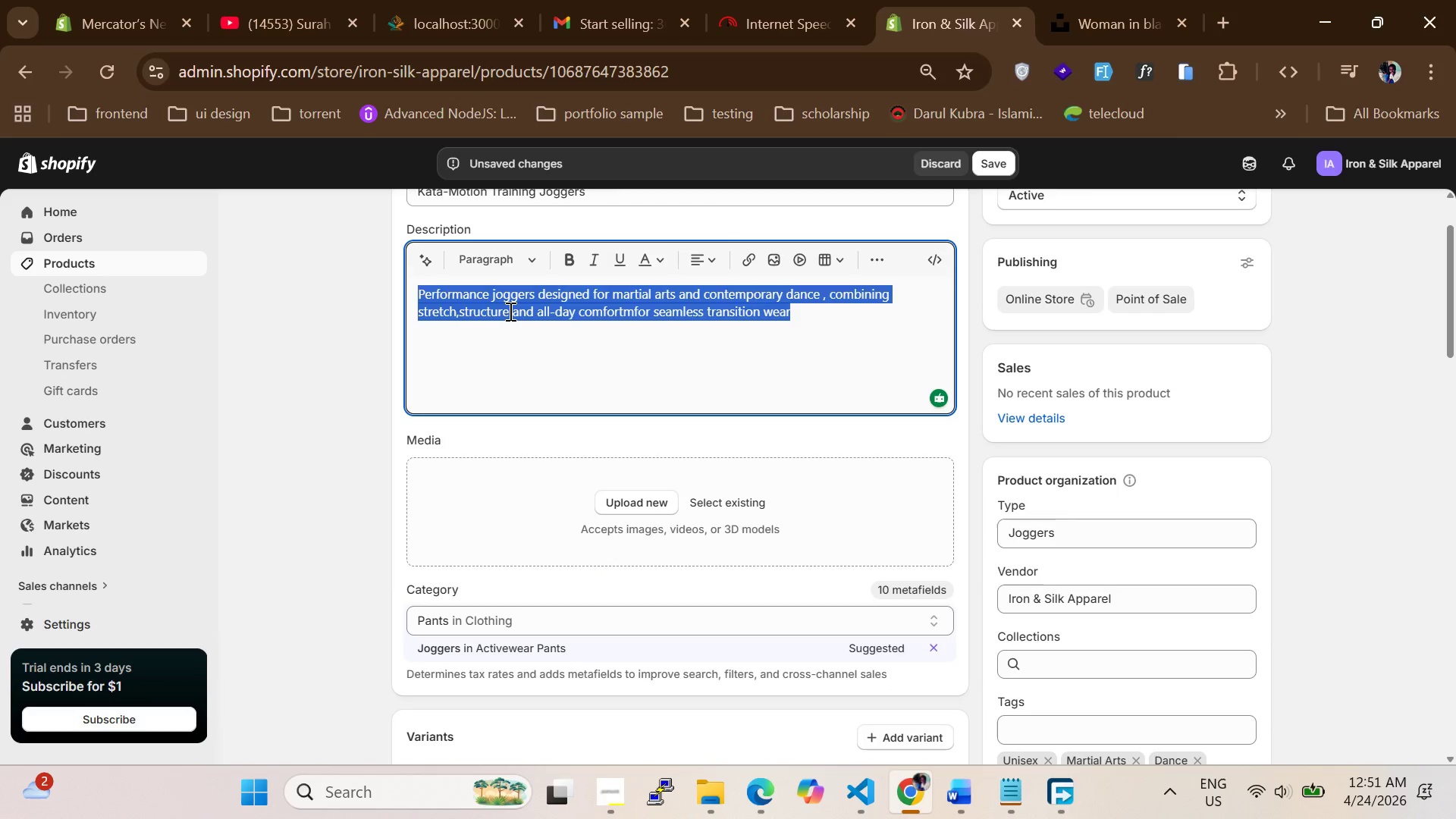 
key(Backspace)
type(Built)
 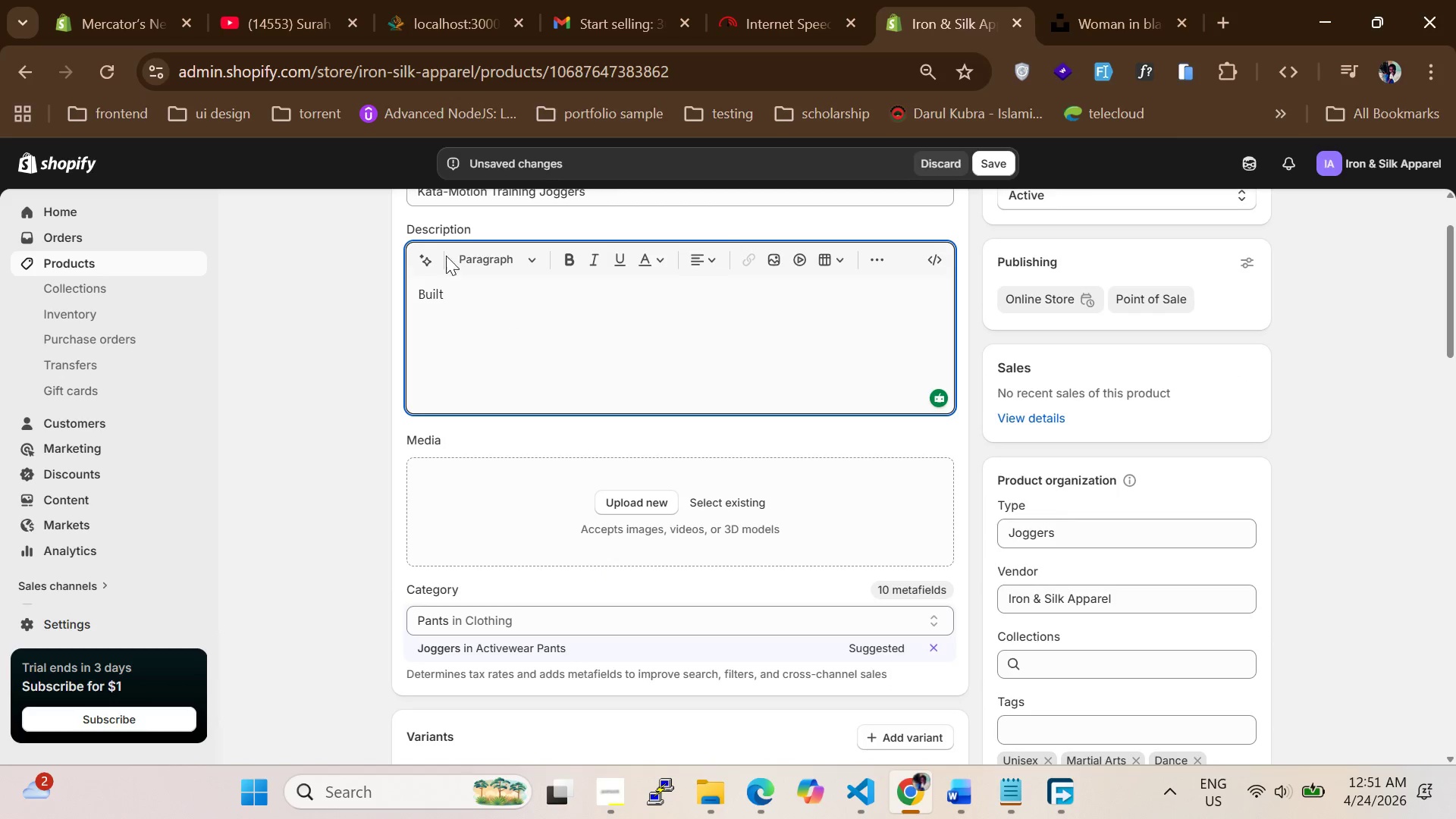 
scroll: coordinate [635, 462], scroll_direction: down, amount: 24.0
 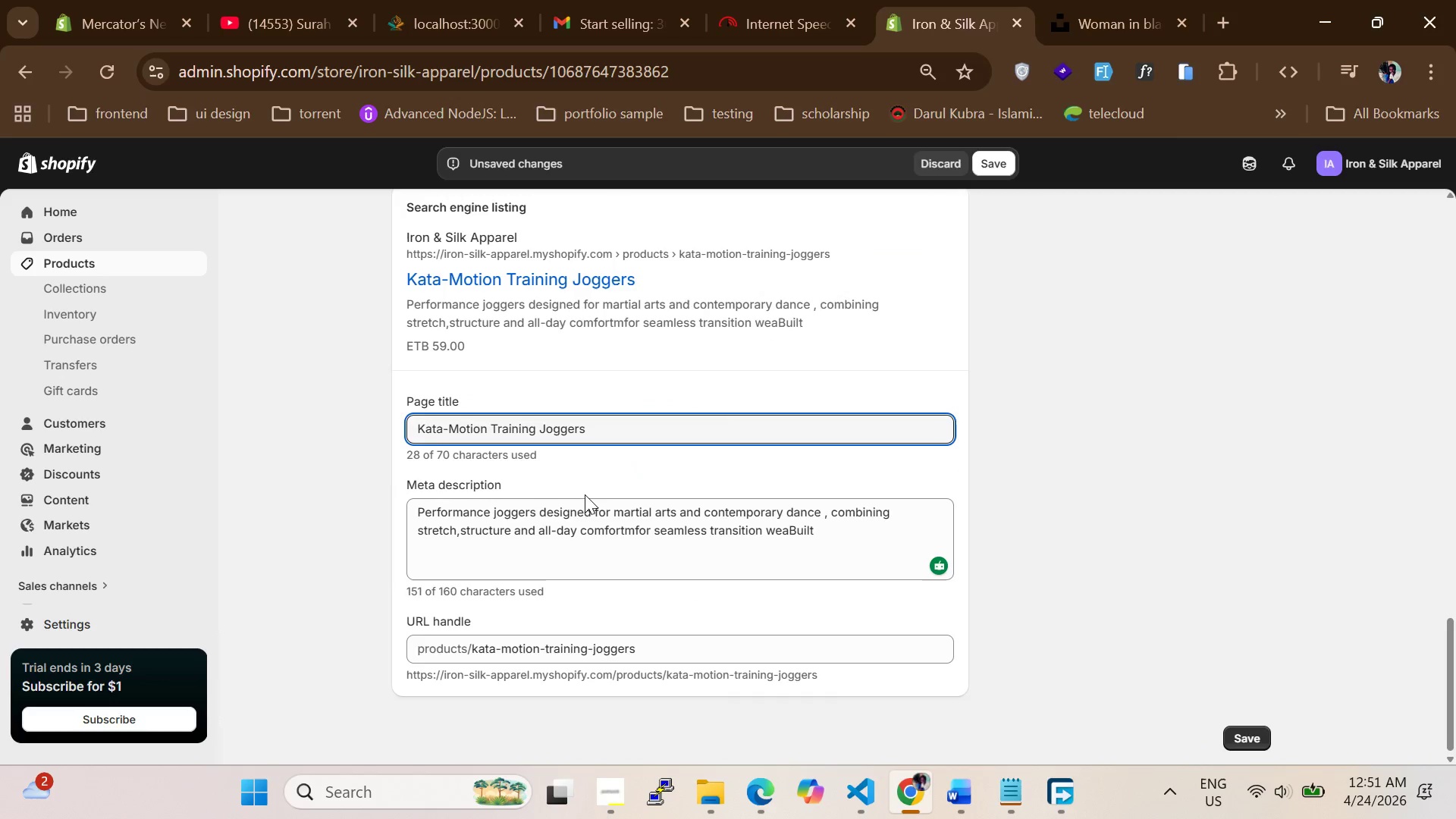 
scroll: coordinate [578, 483], scroll_direction: up, amount: 25.0
 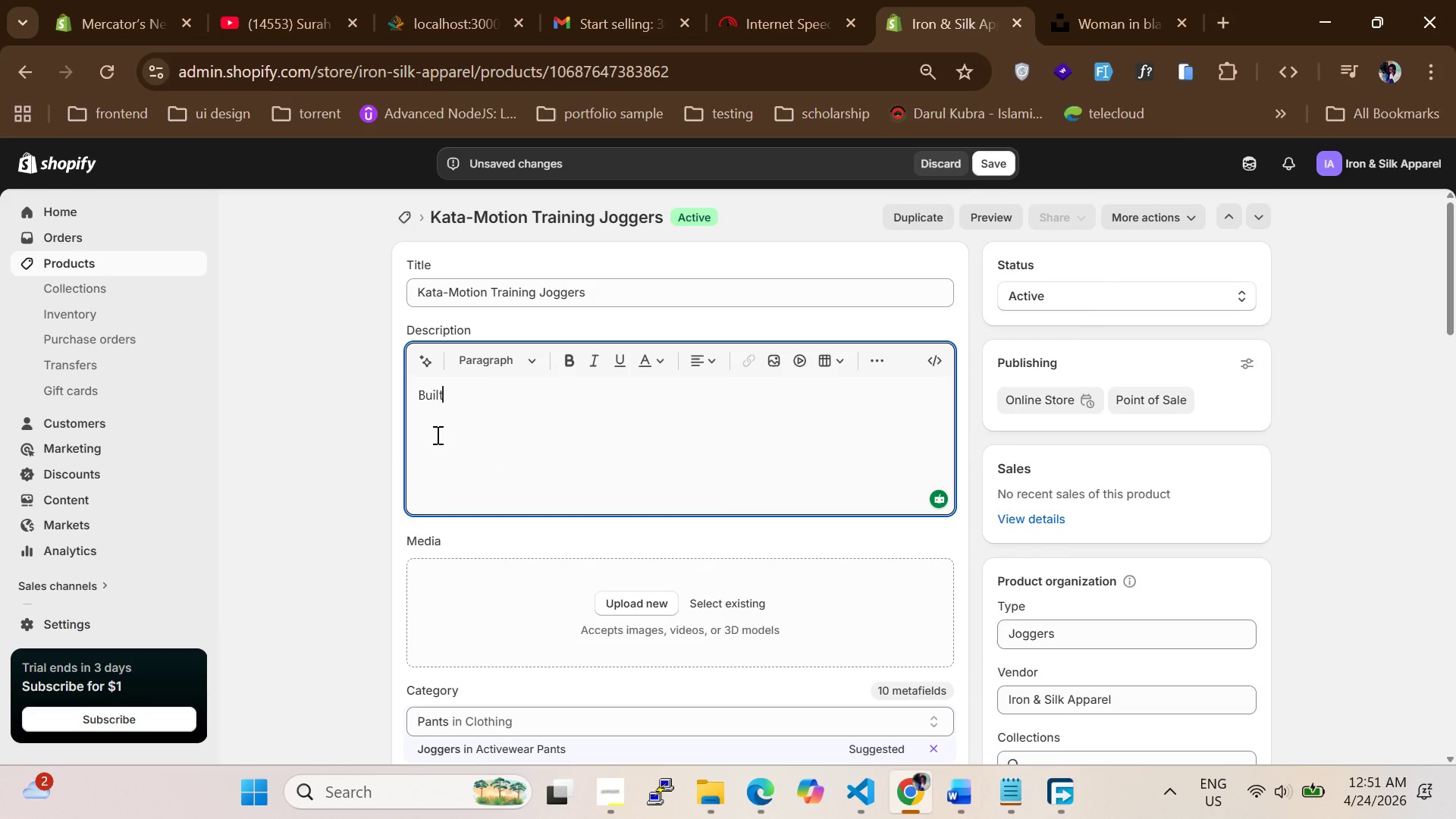 
type( for endurane and adaptability,the KAta)
key(Backspace)
key(Backspace)
key(Backspace)
type(at-Motion Trai)
 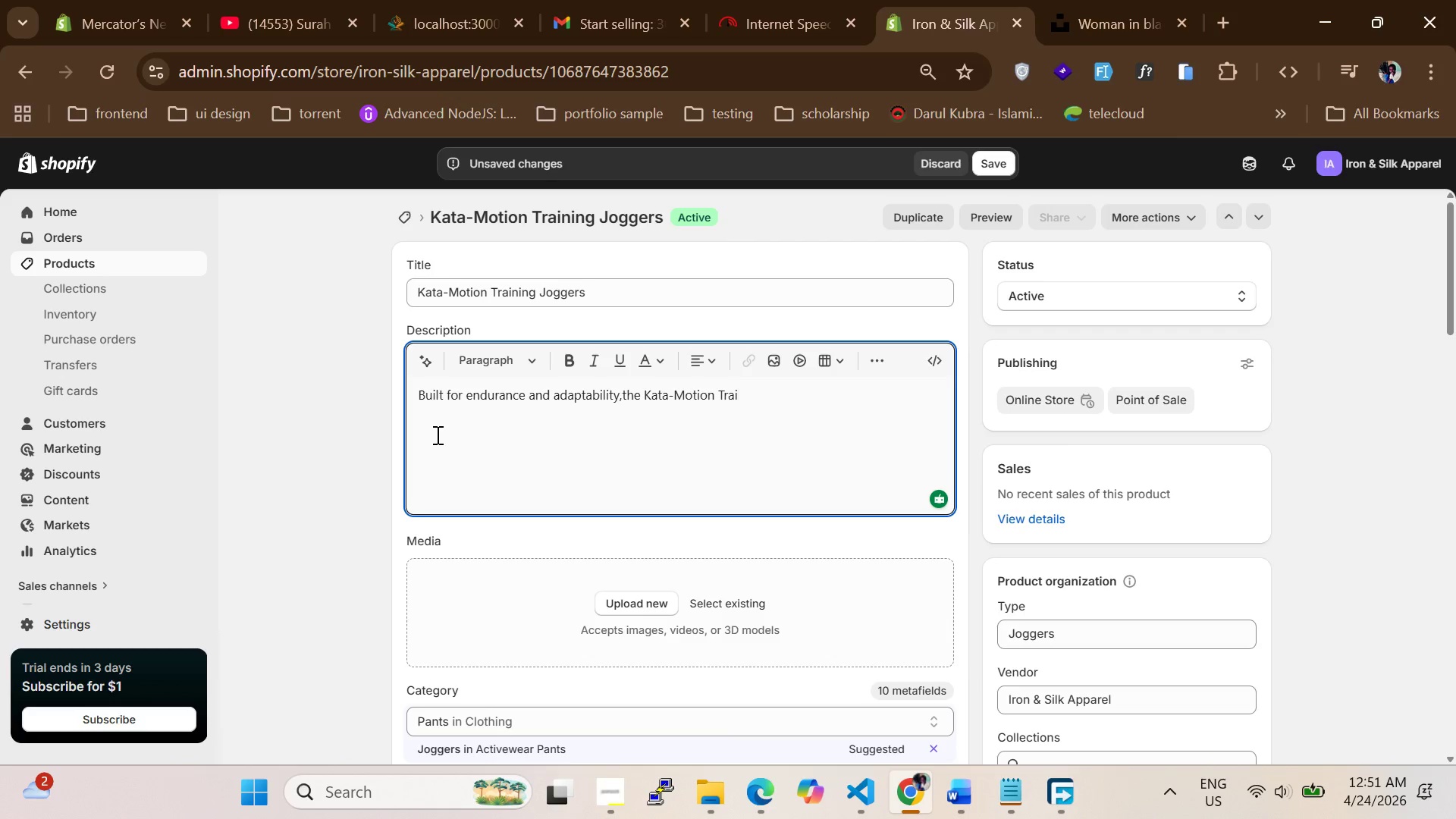 
hold_key(key=C, duration=0.59)
 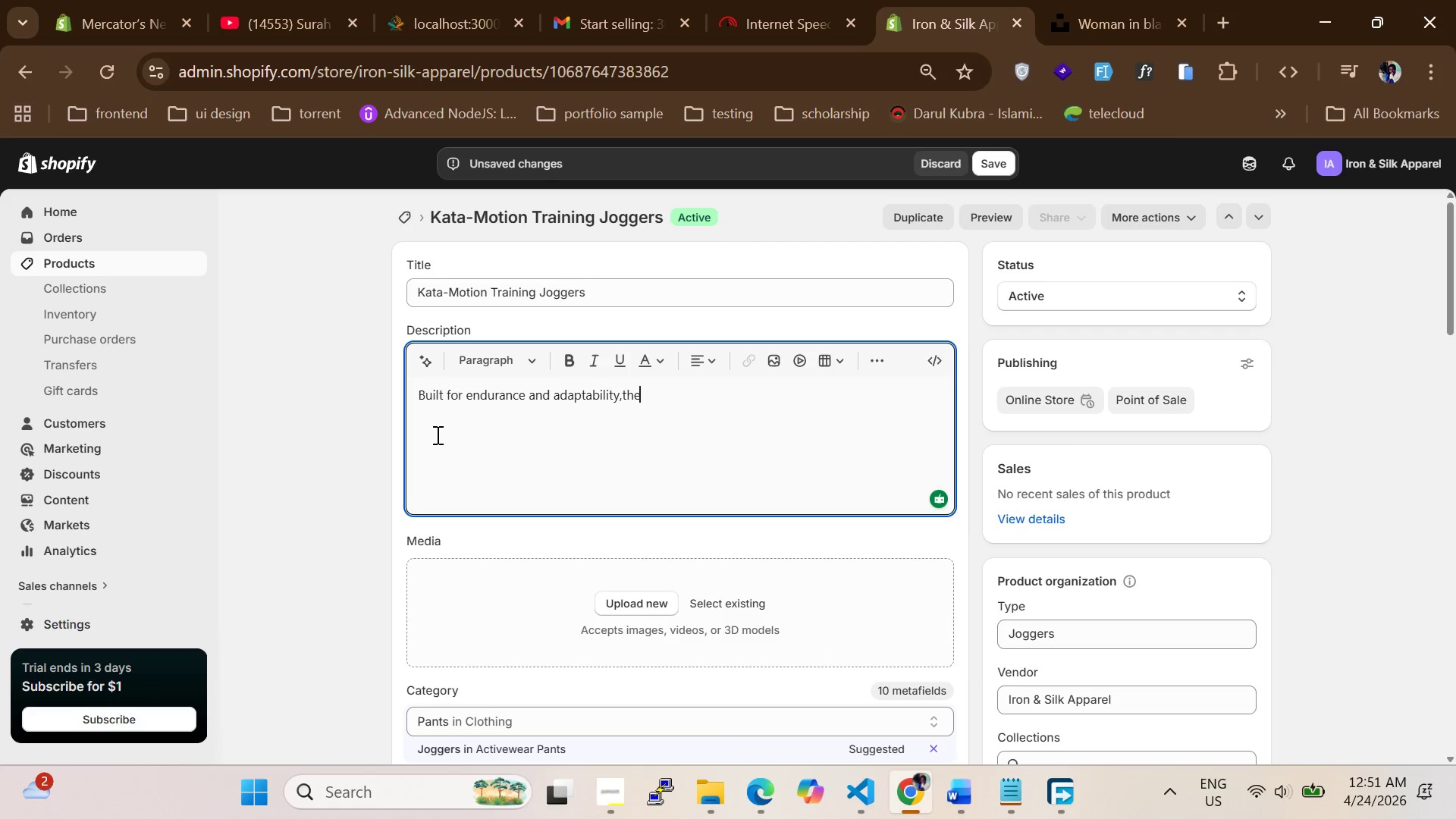 
type(ning Joggers are designed to a)
key(Backspace)
type(support the demand)
 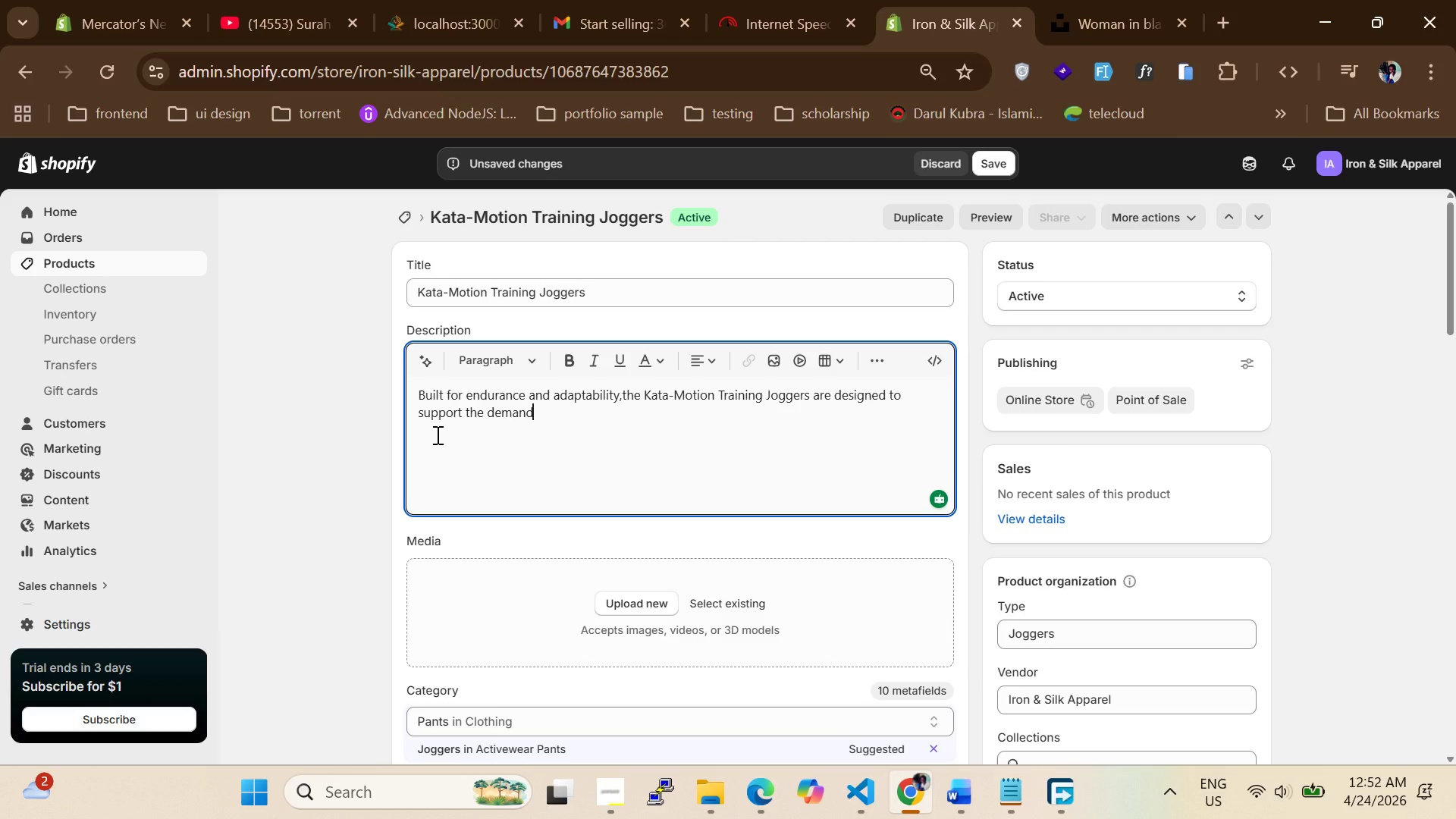 
type(s of both martial arts drills and dane rehearsals.The structure ye)
 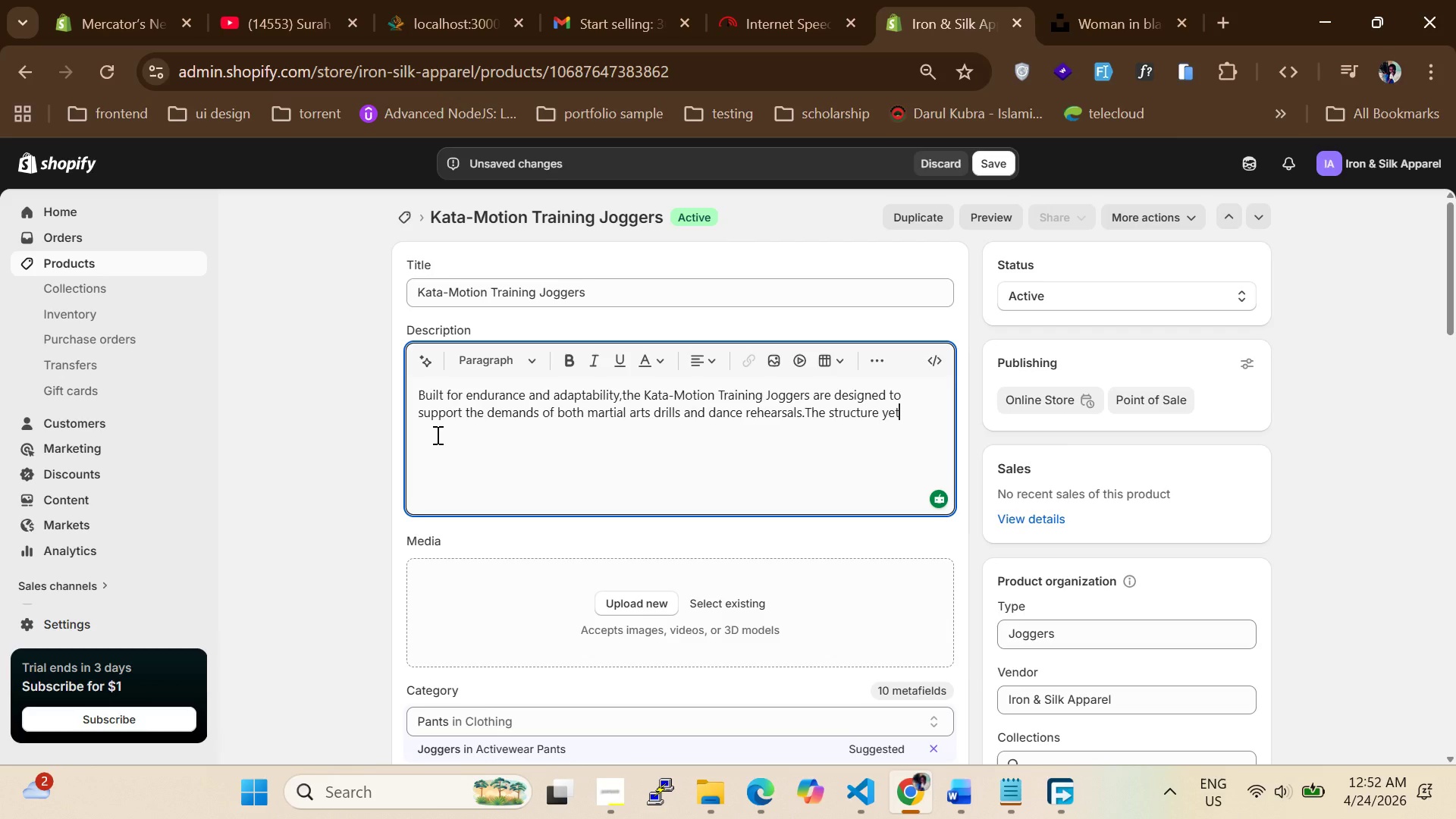 
hold_key(key=T, duration=0.41)
 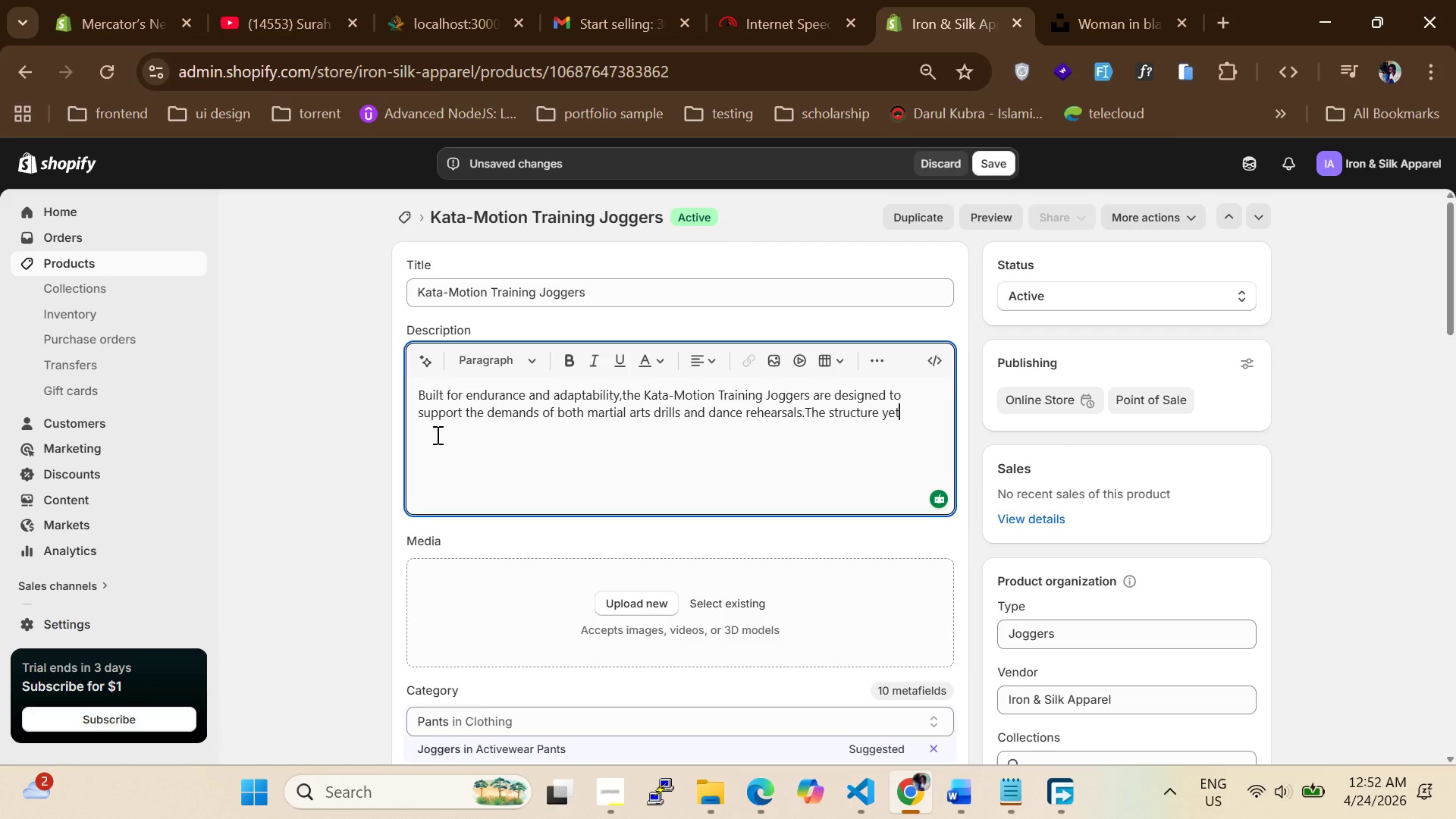 
type( Flexible)
 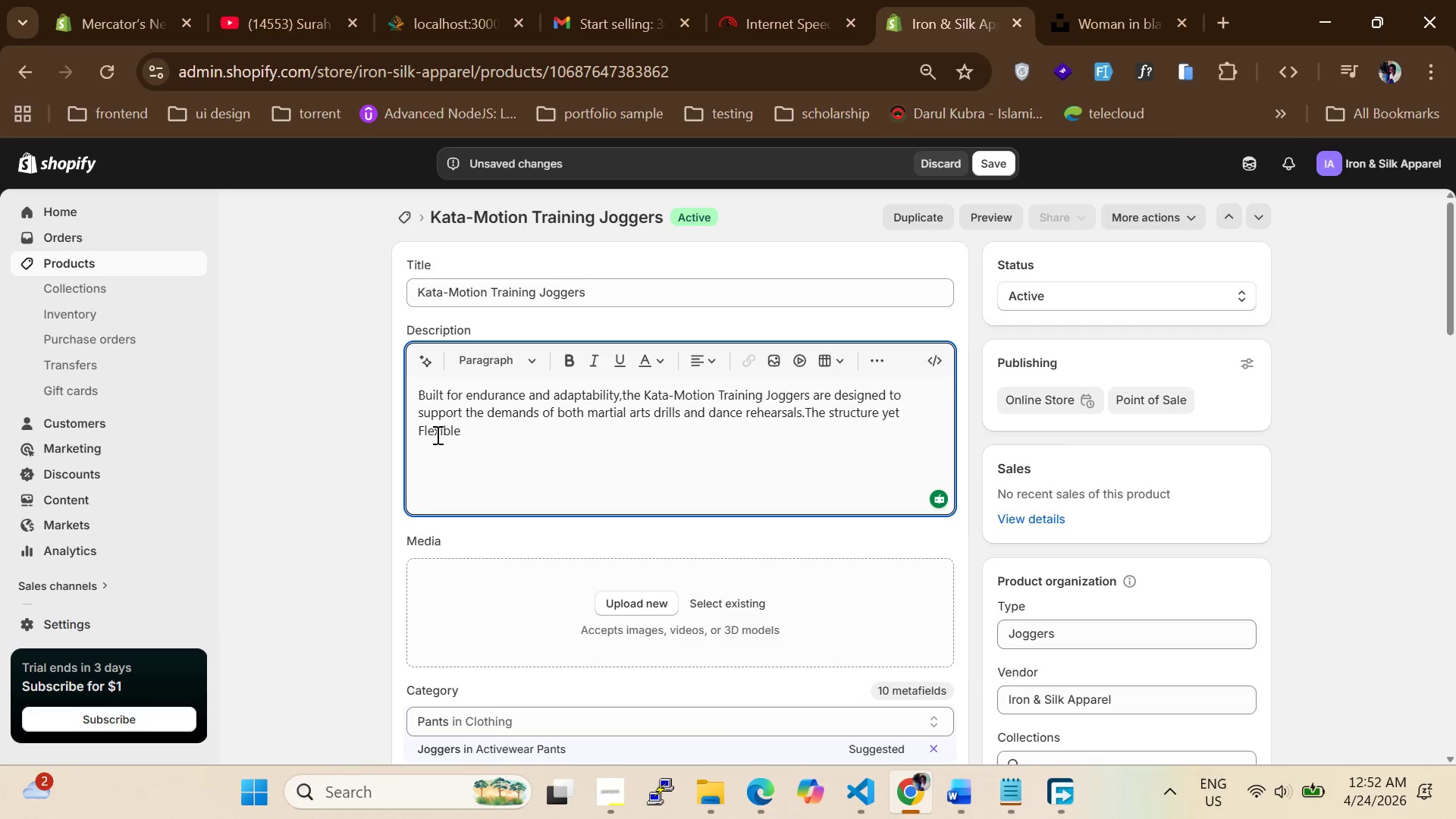 
type( fot allows for owerful kicks,ground)
 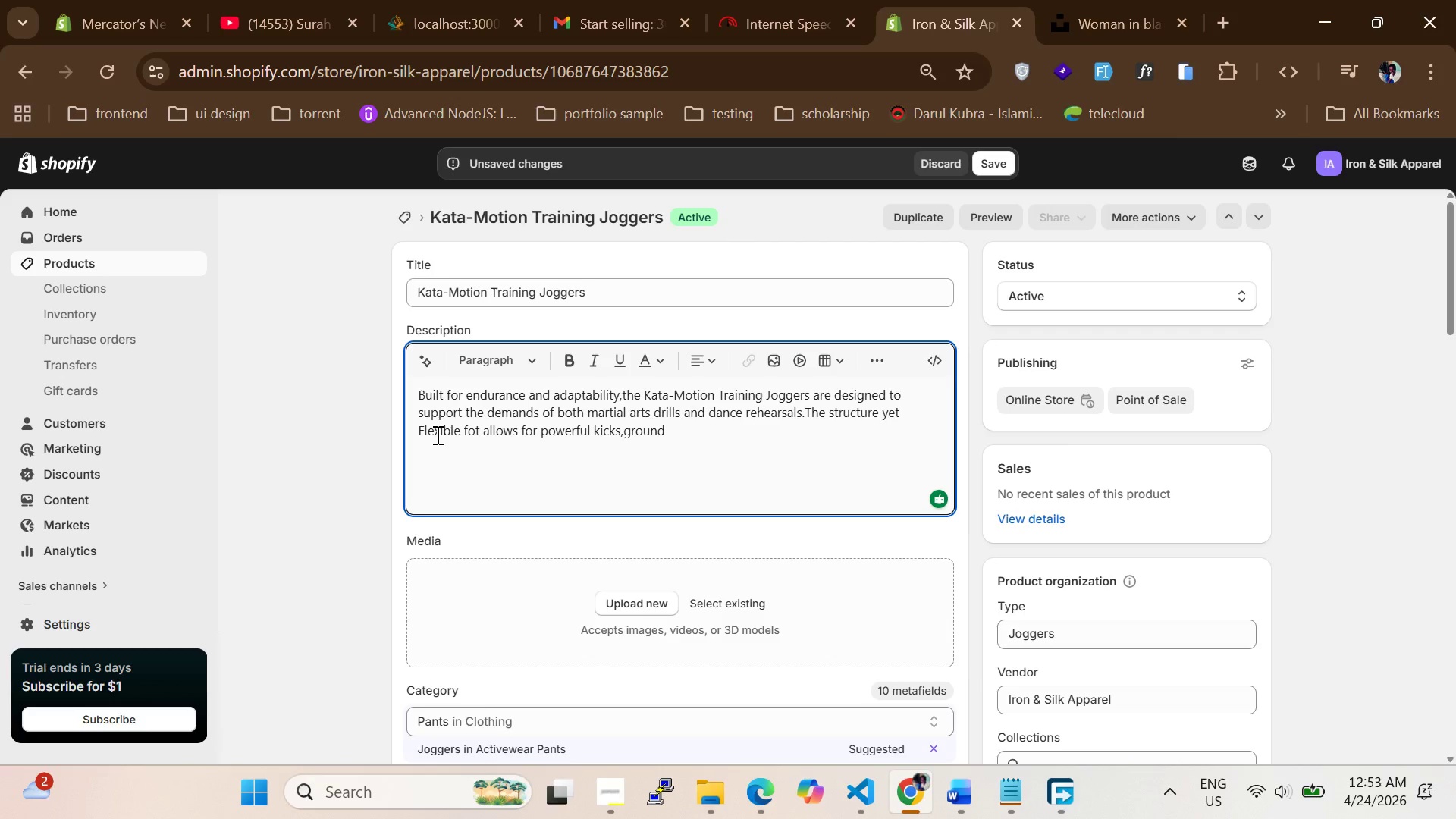 
hold_key(key=P, duration=0.36)
 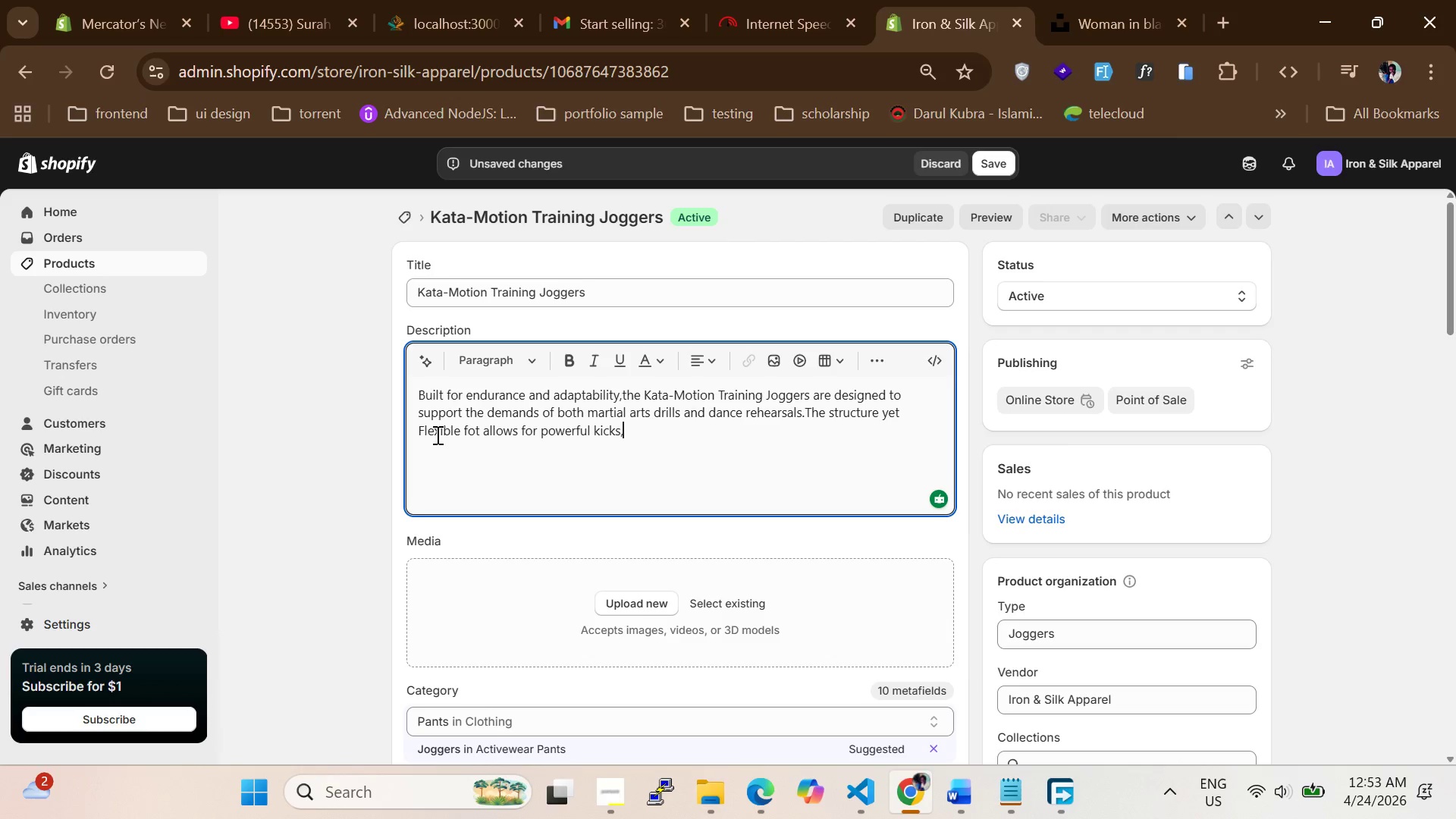 
type( stanes and fluid trans)
 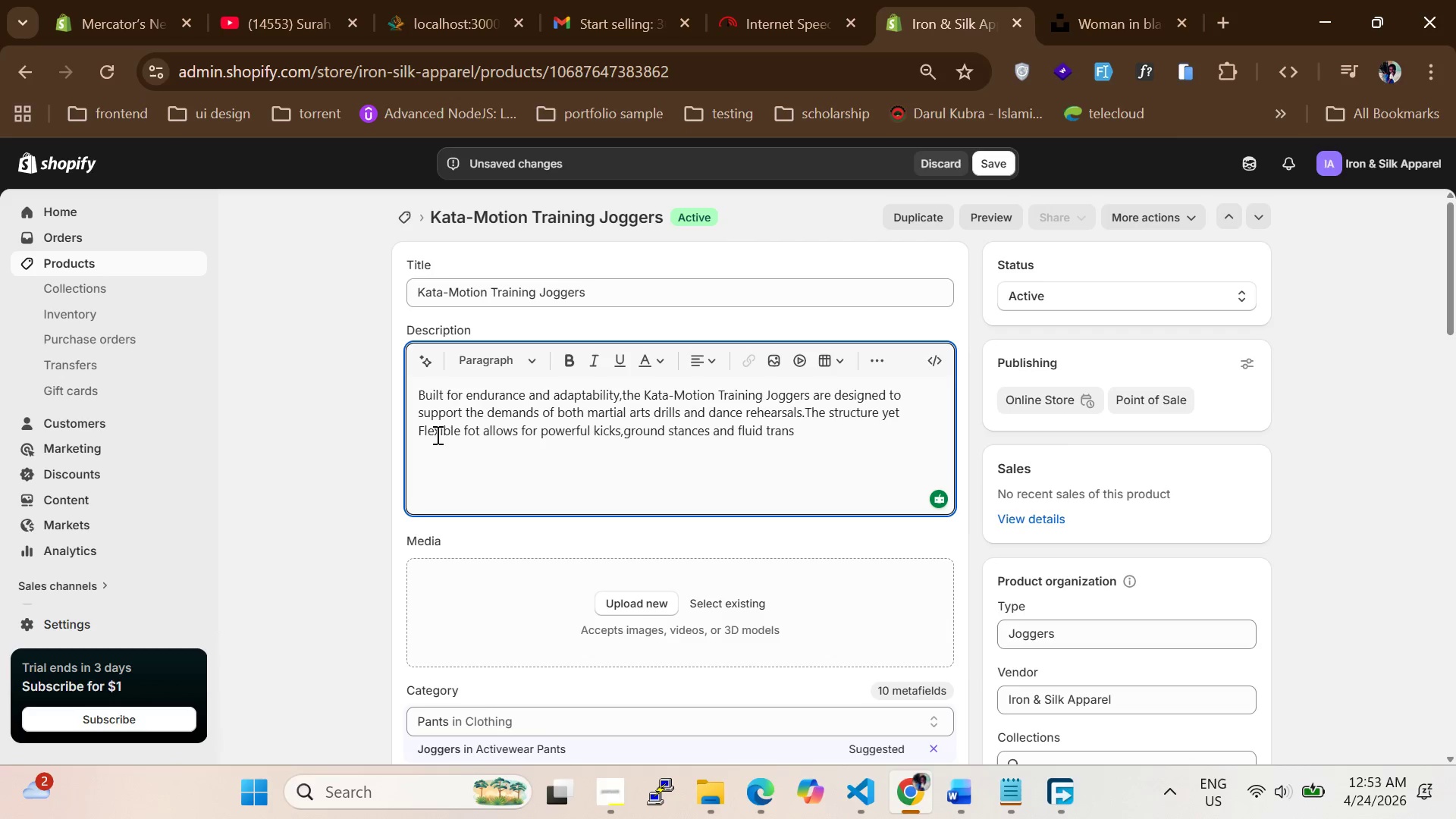 
hold_key(key=C, duration=0.31)
 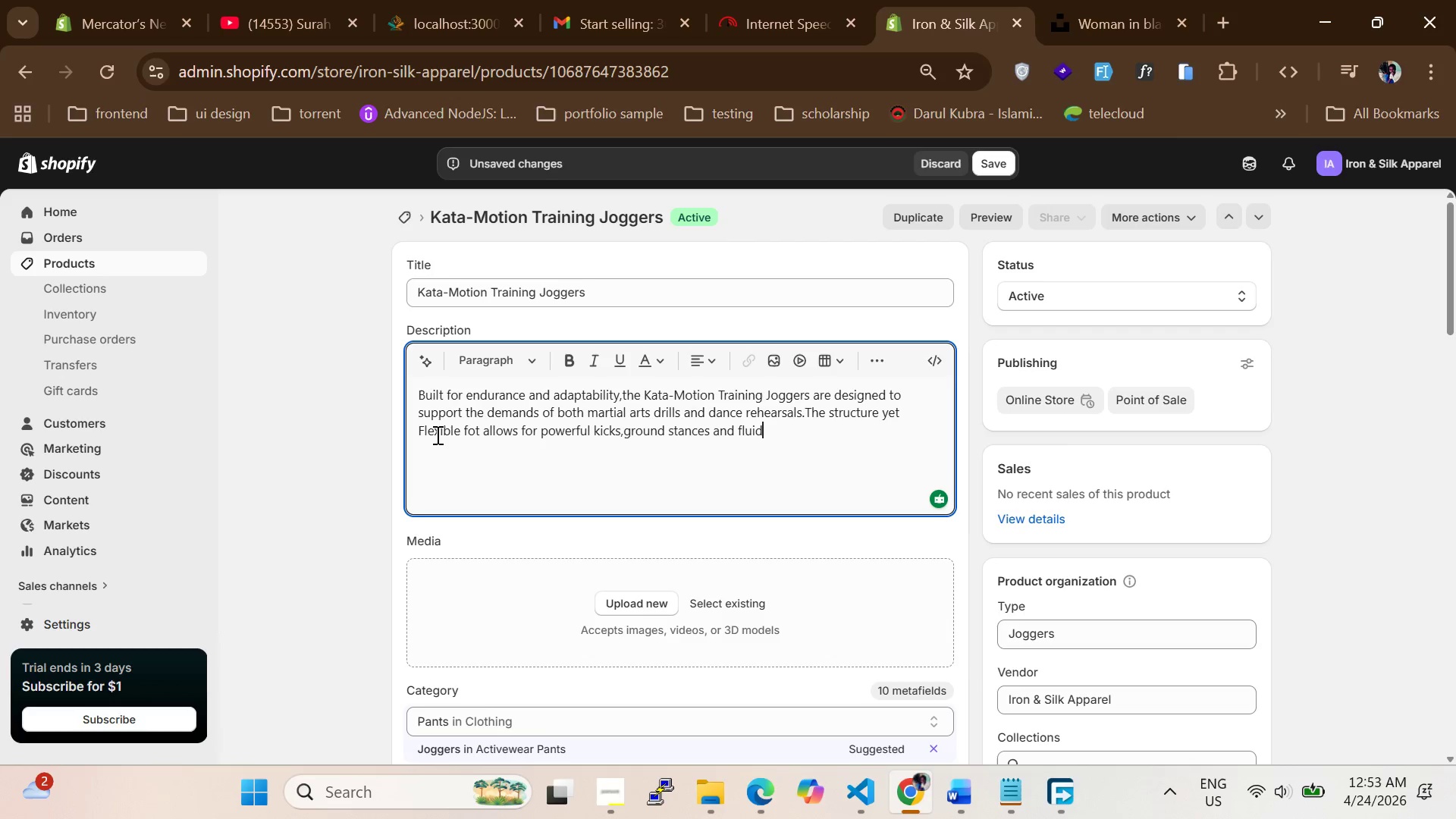 
type(itions withut restrictin.)
 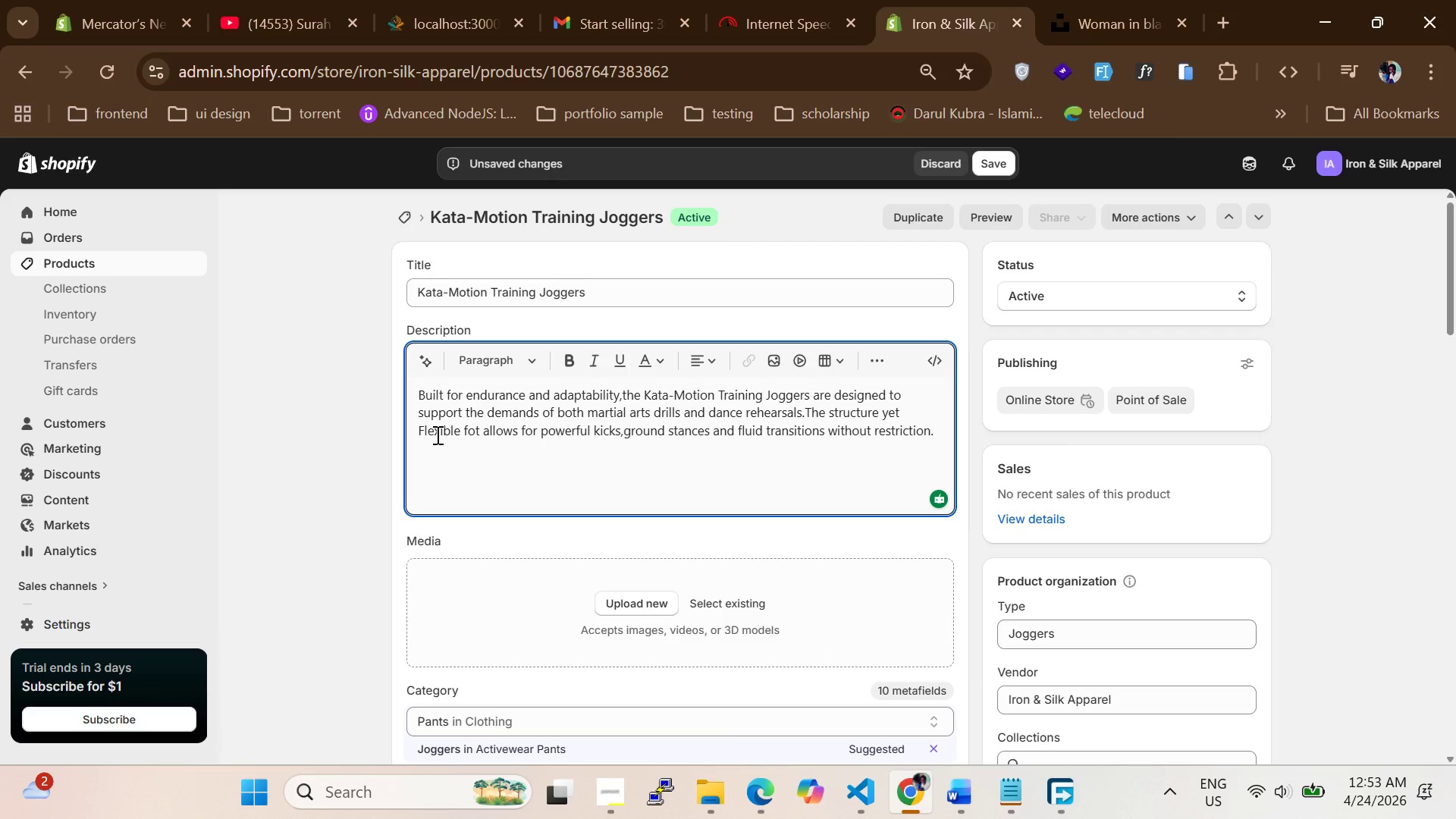 
key(Enter)
 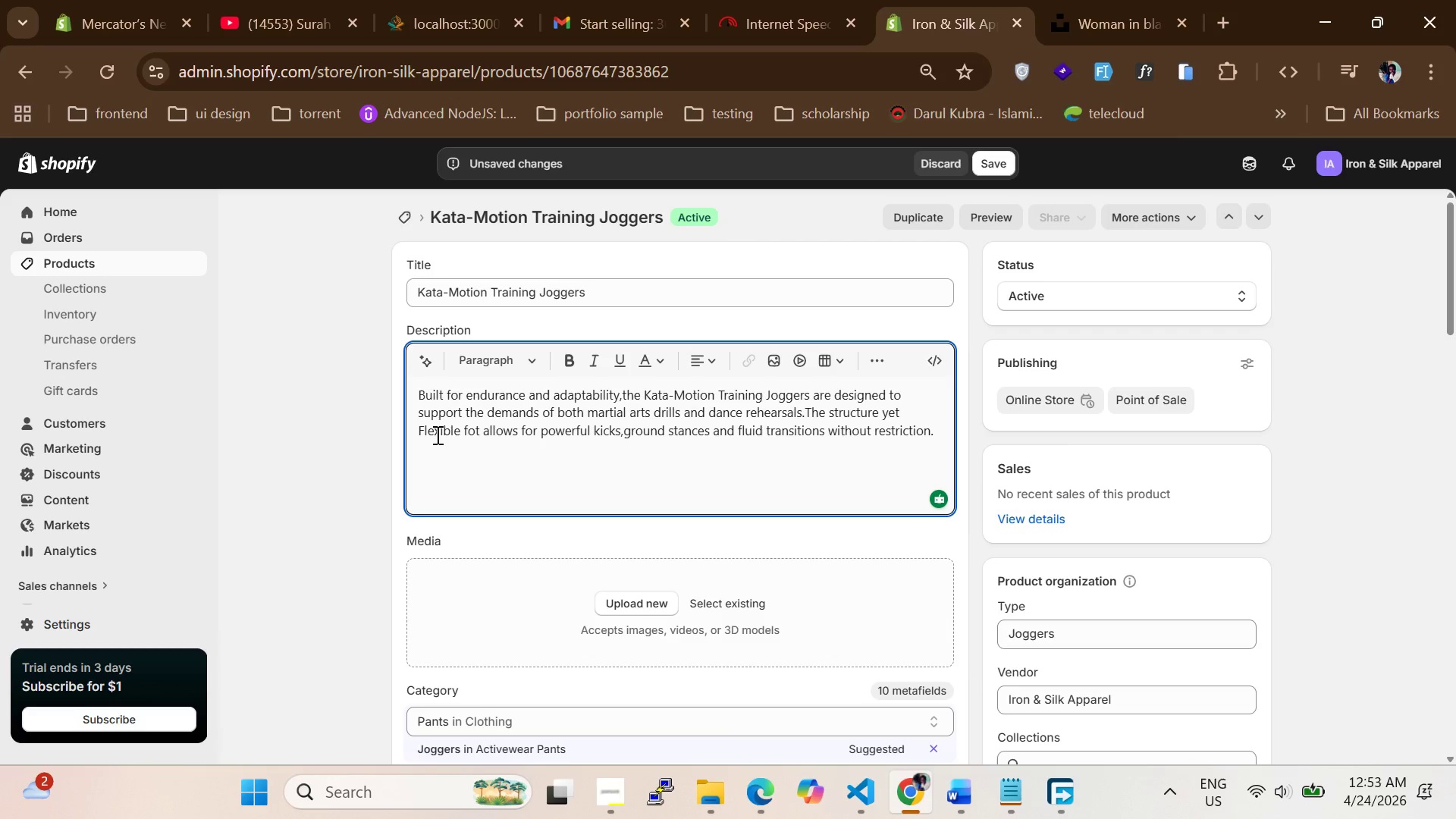 
type(N)
key(Backspace)
type(Mae with durable strea)
 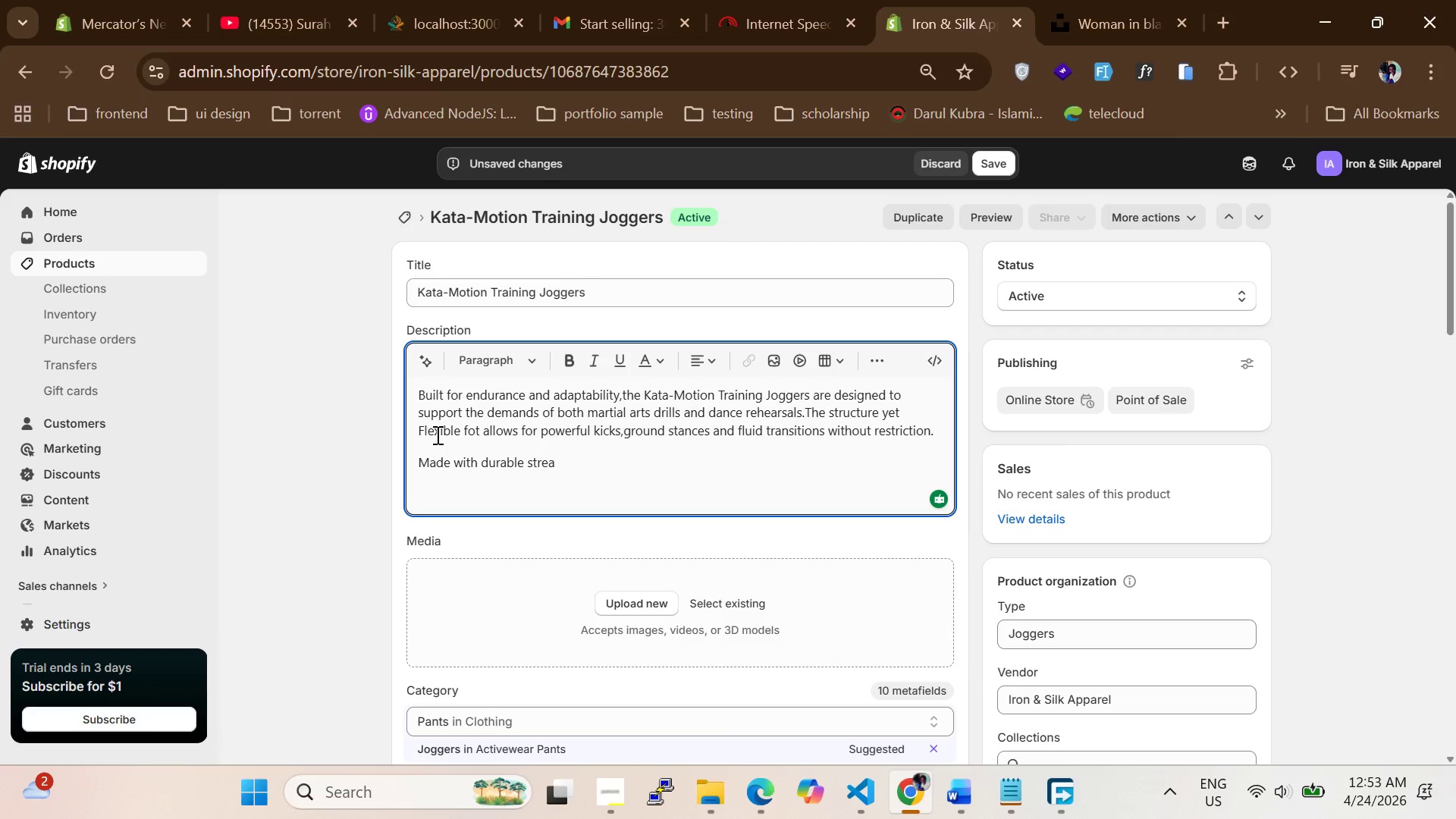 
wait(8.36)
 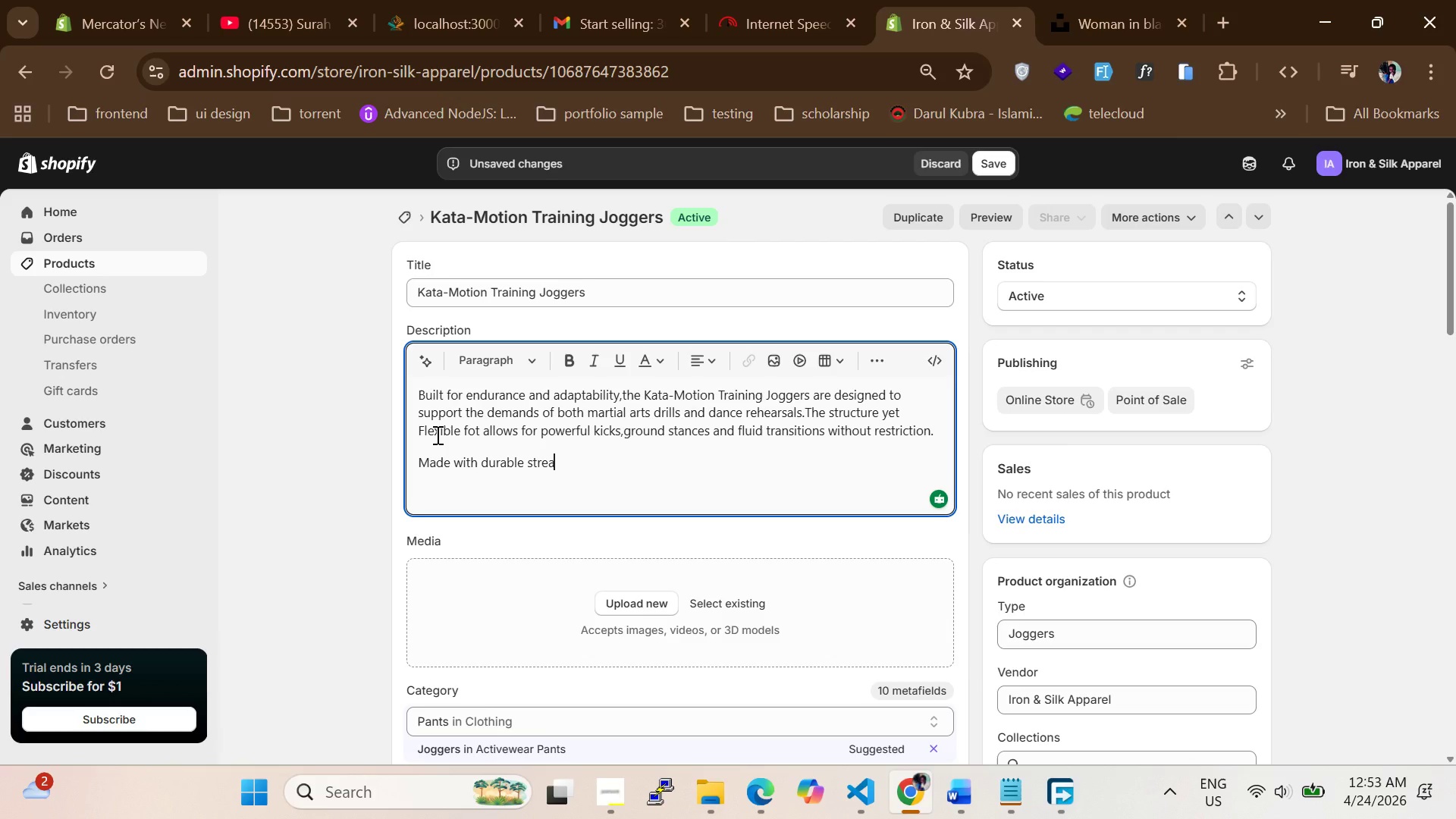 
key(Backspace)
type(rch fabric,thes)
 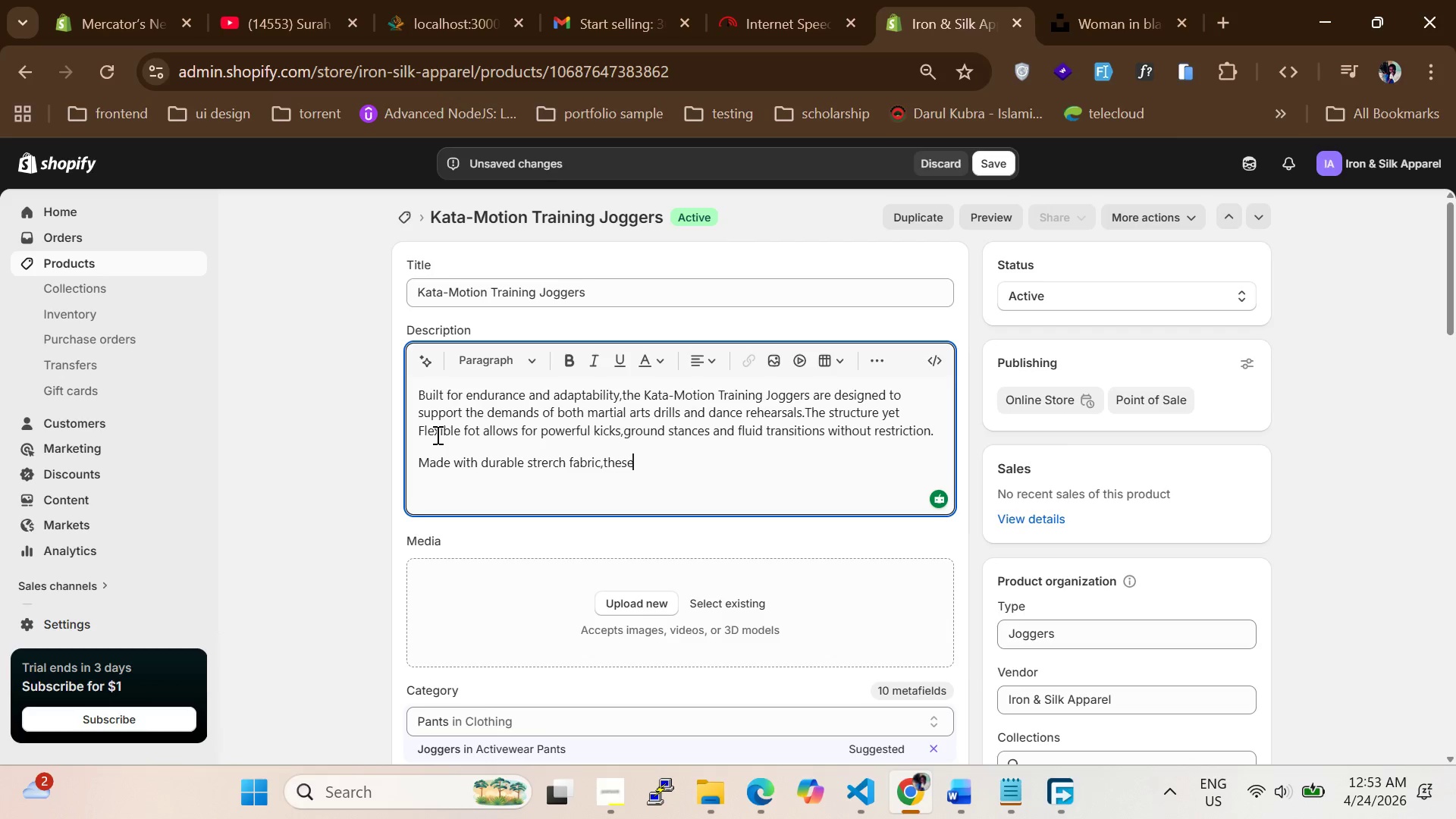 
hold_key(key=E, duration=0.33)
 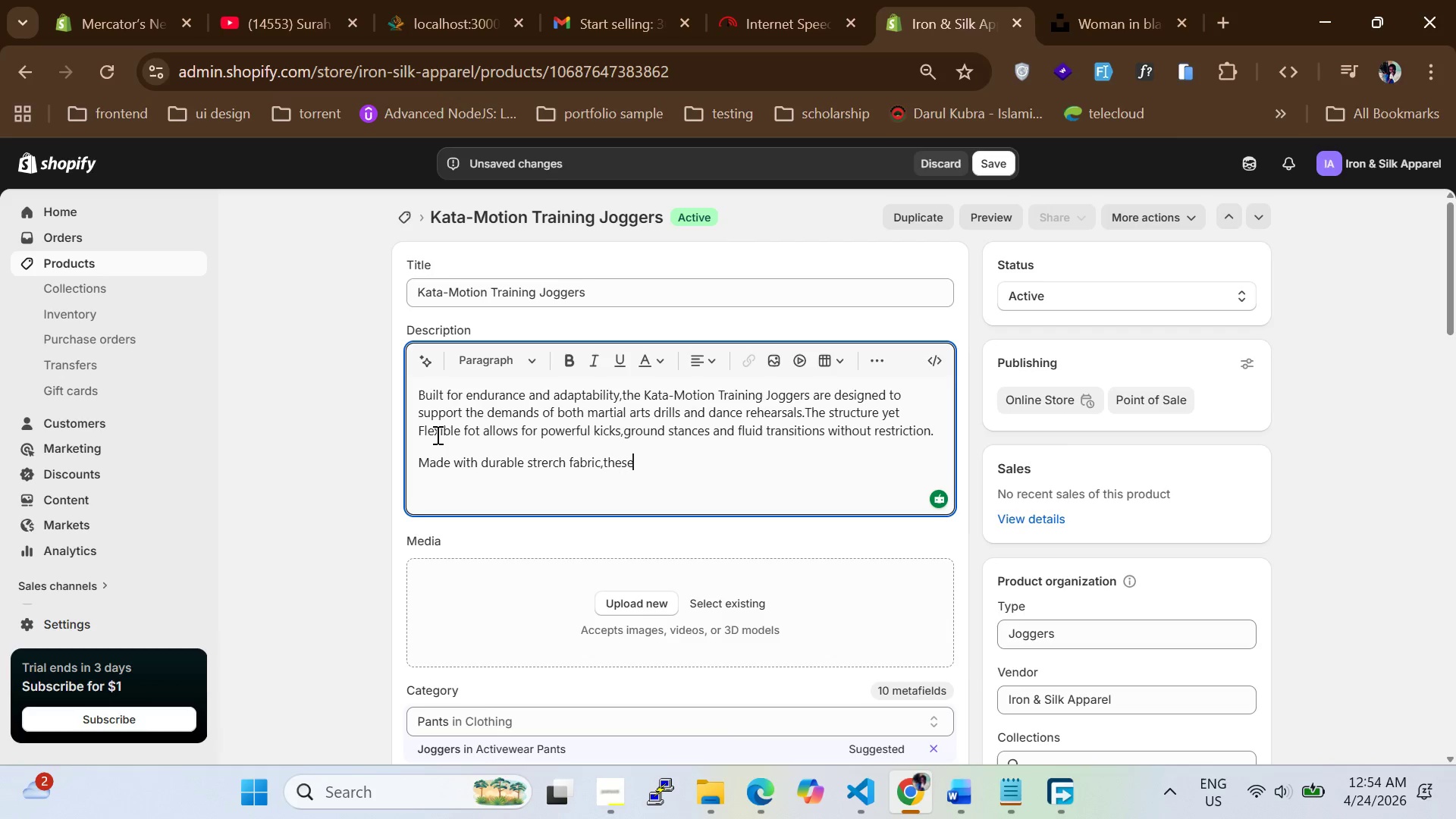 
wait(19.47)
 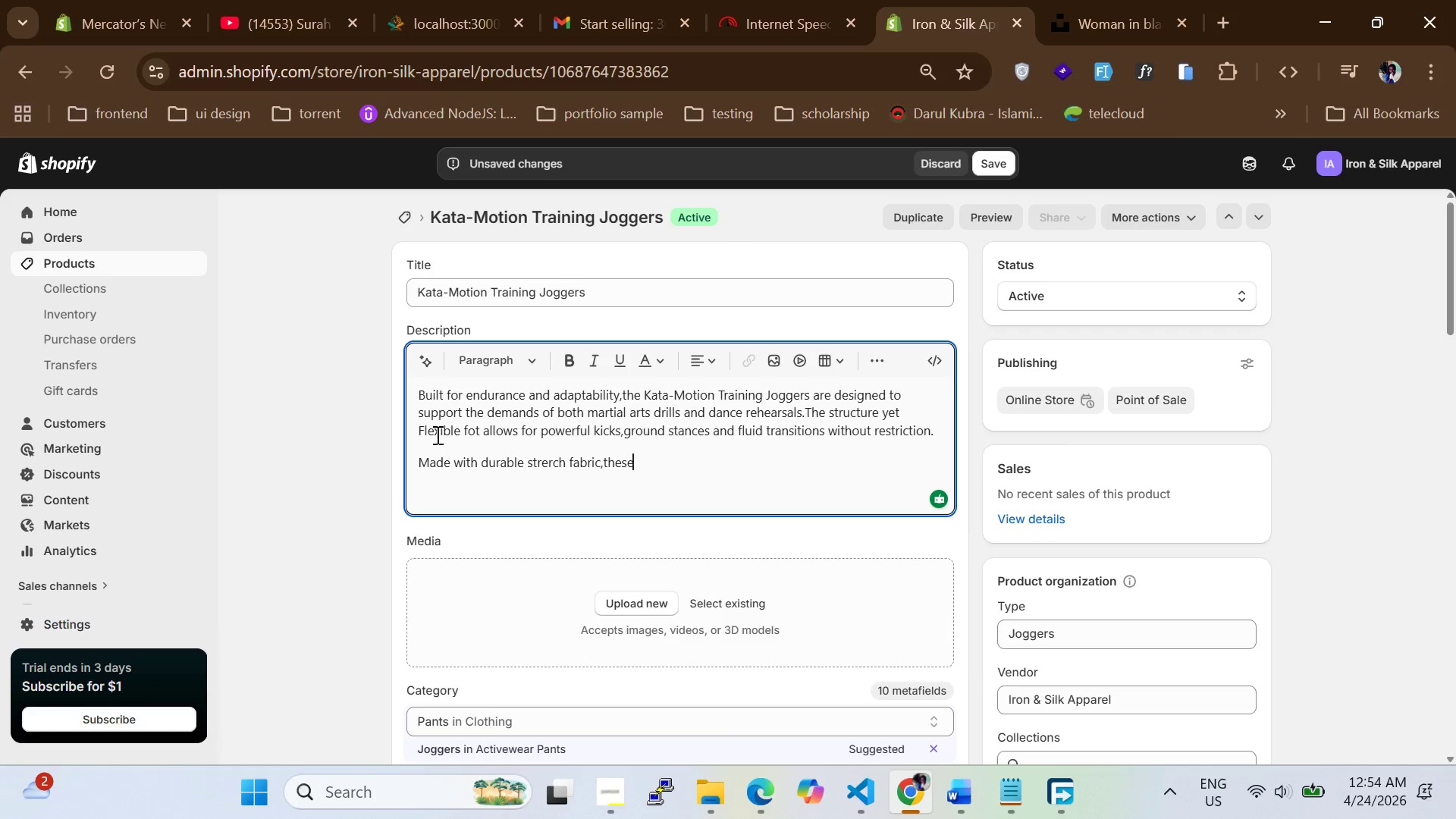 
type( joggers provie long-lasting cmfort while maintenane)
key(Backspace)
key(Backspace)
type(ng)
 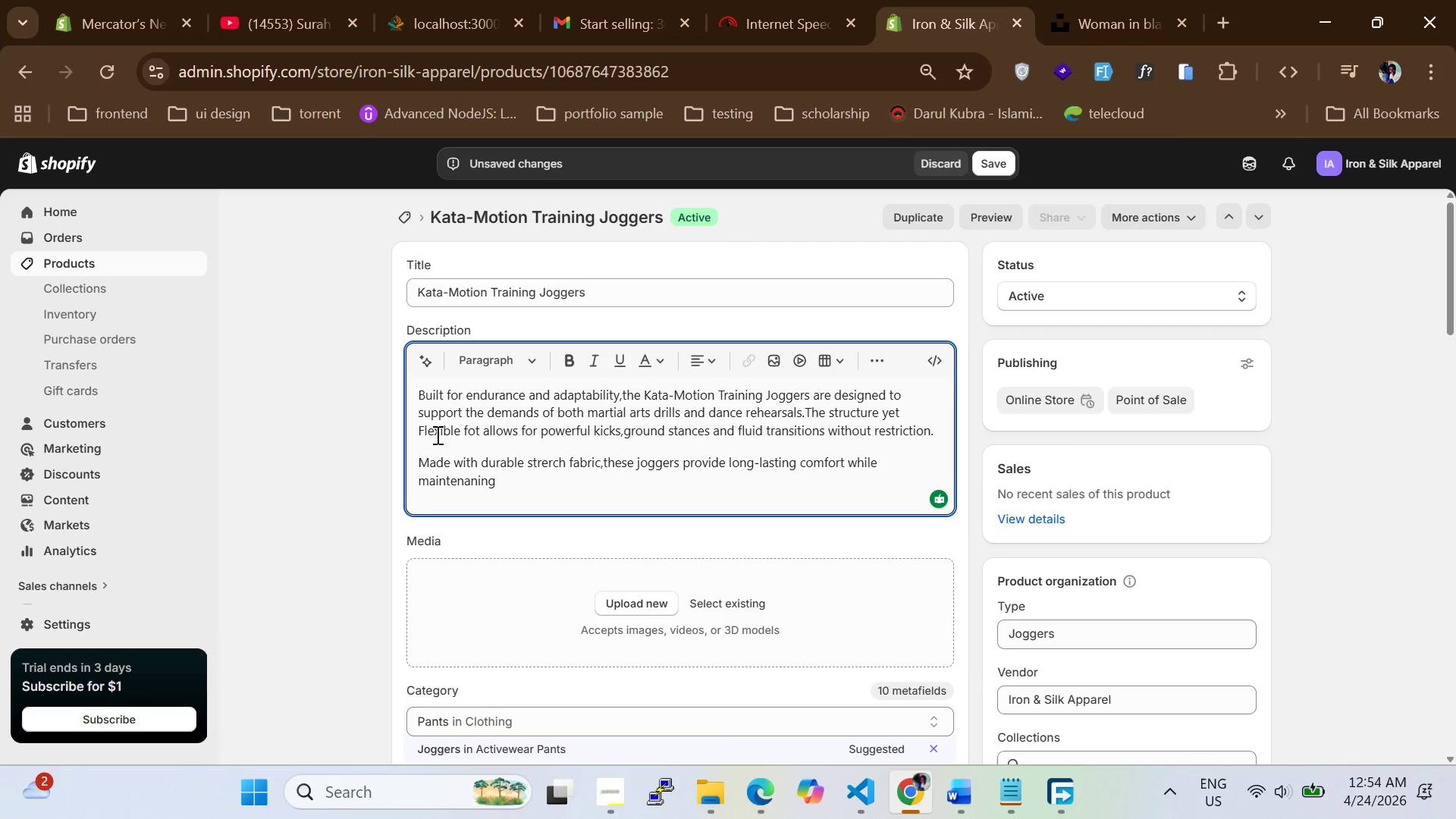 
hold_key(key=D, duration=0.56)
 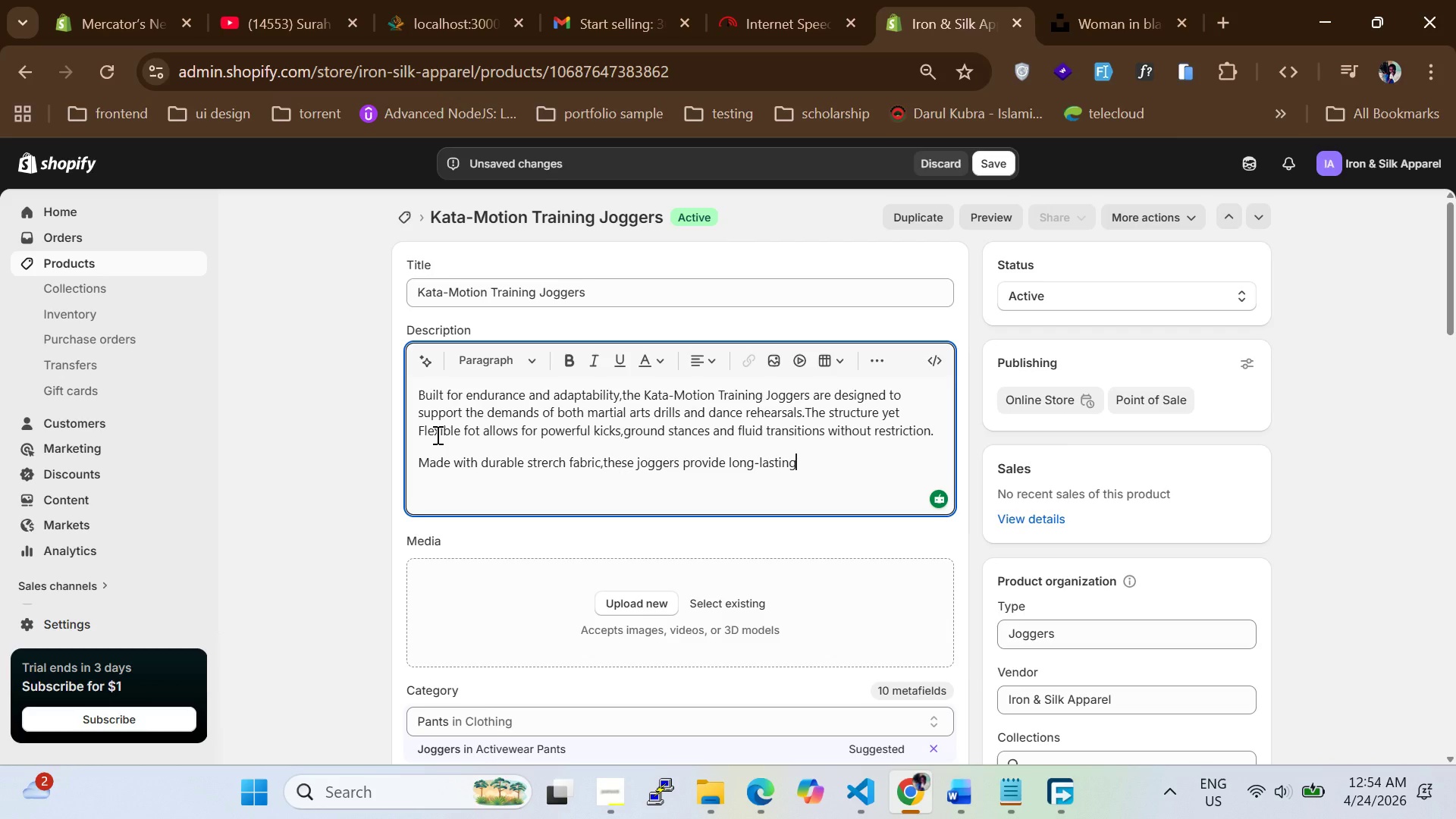 
wait(6.33)
 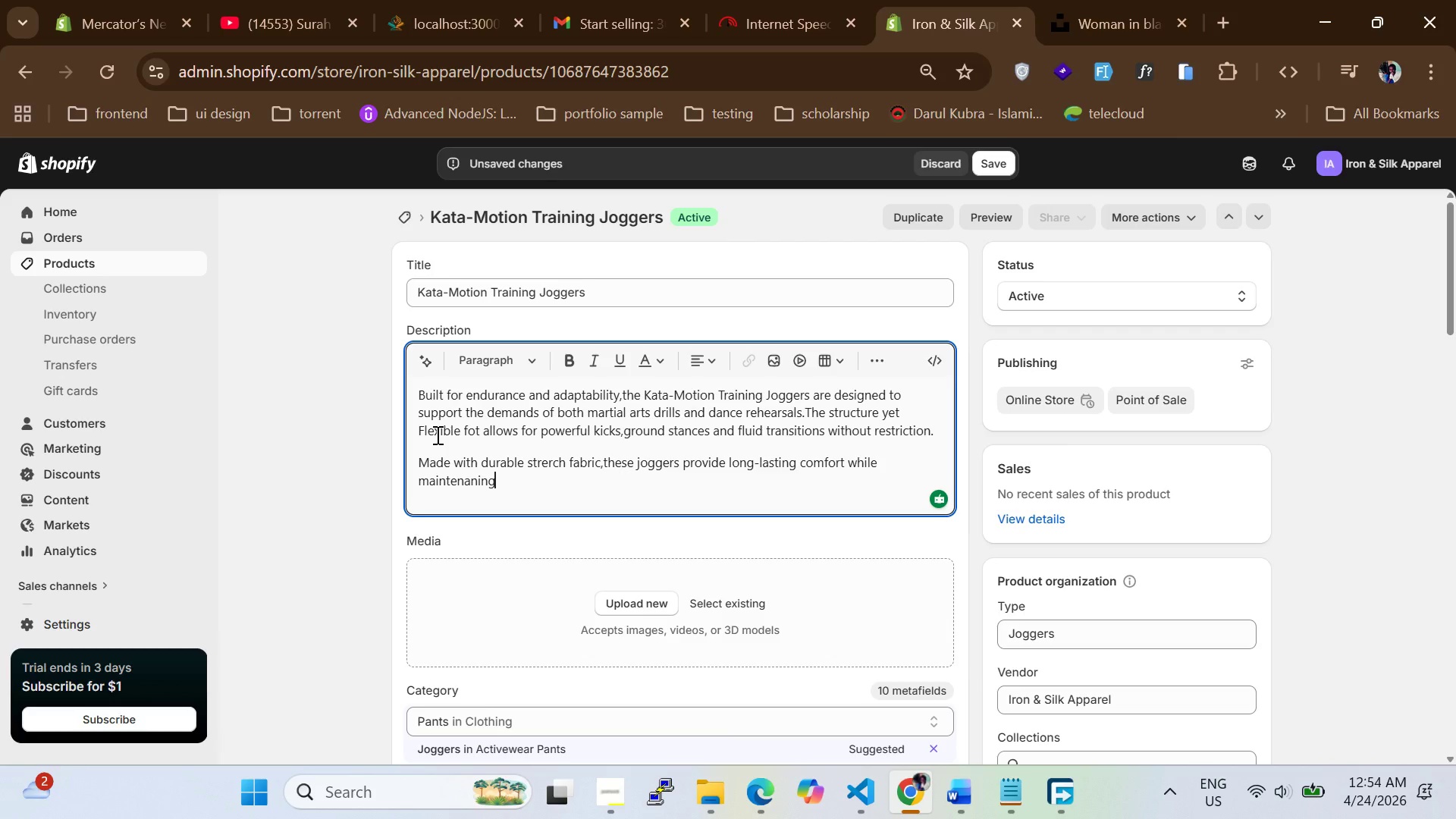 
type( their shop)
 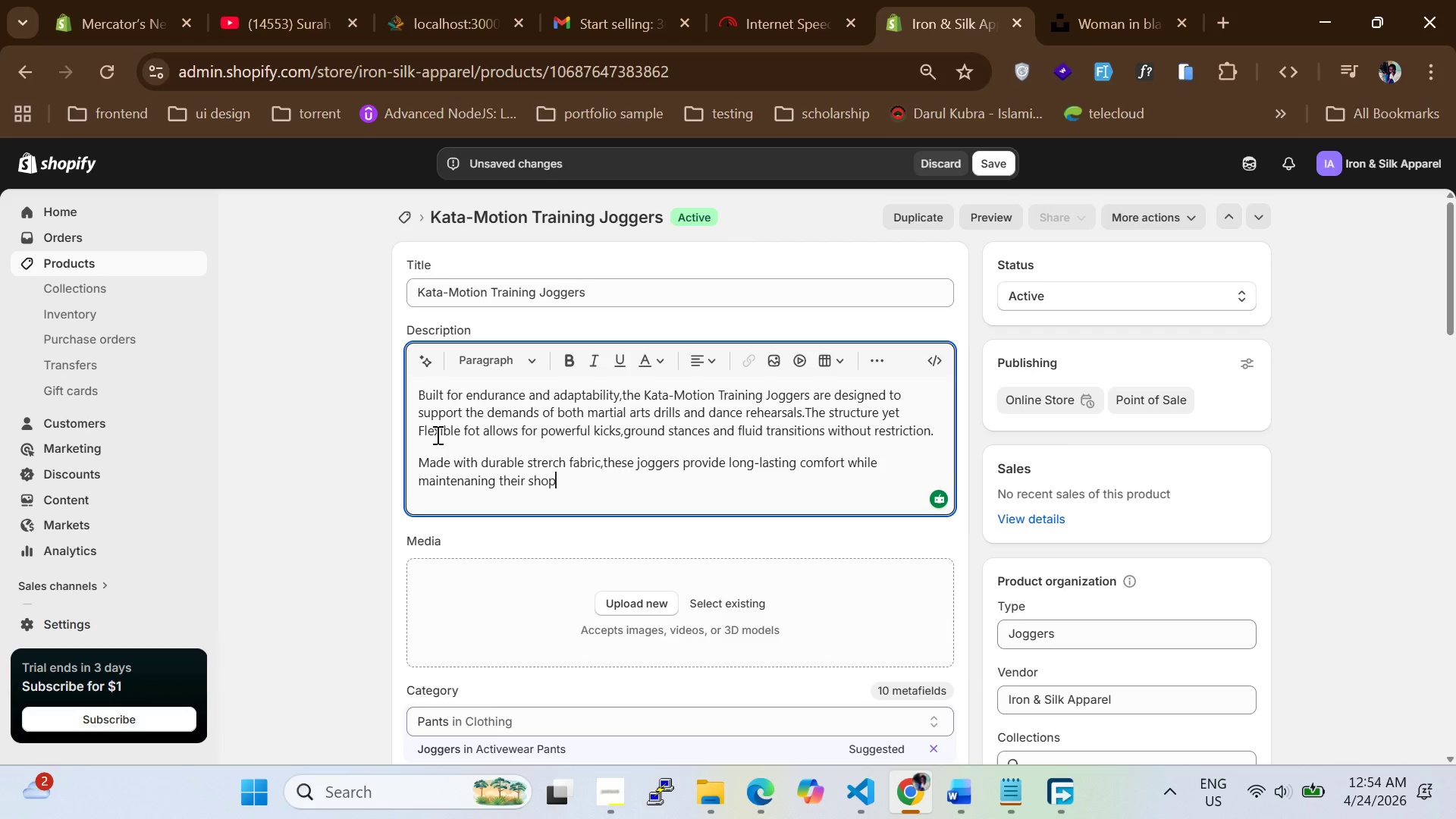 
hold_key(key=ArrowRight, duration=1.52)
 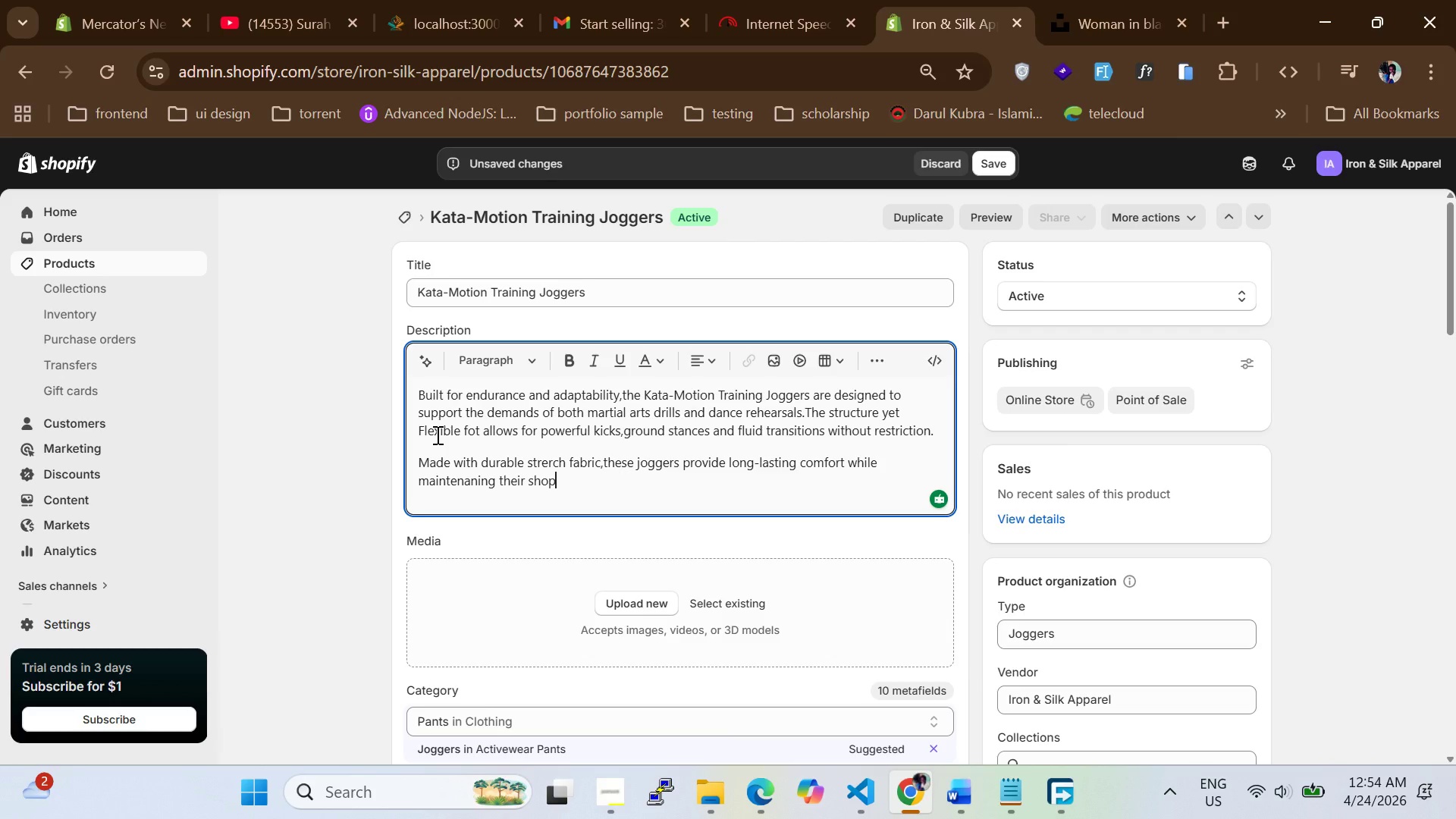 
hold_key(key=ArrowRight, duration=1.5)
 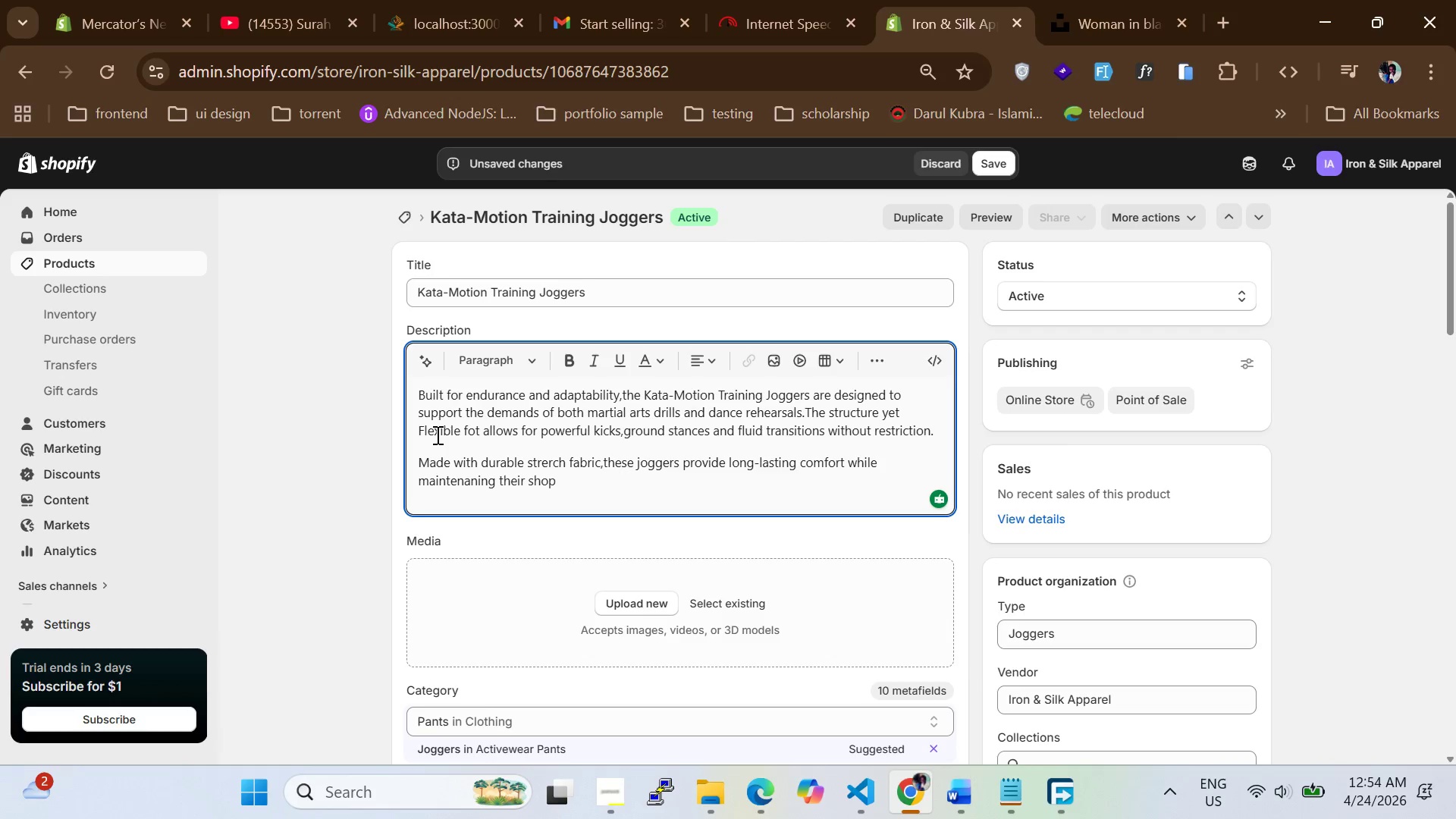 
hold_key(key=ArrowRight, duration=1.53)
 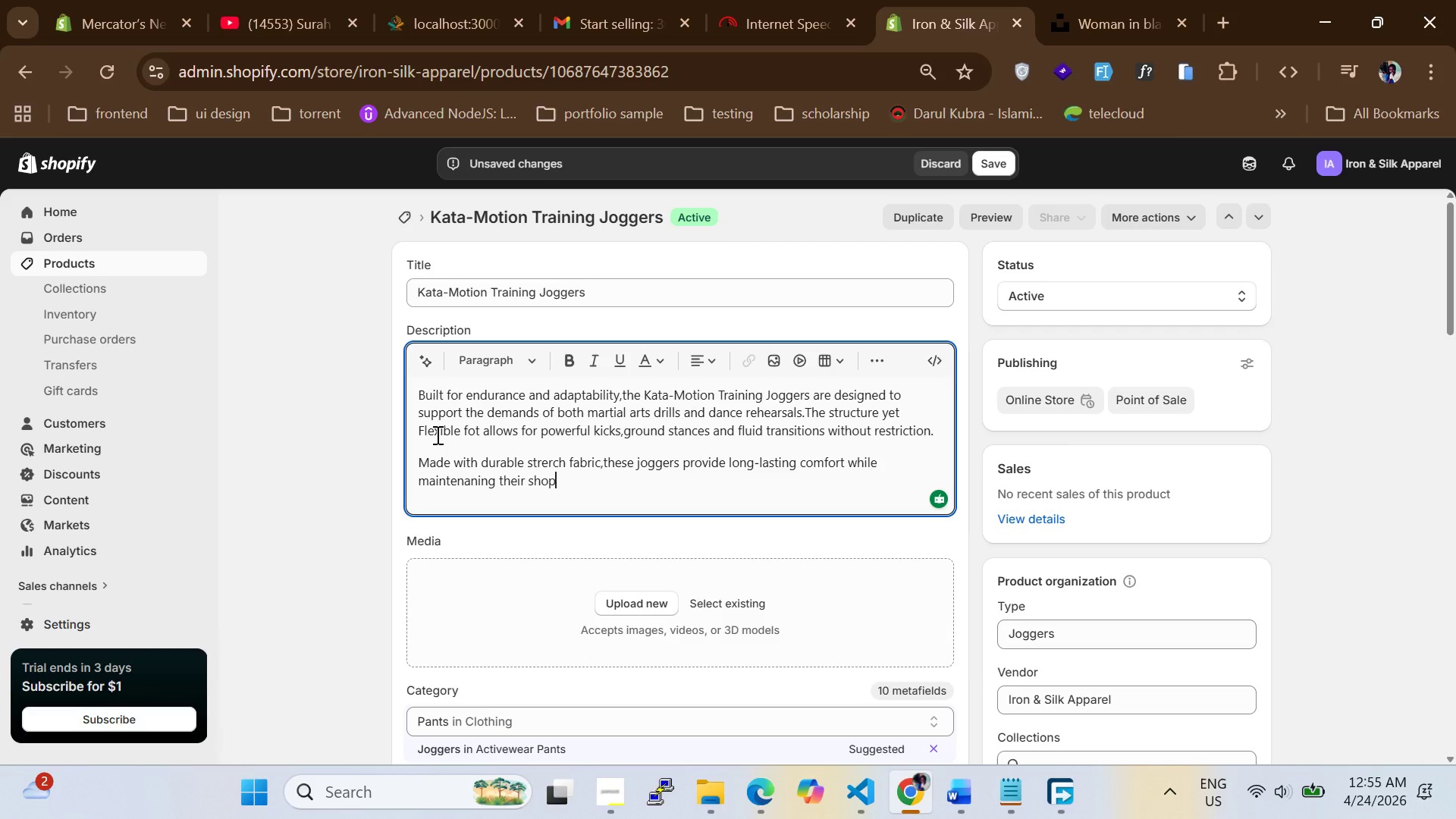 
hold_key(key=ArrowRight, duration=1.5)
 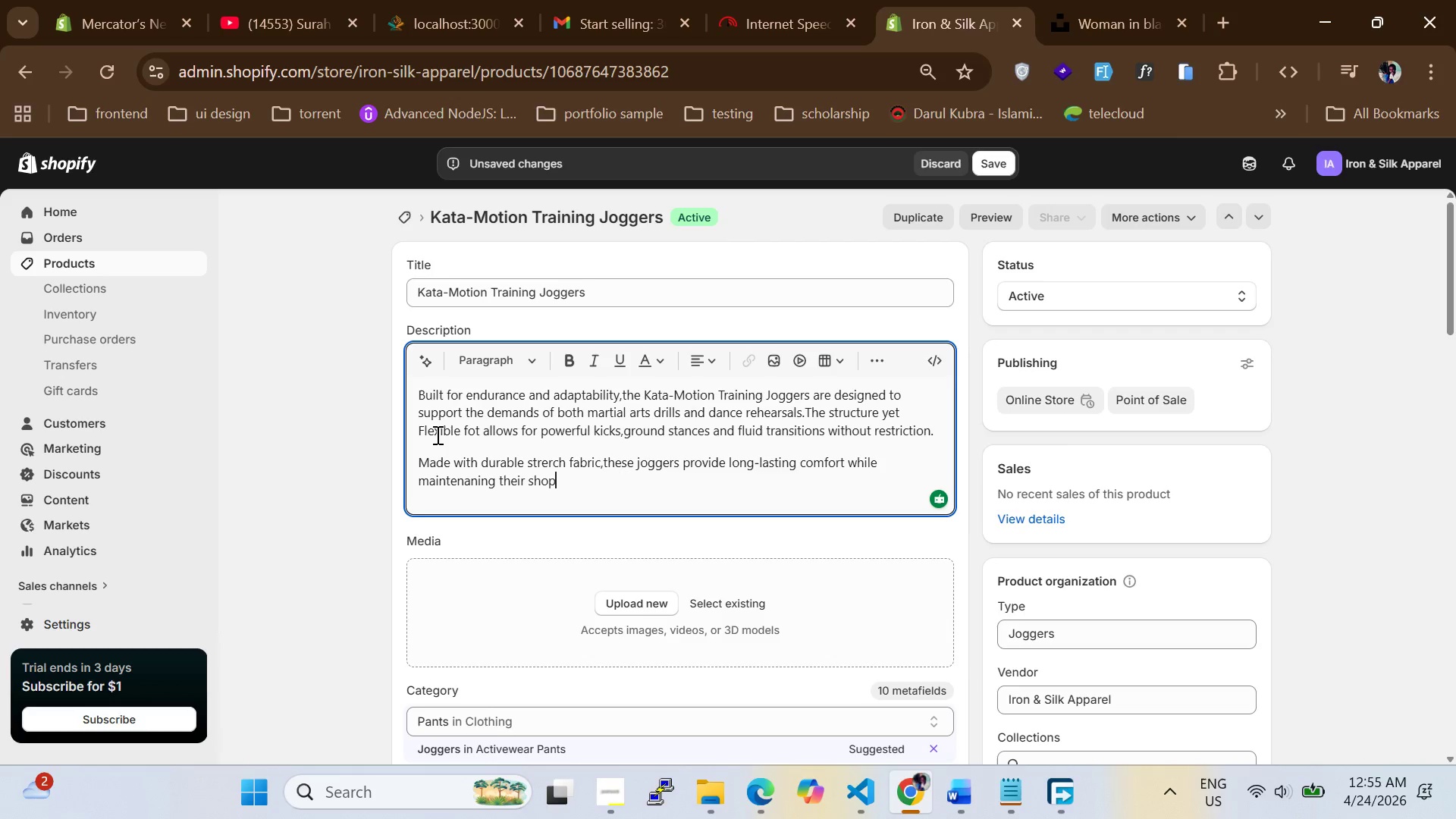 
key(ArrowRight)
 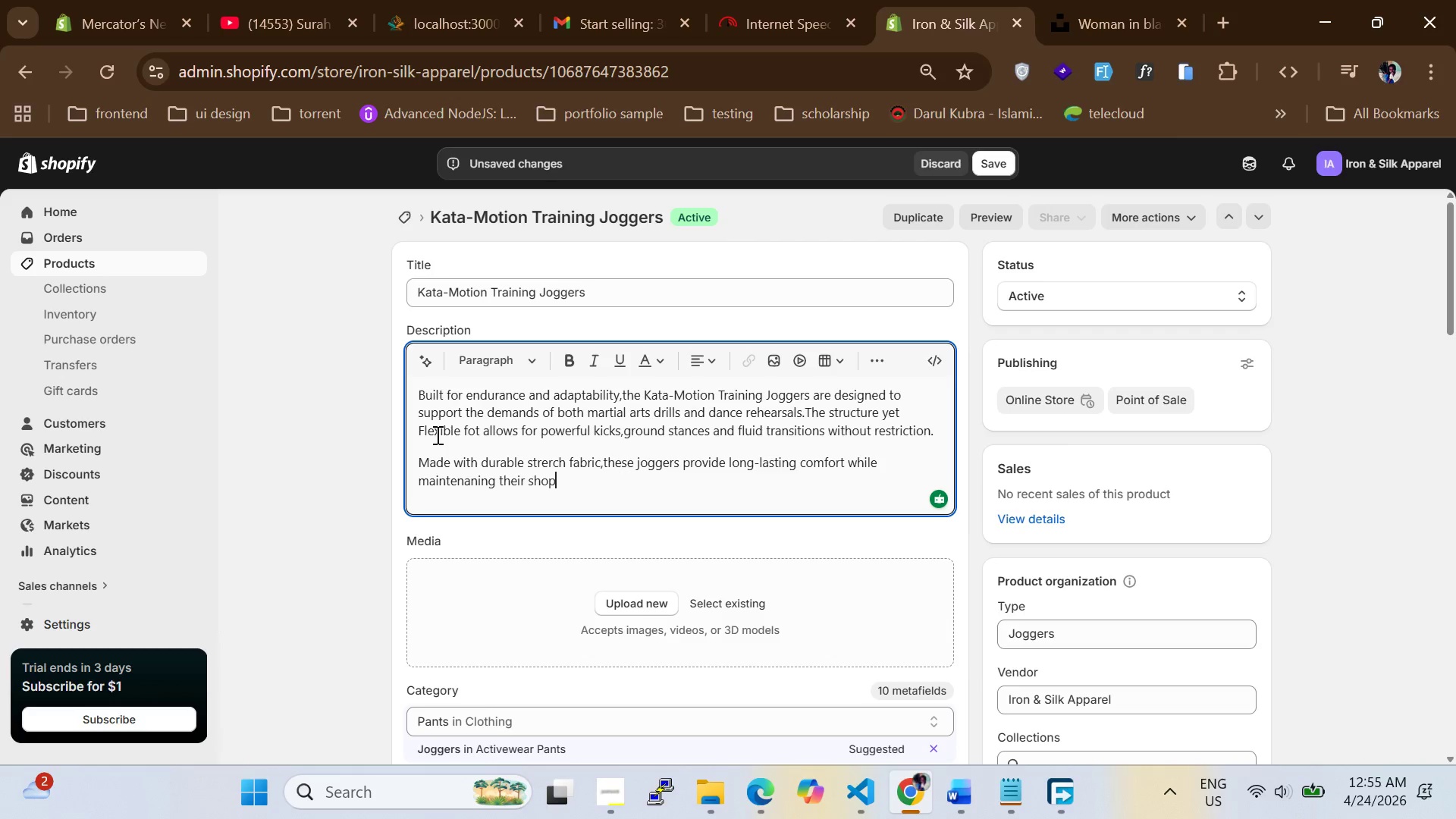 
key(ArrowRight)
 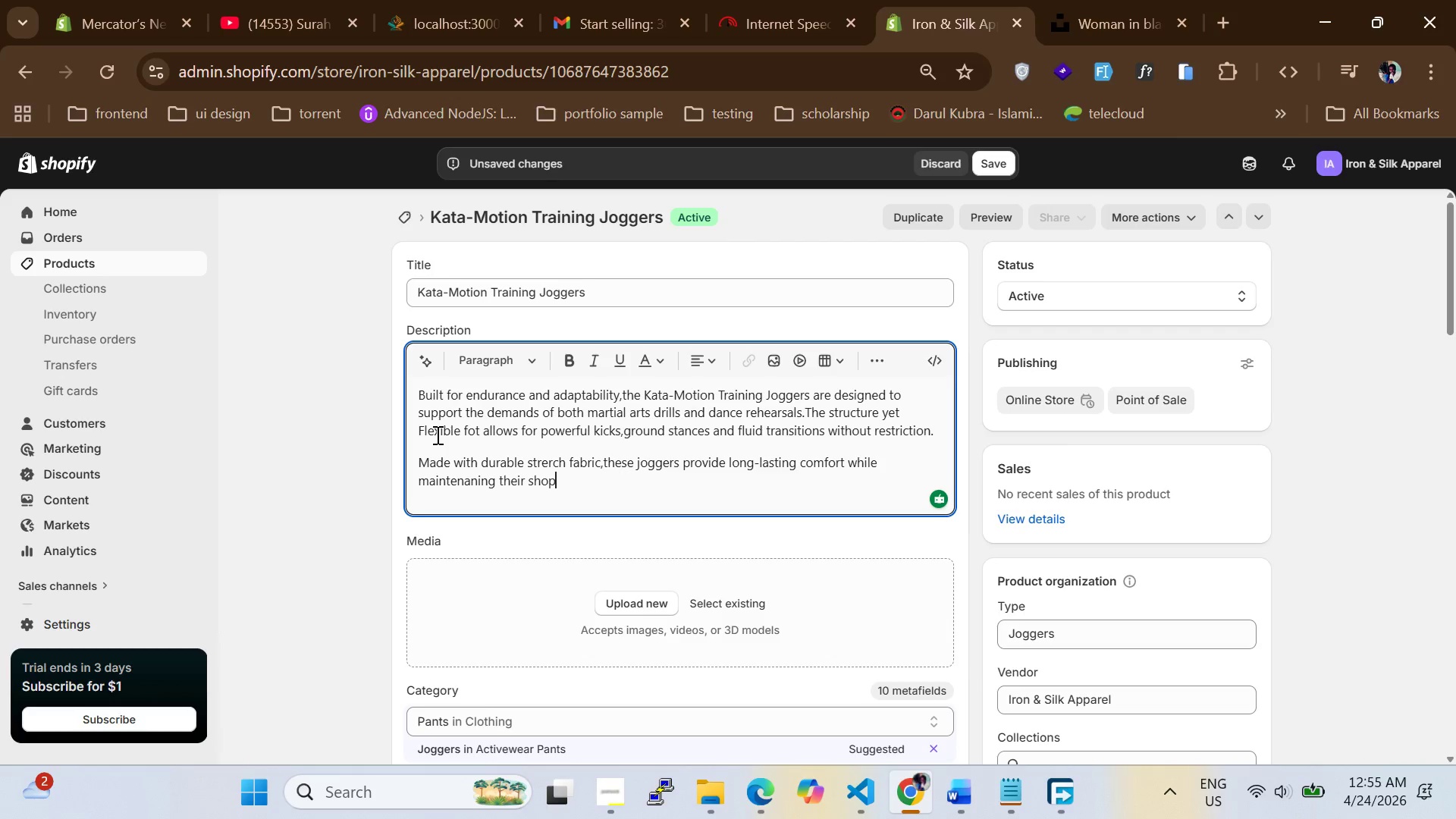 
key(ArrowRight)
 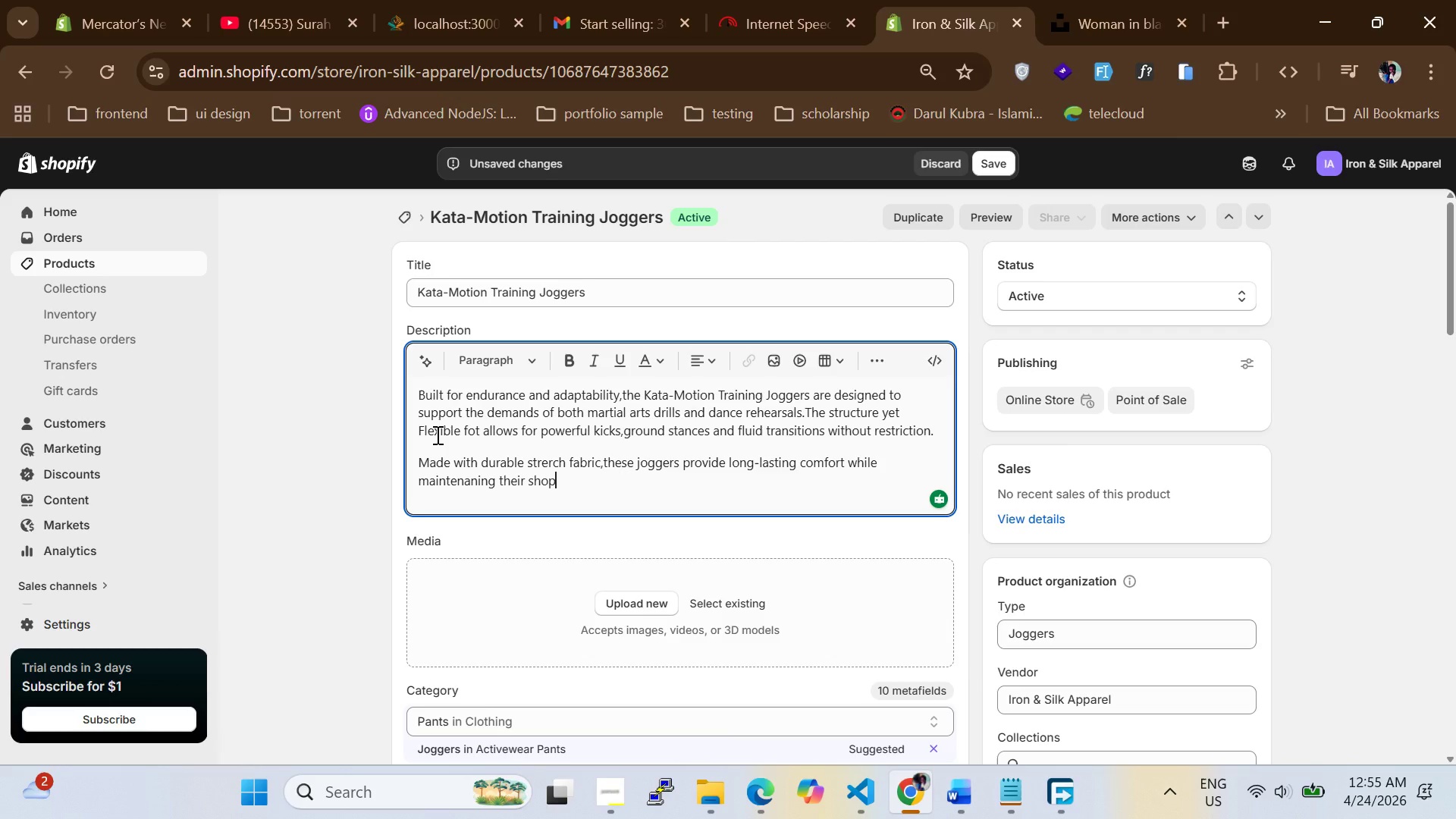 
wait(16.72)
 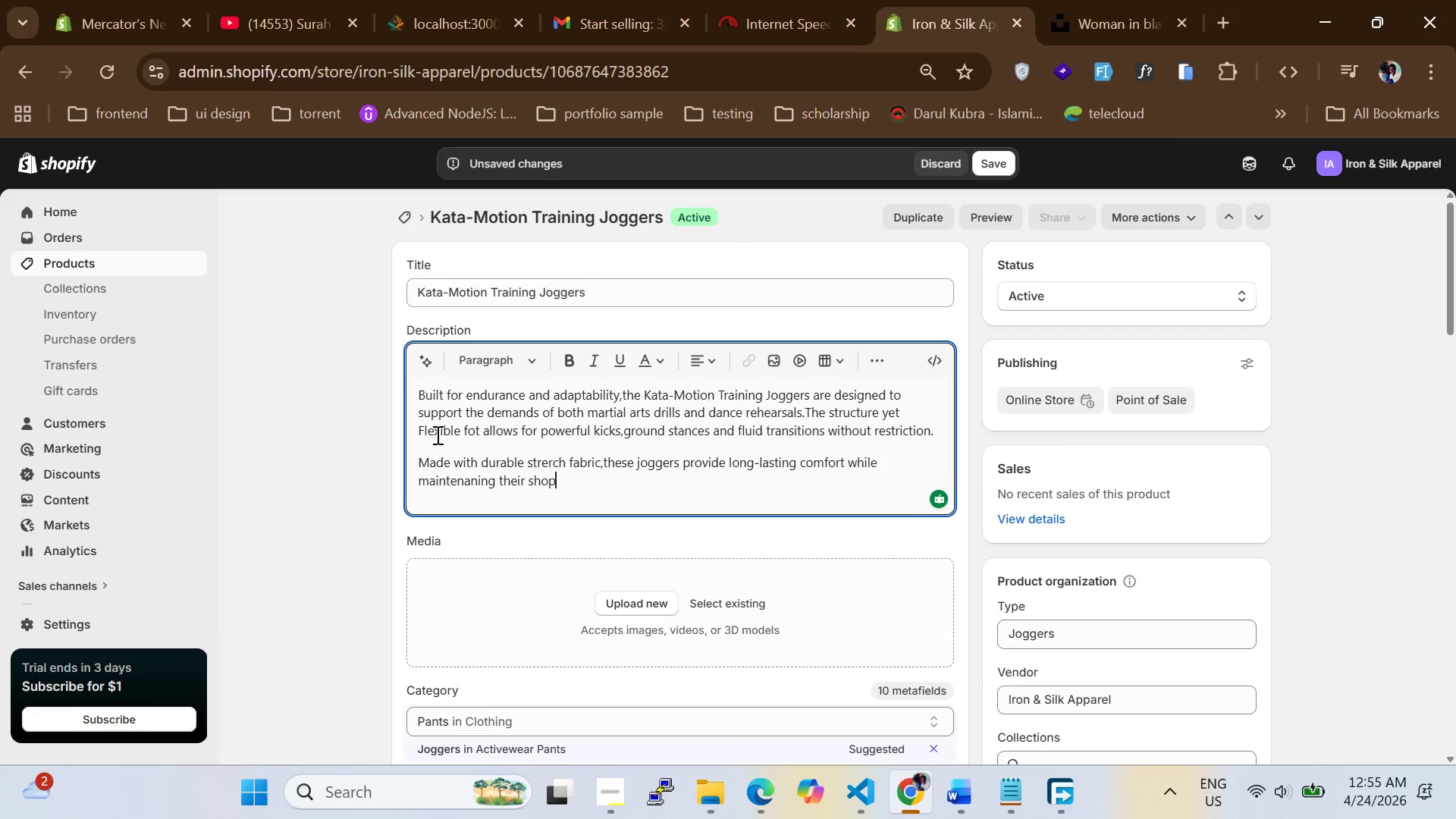 
key(Backspace)
key(Backspace)
key(Backspace)
type(hape thriu)
key(Backspace)
key(Backspace)
key(Backspace)
 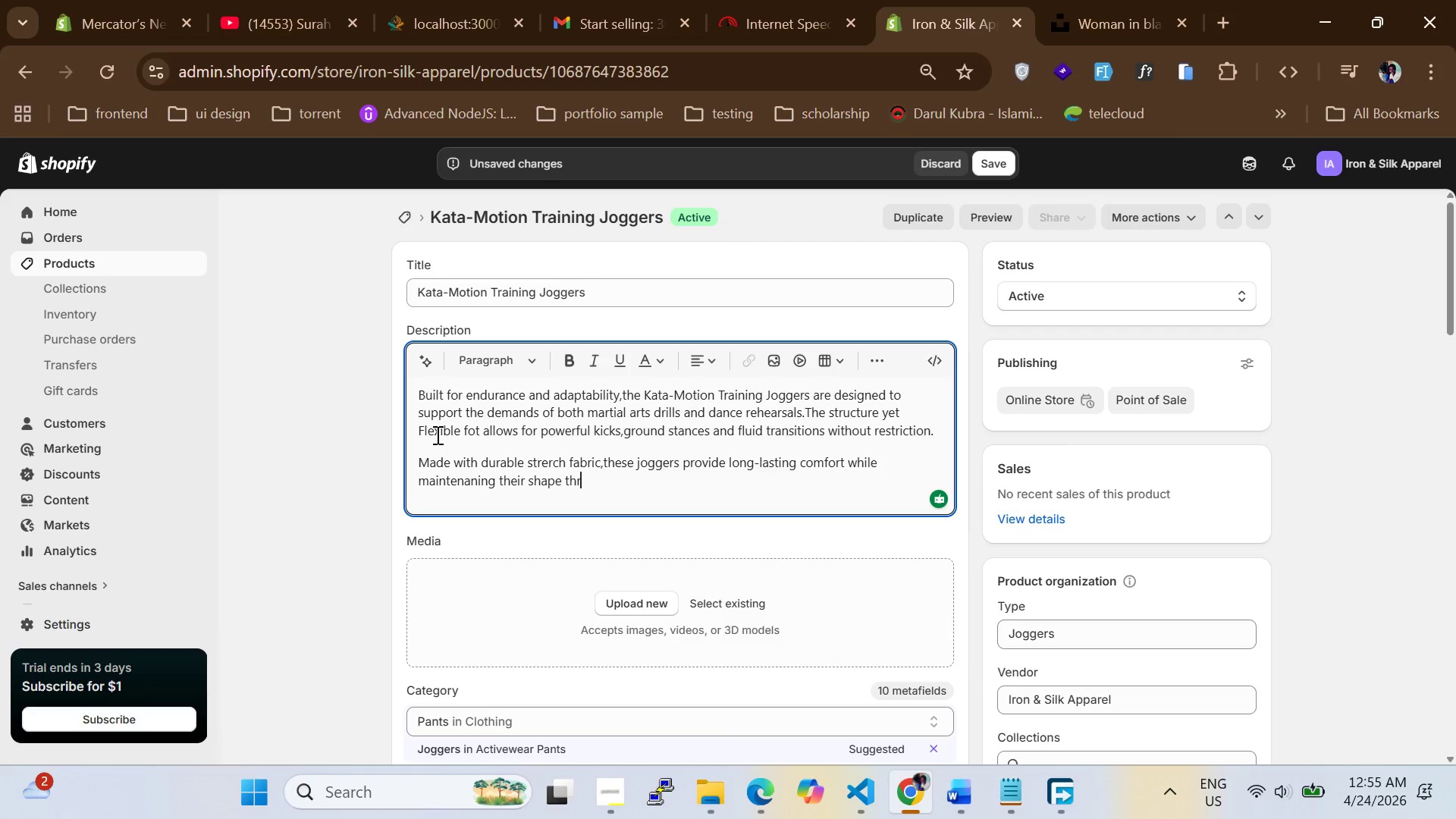 
wait(17.48)
 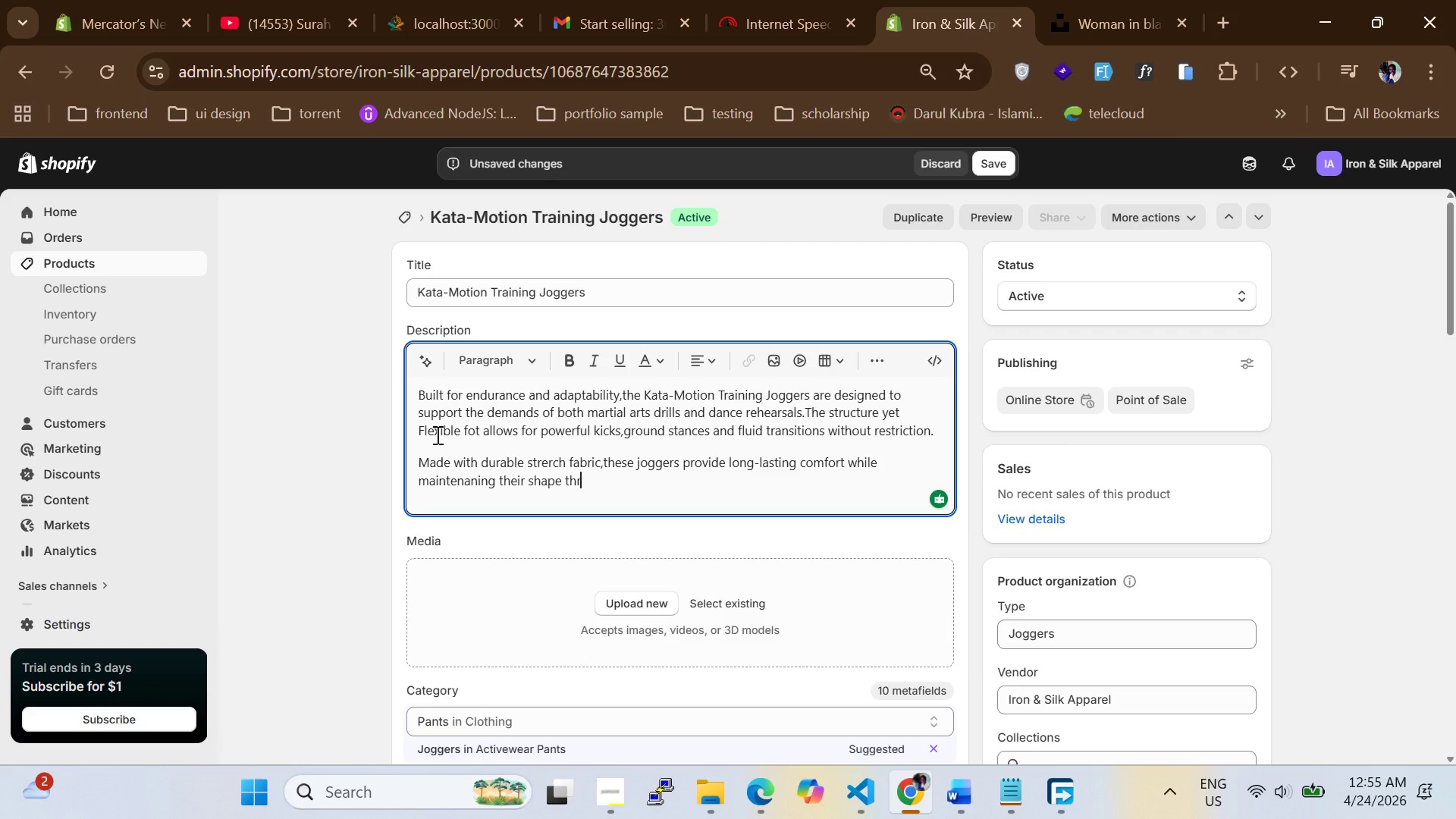 
type(oughtb)
key(Backspace)
type( reo)
key(Backspace)
type(peatedcmoement.The apered)
 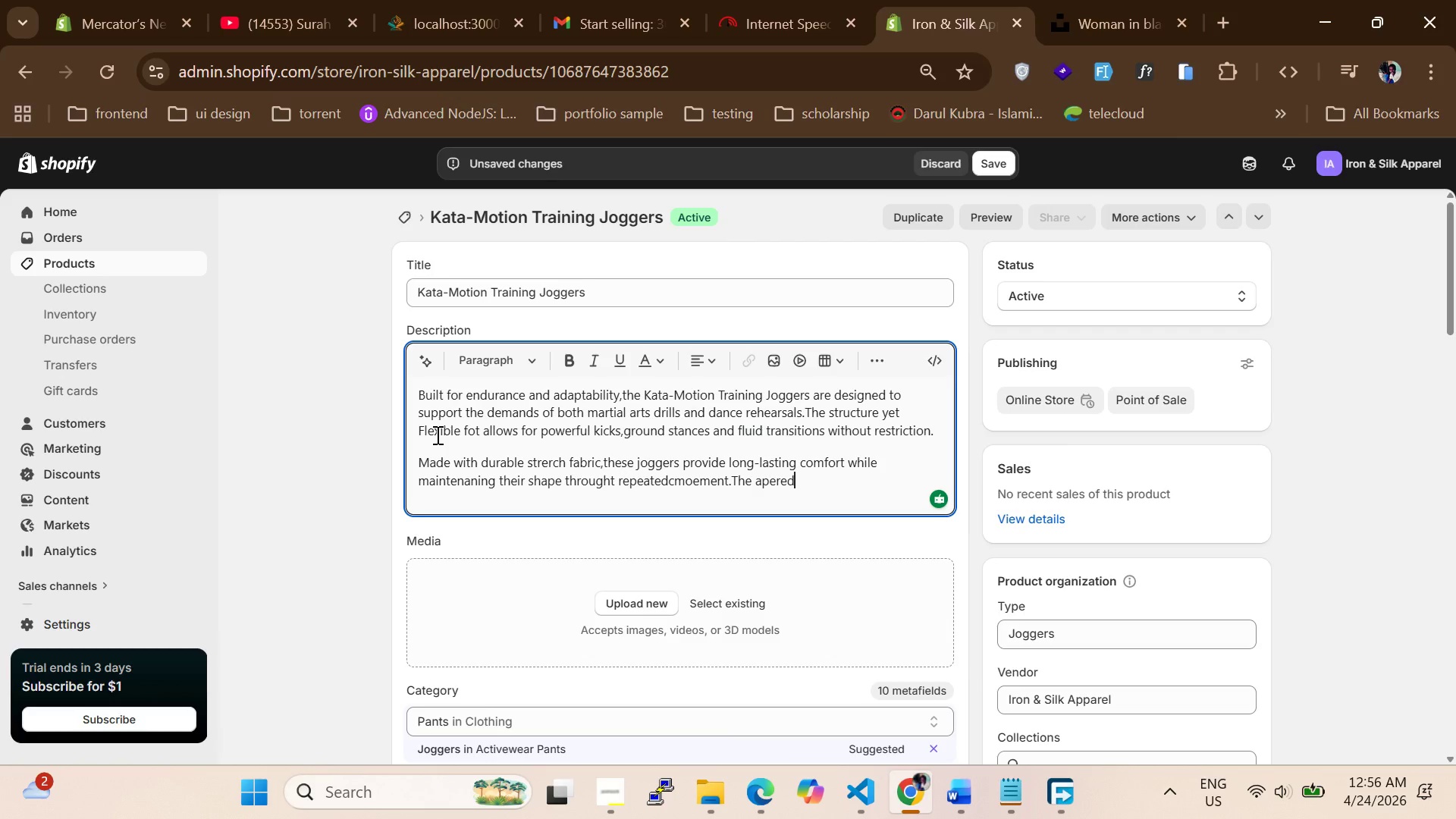 
type( design ensuares)
 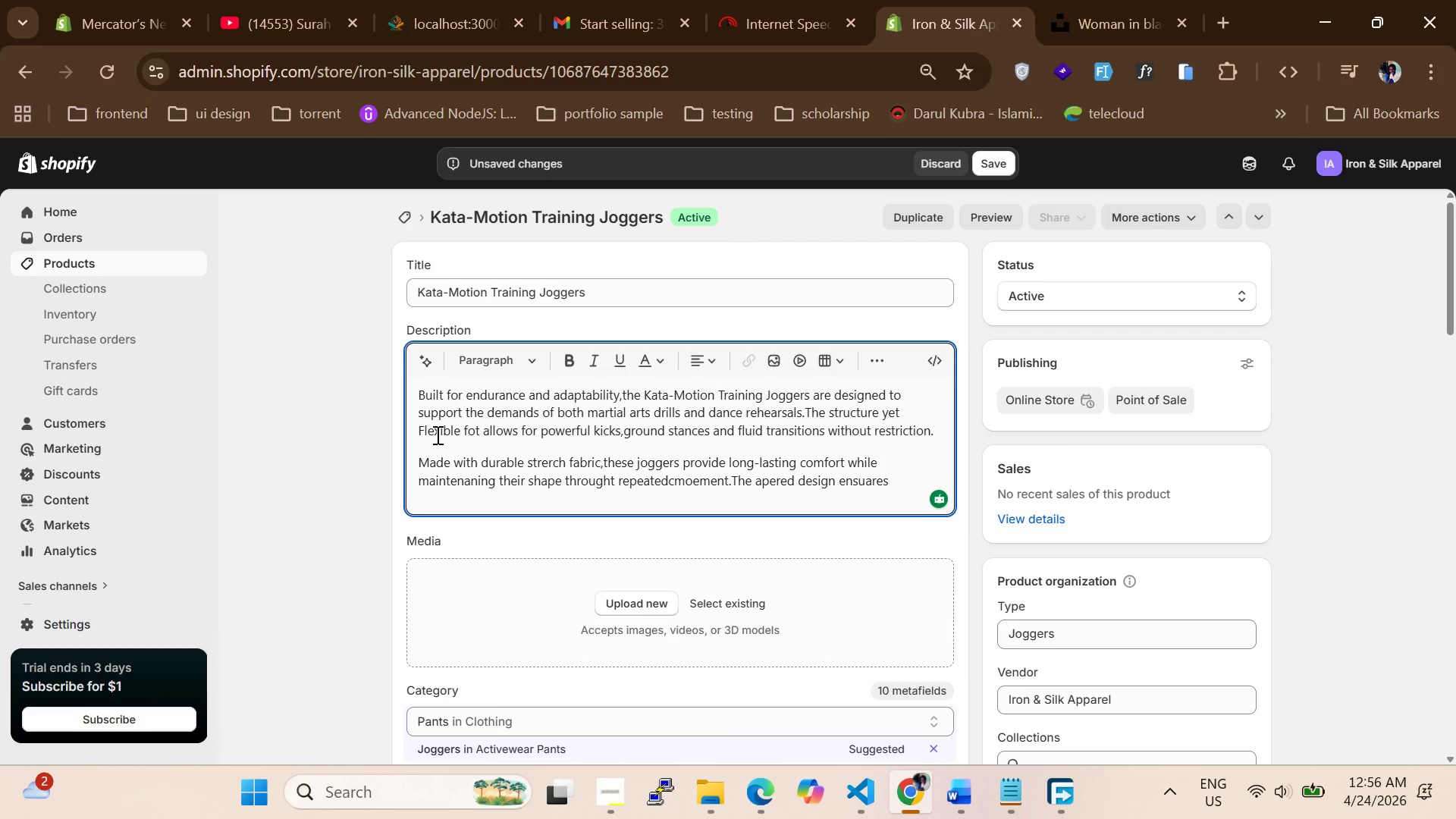 
wait(18.45)
 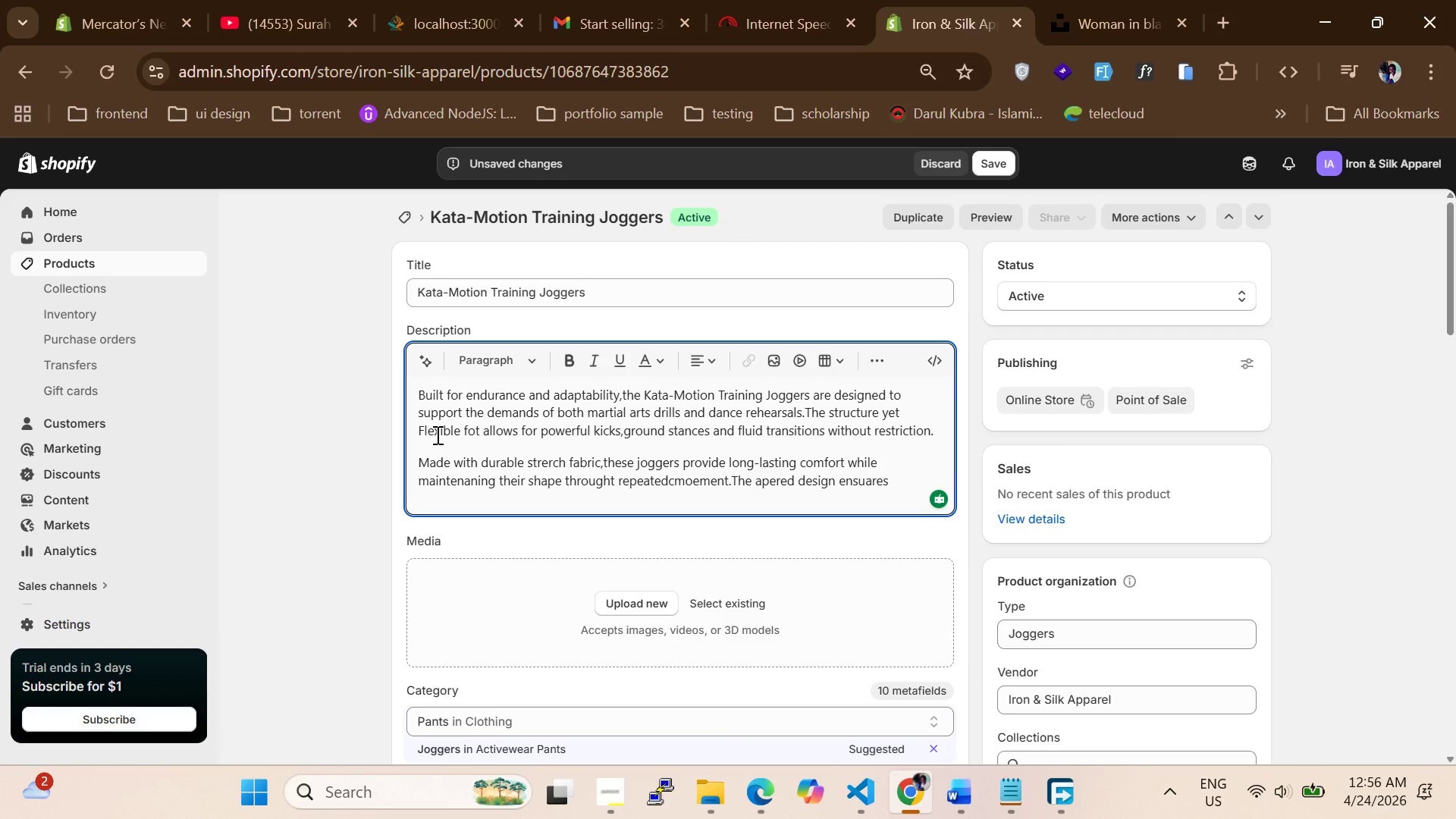 
type( a clean)
 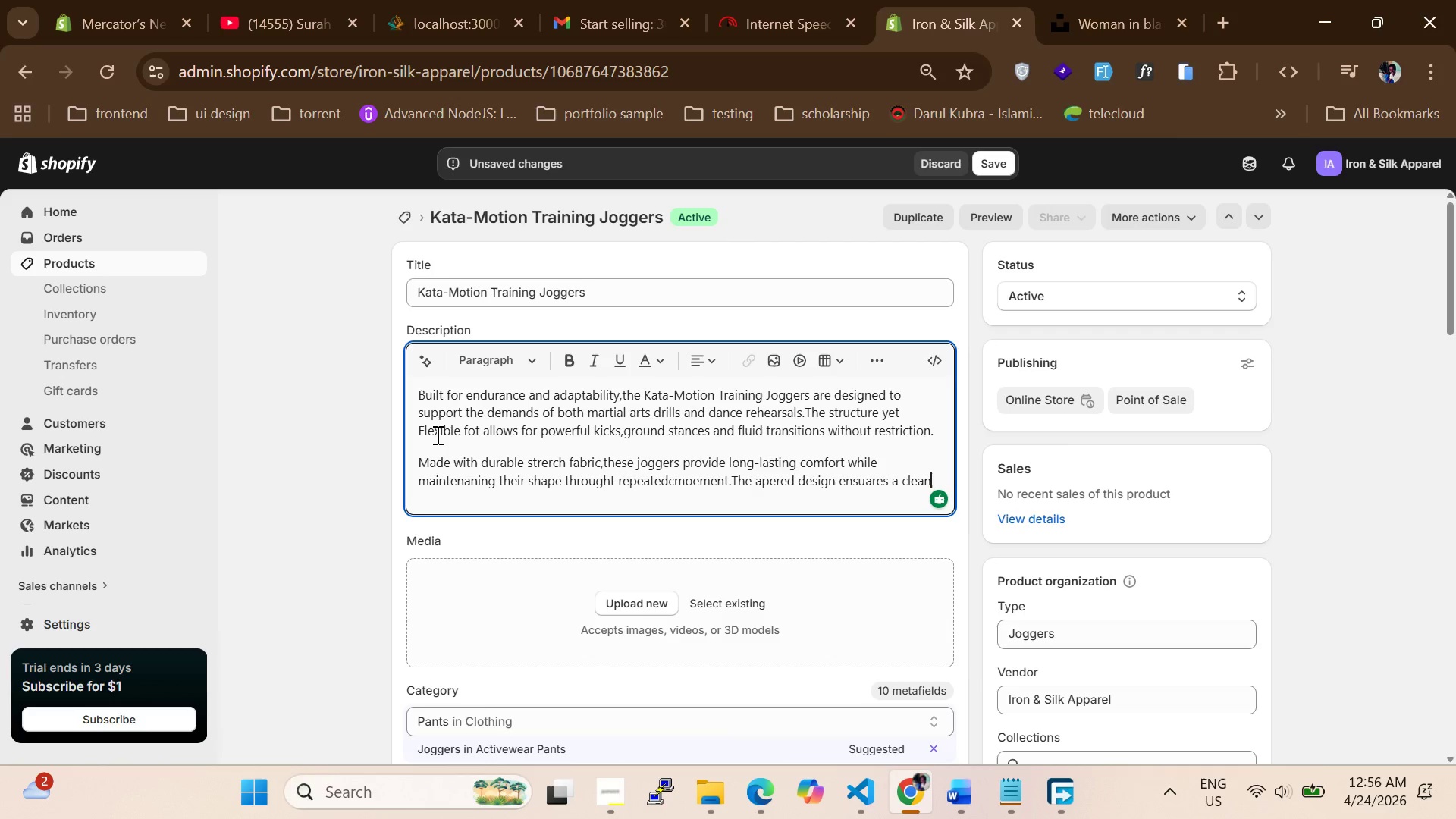 
wait(18.2)
 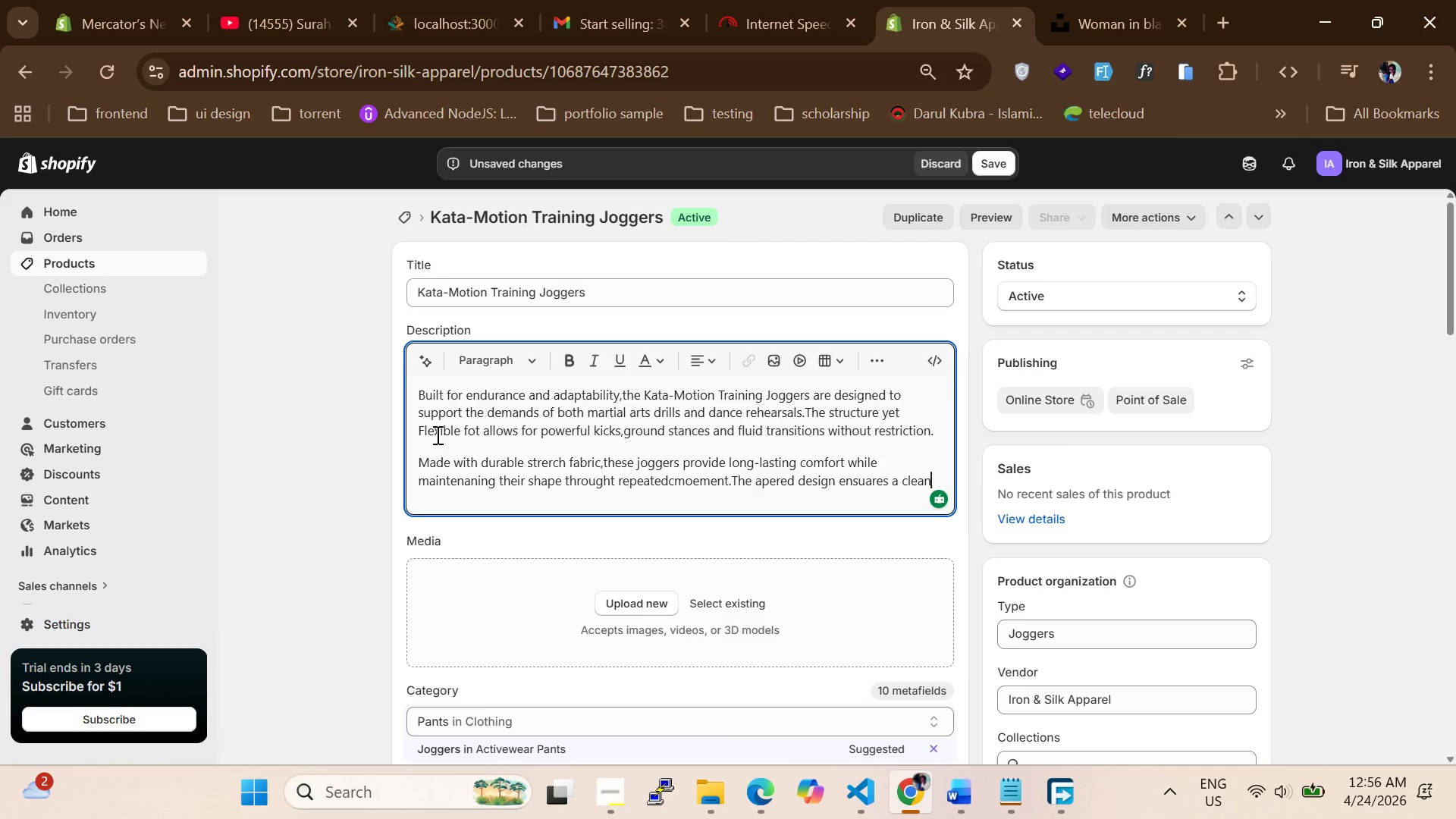 
hold_key(key=ArrowLeft, duration=1.5)
 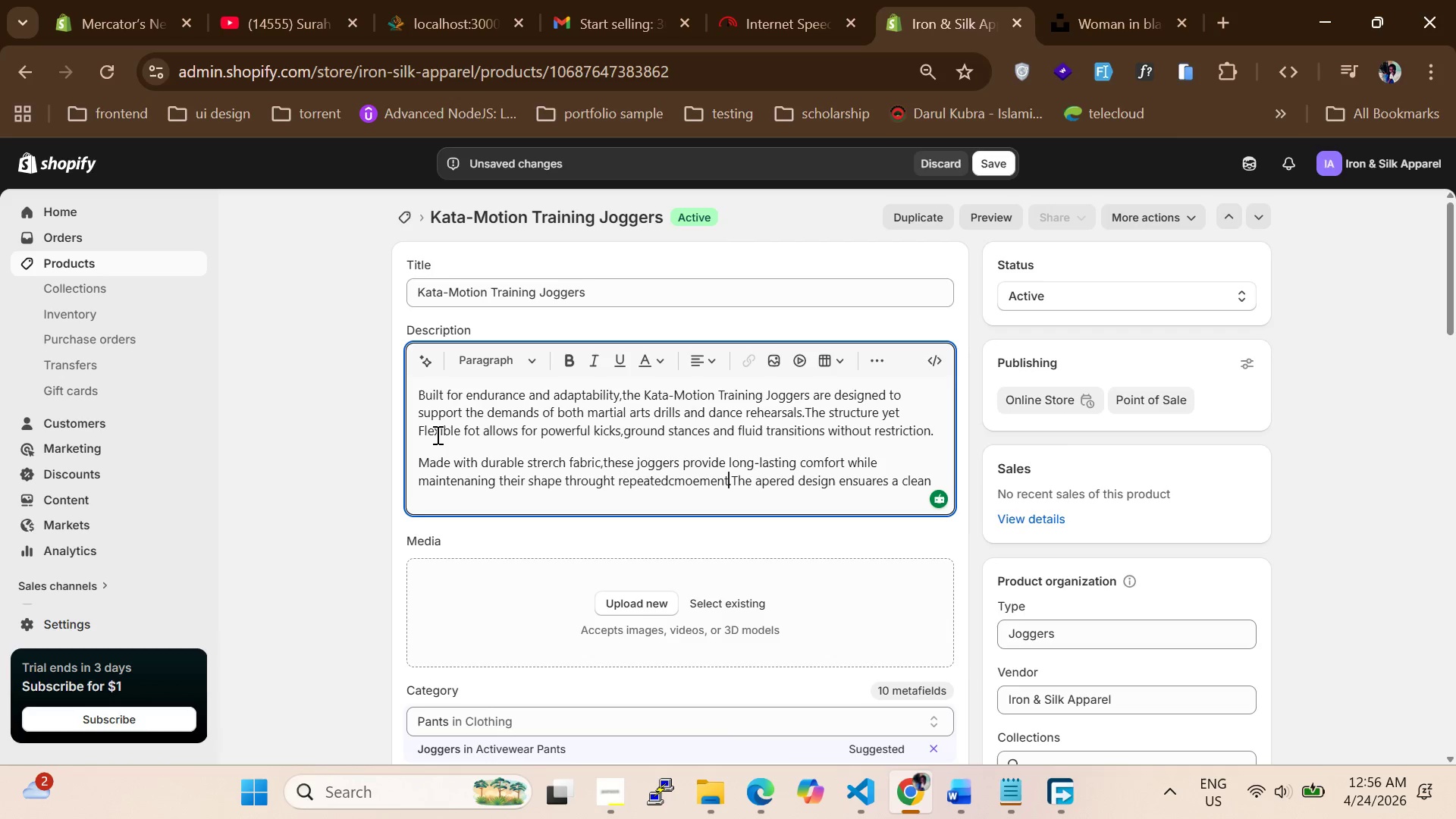 
hold_key(key=ArrowLeft, duration=0.8)
 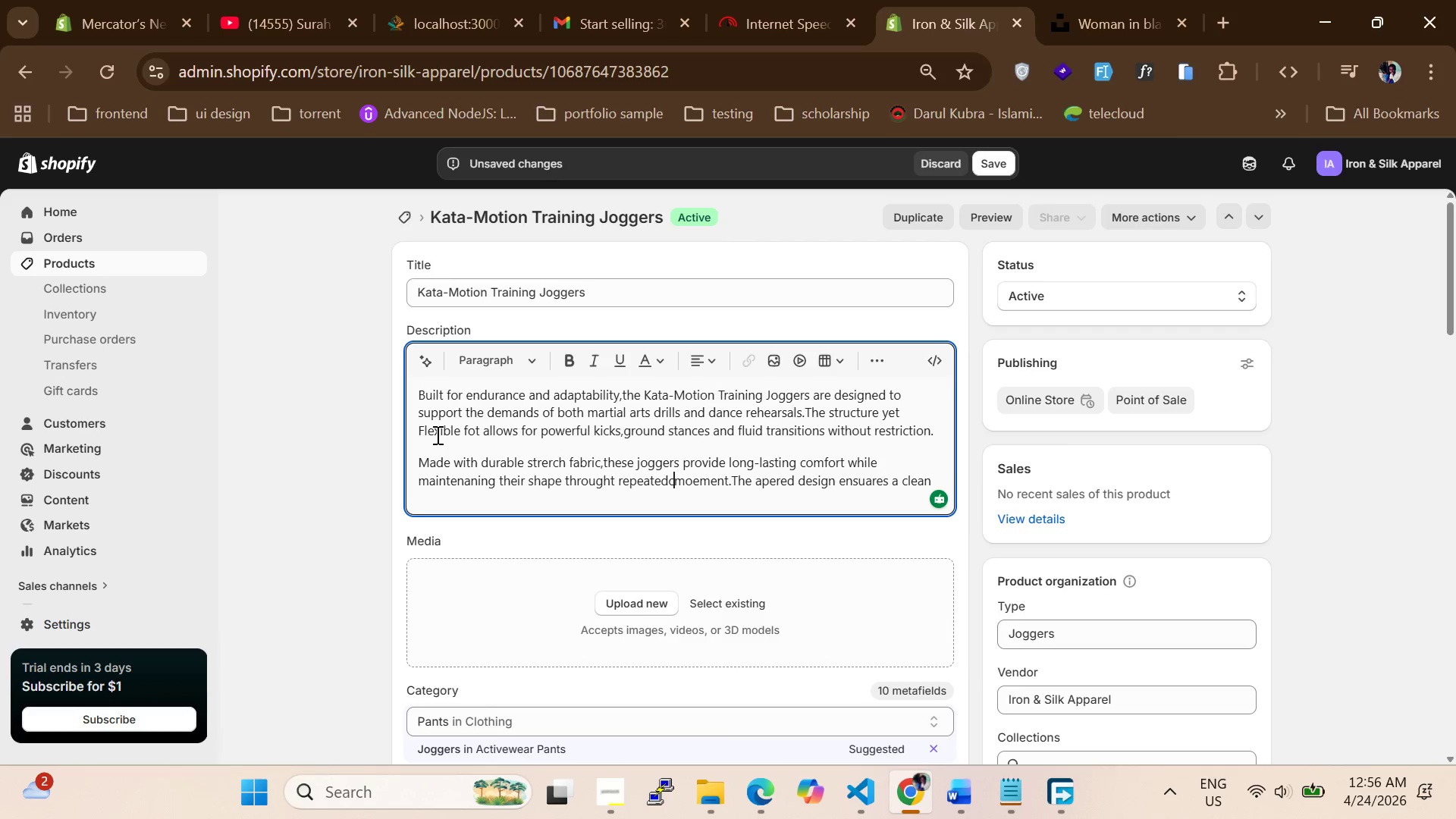 
key(ArrowLeft)
 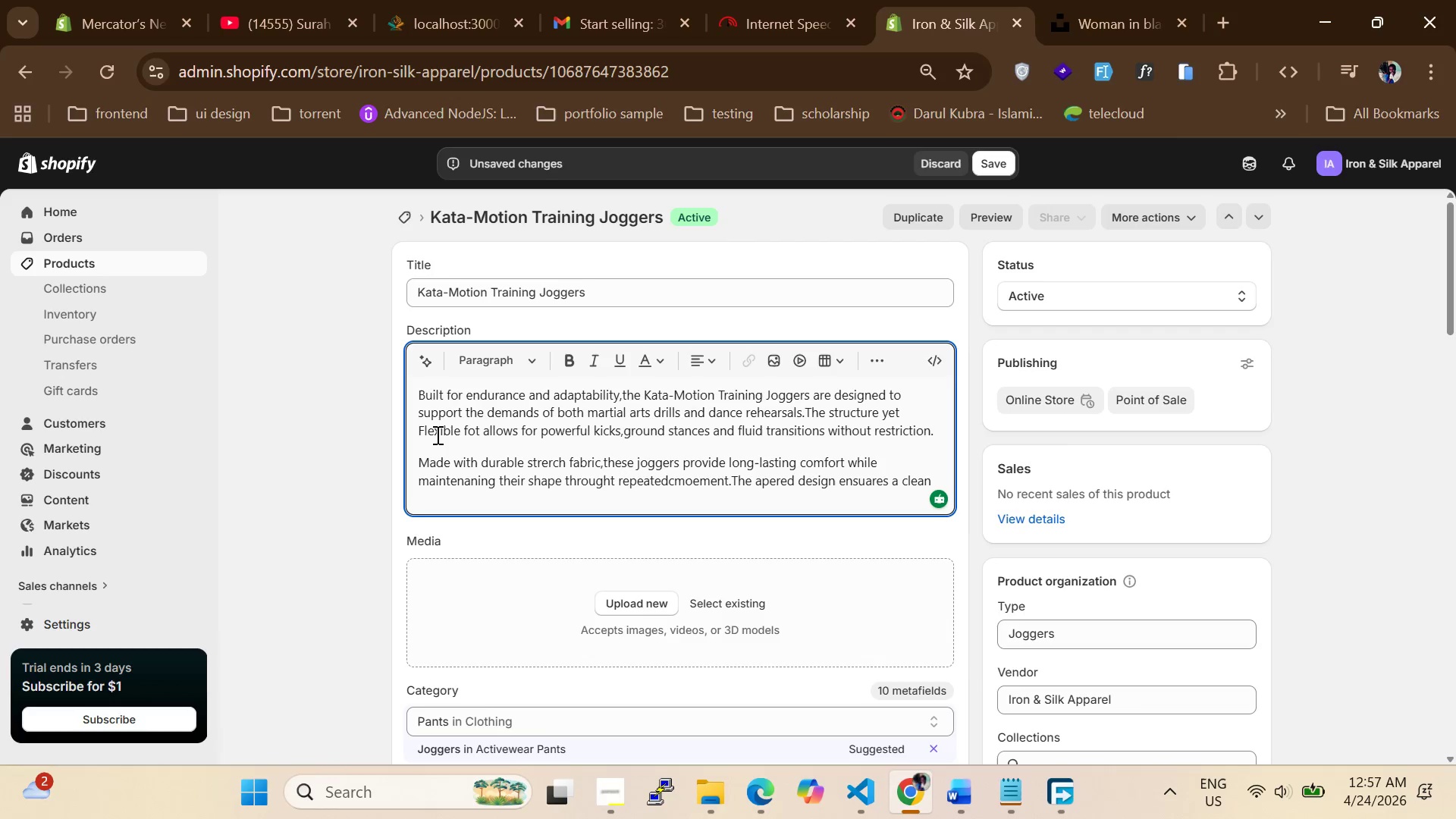 
key(ArrowRight)
 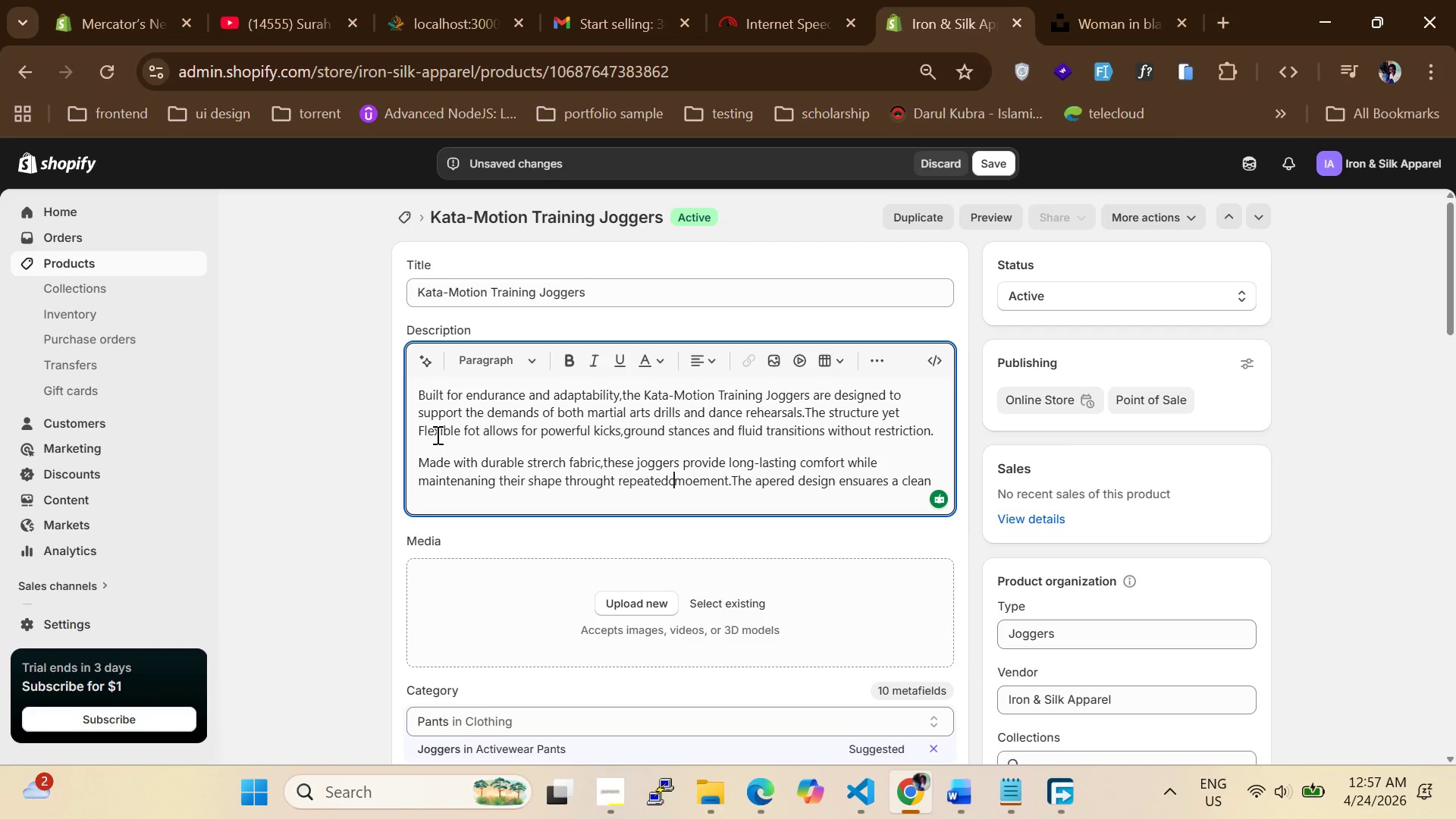 
key(Backspace)
 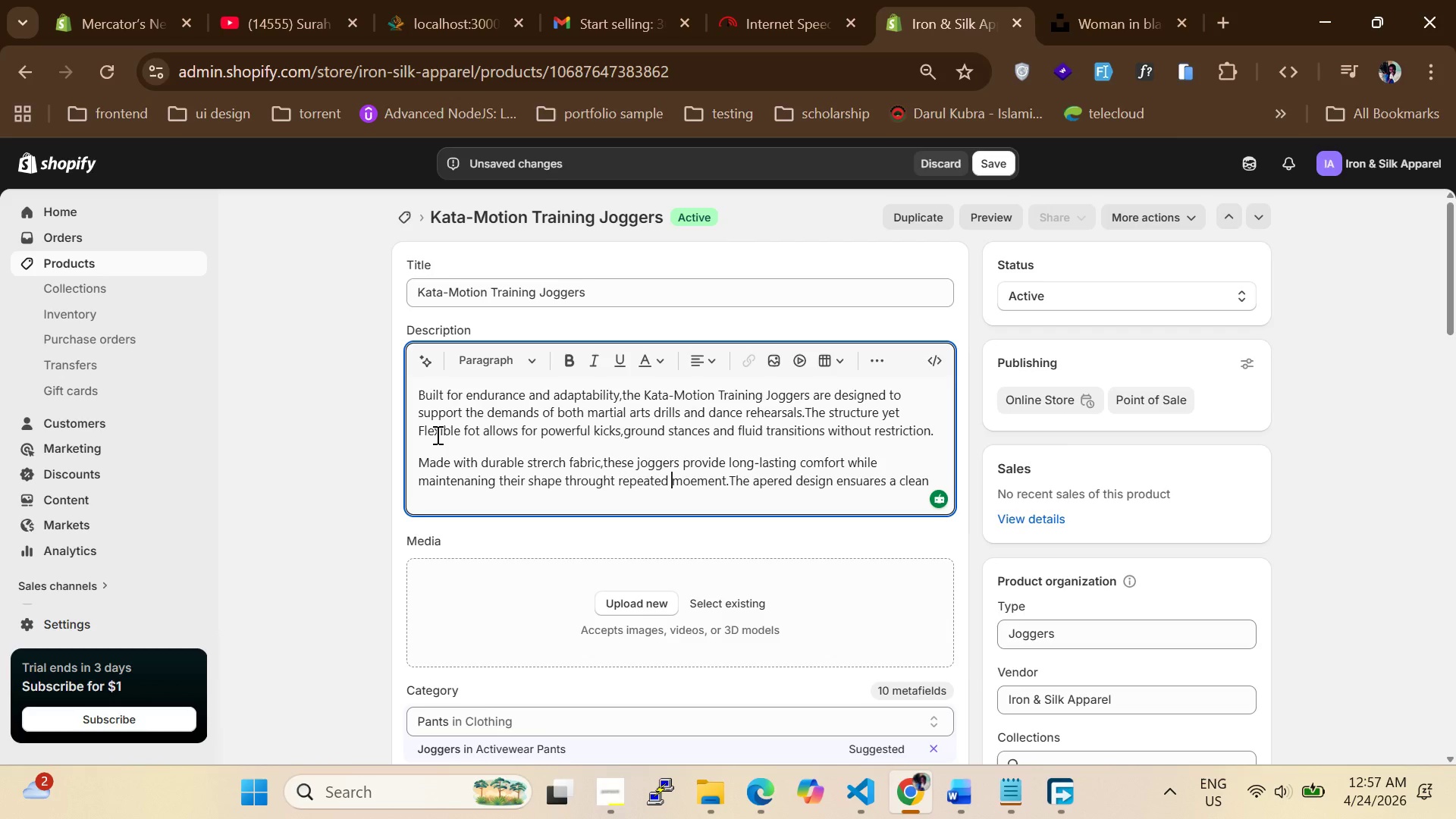 
key(Space)
 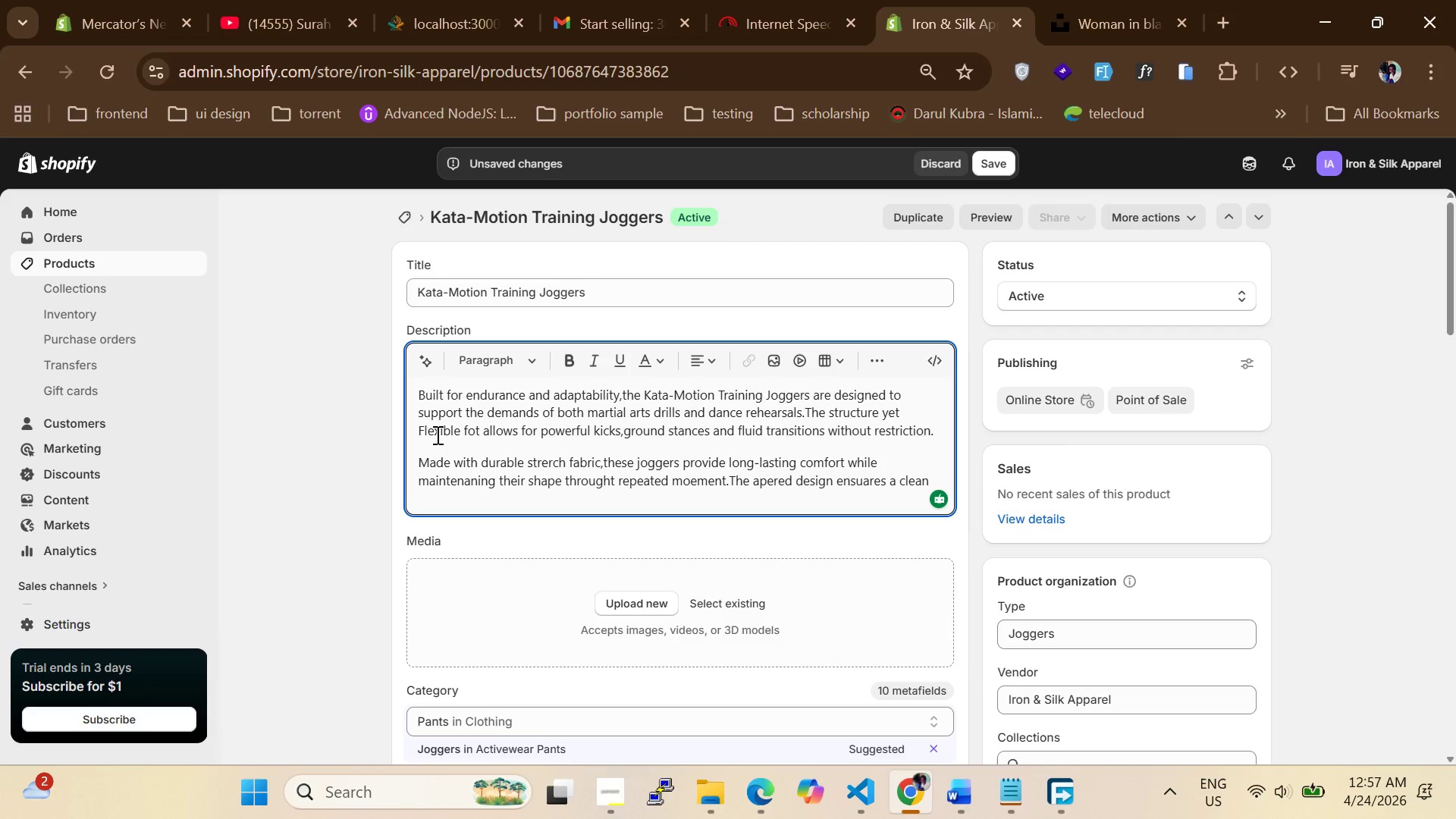 
hold_key(key=ArrowRight, duration=1.53)
 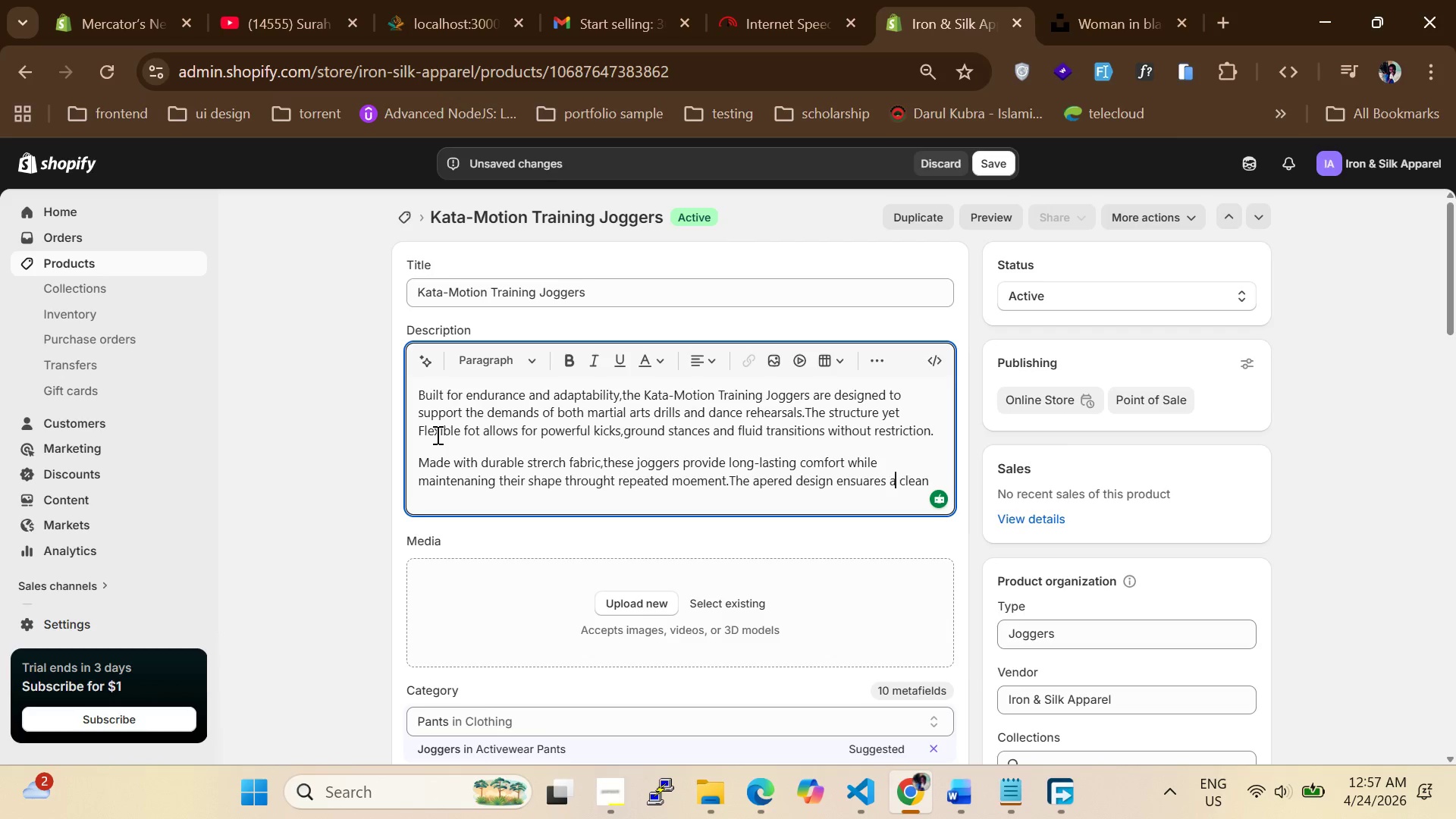 
hold_key(key=ArrowRight, duration=0.69)
 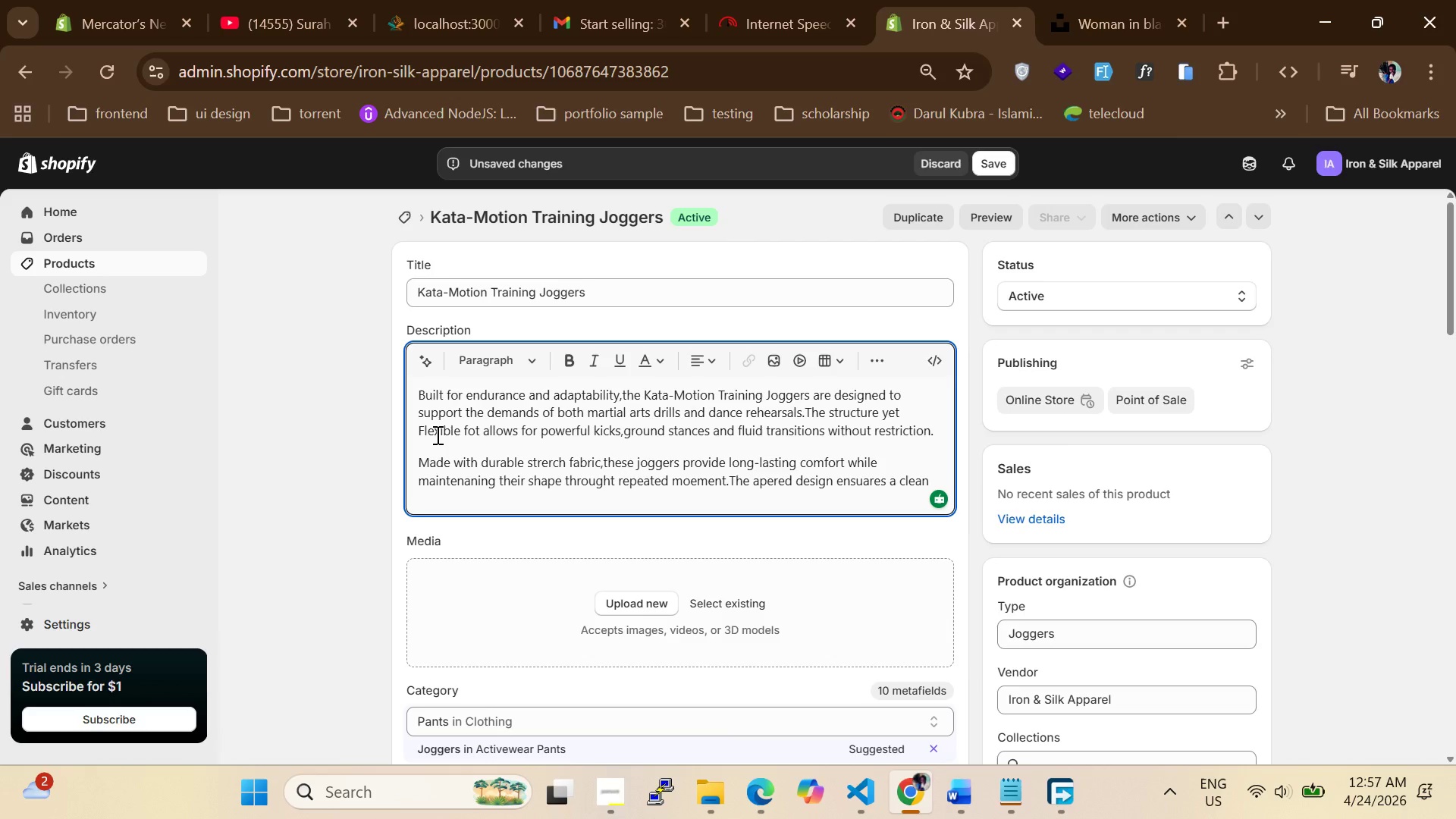 
wait(6.38)
 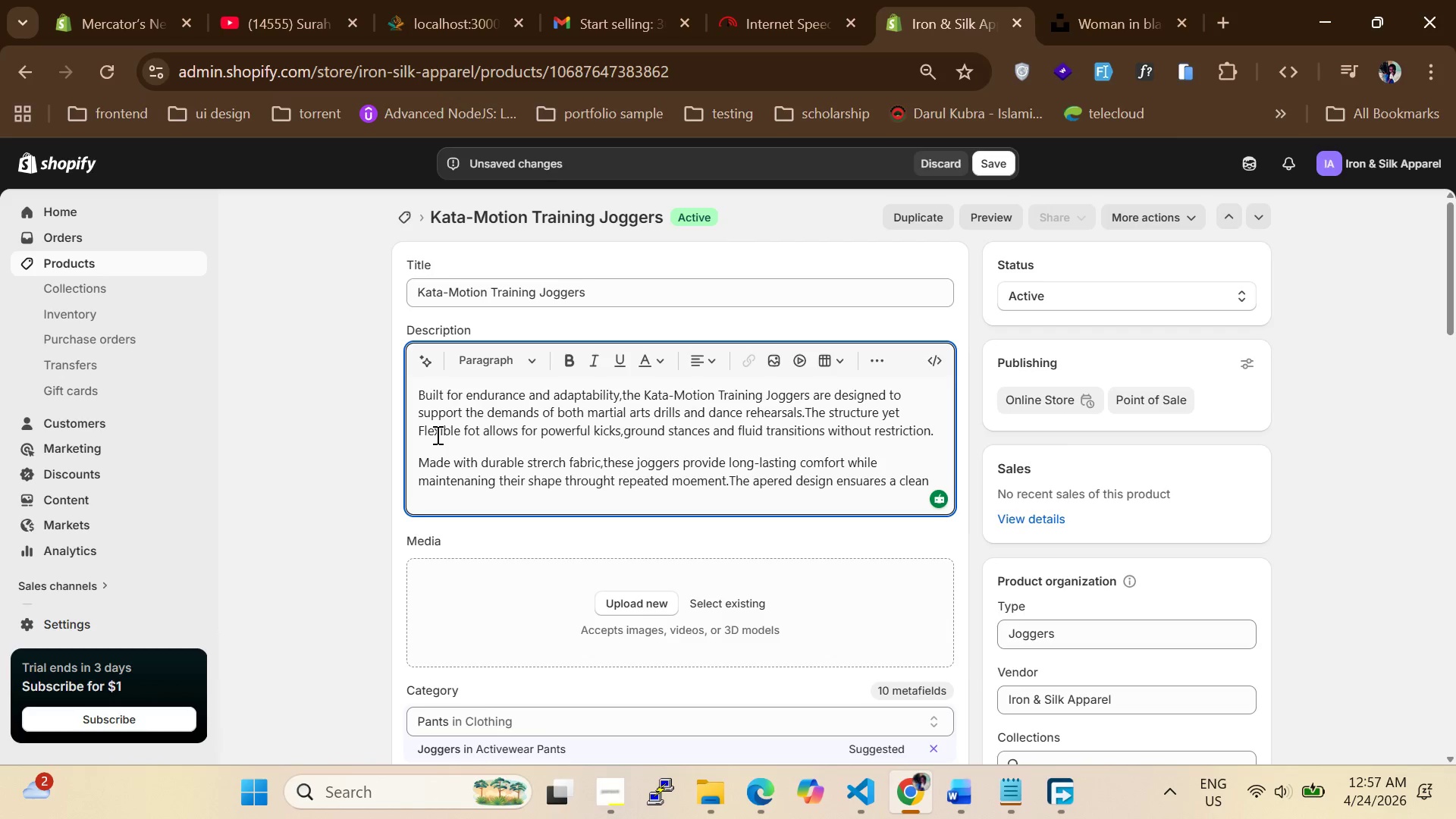 
key(ArrowRight)
 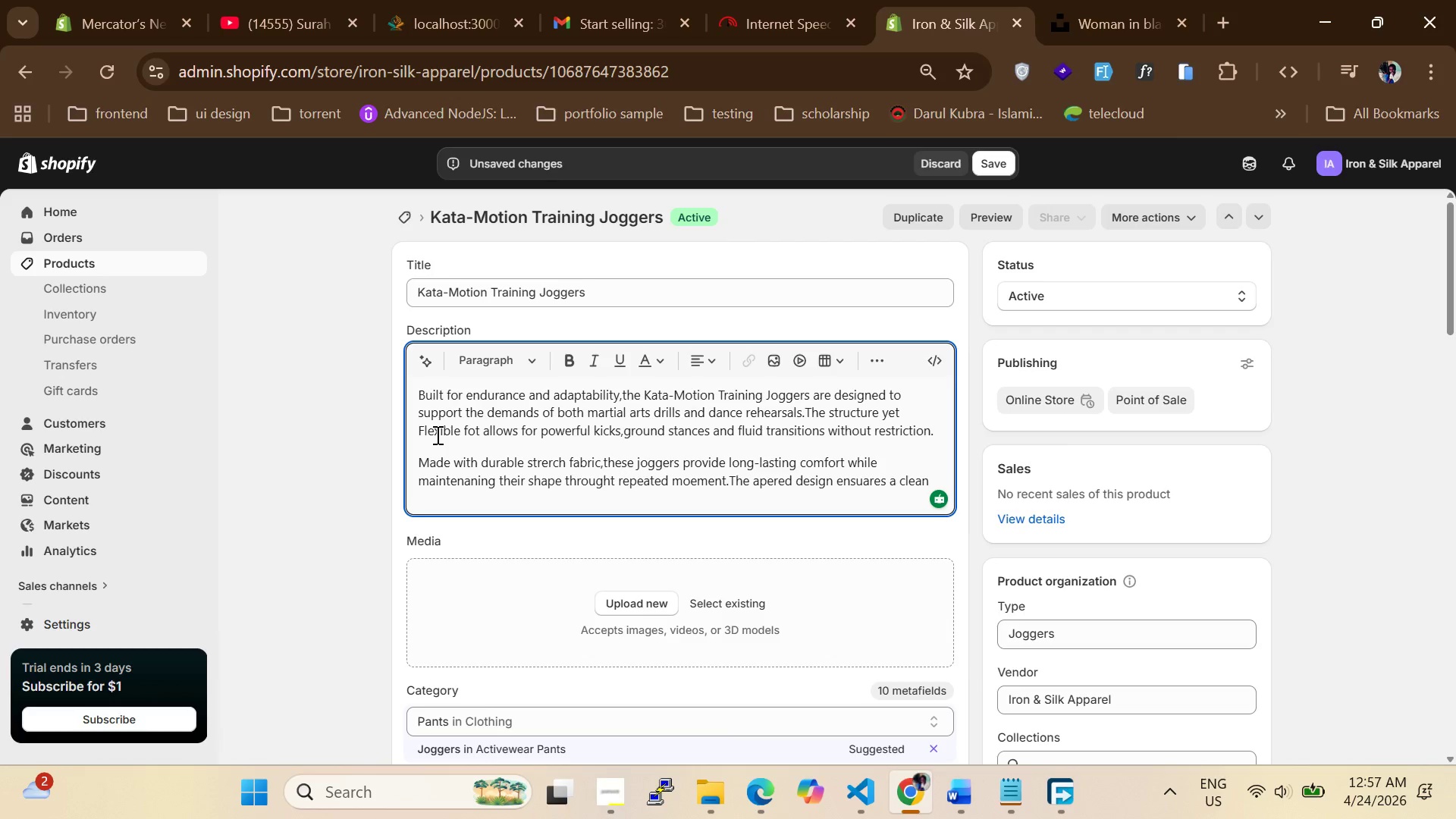 
type(.oerb)
key(Backspace)
type(n)
 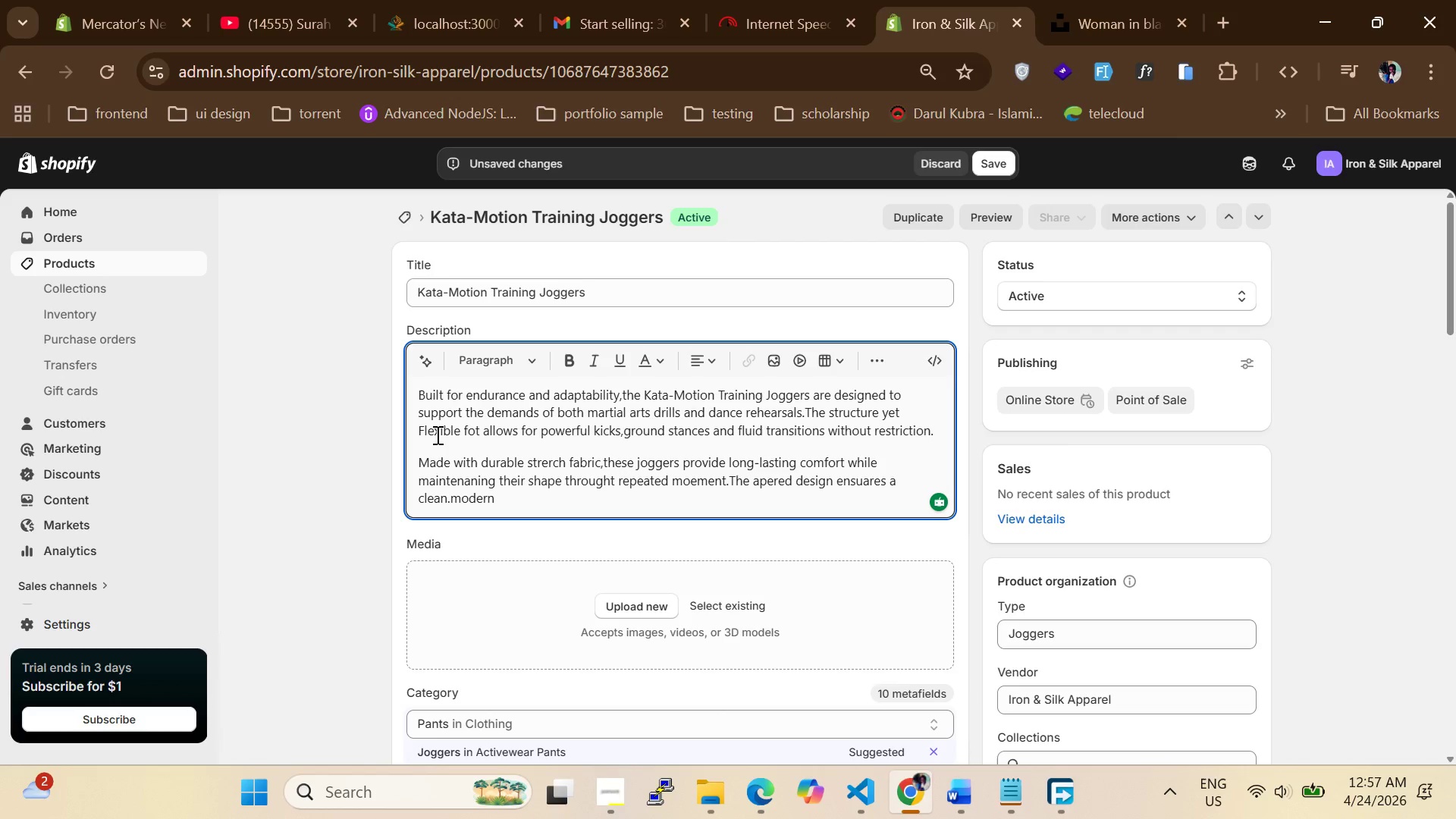 
hold_key(key=M, duration=0.42)
 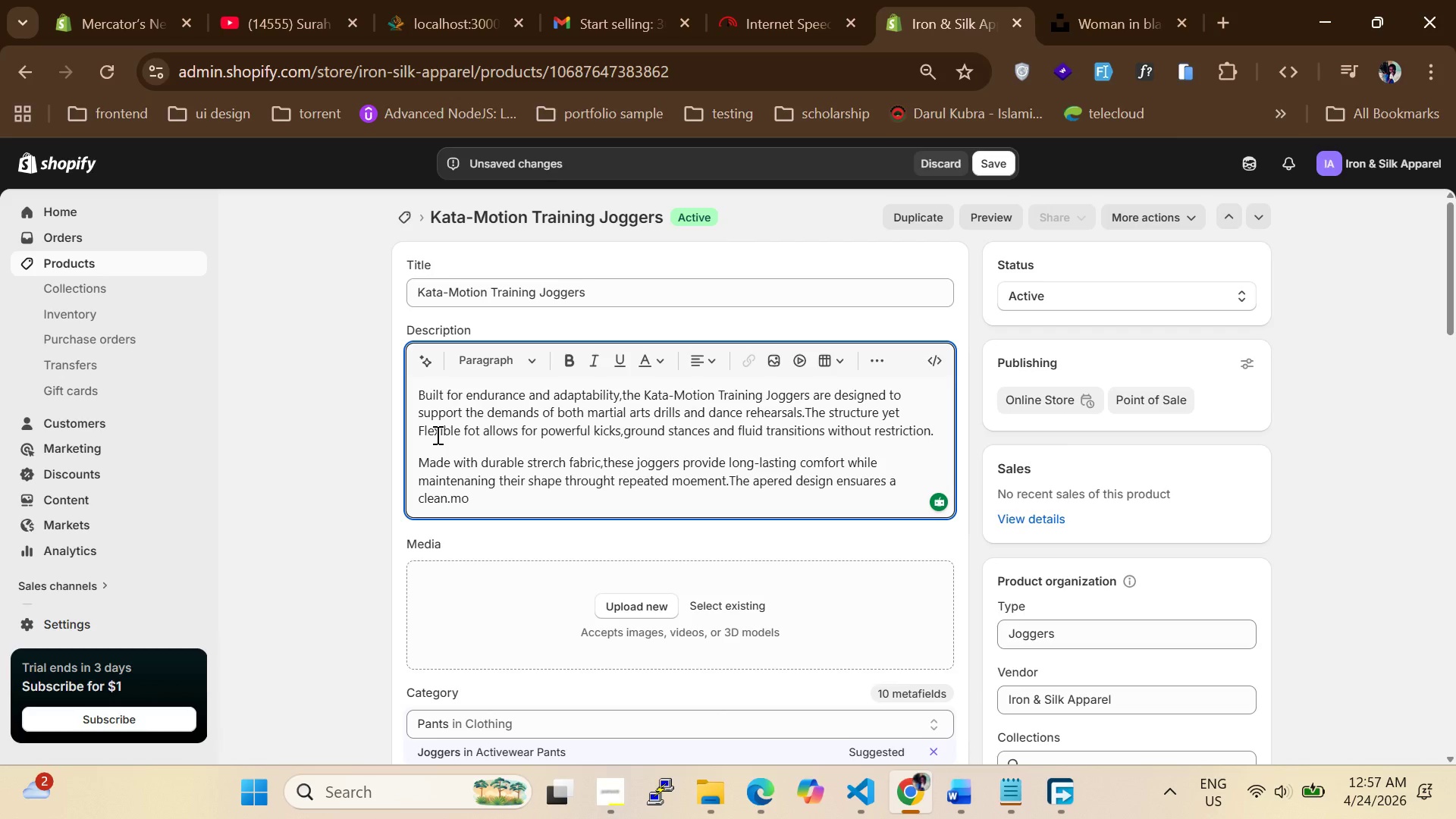 
hold_key(key=D, duration=0.38)
 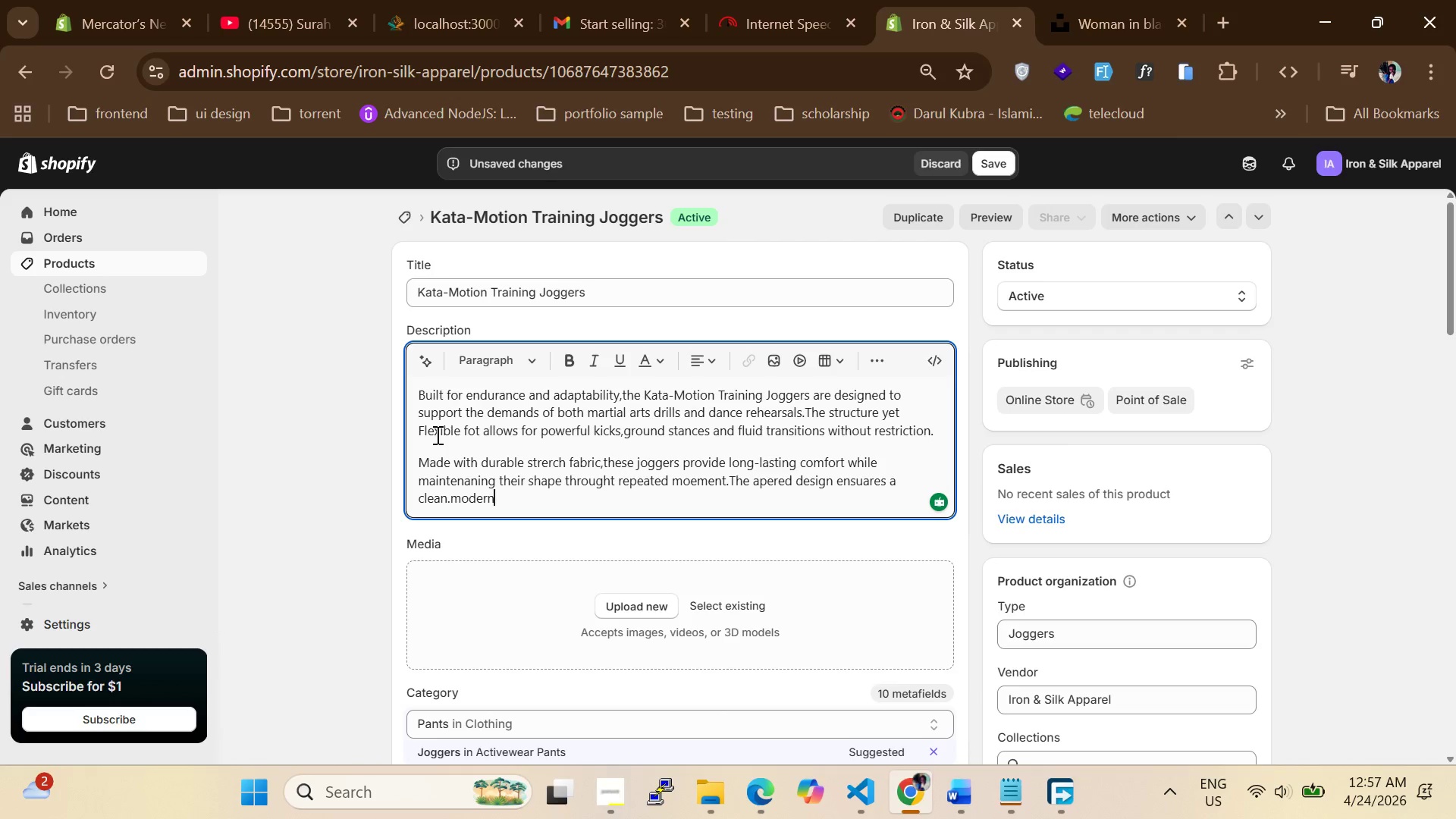 
type( ensues)
 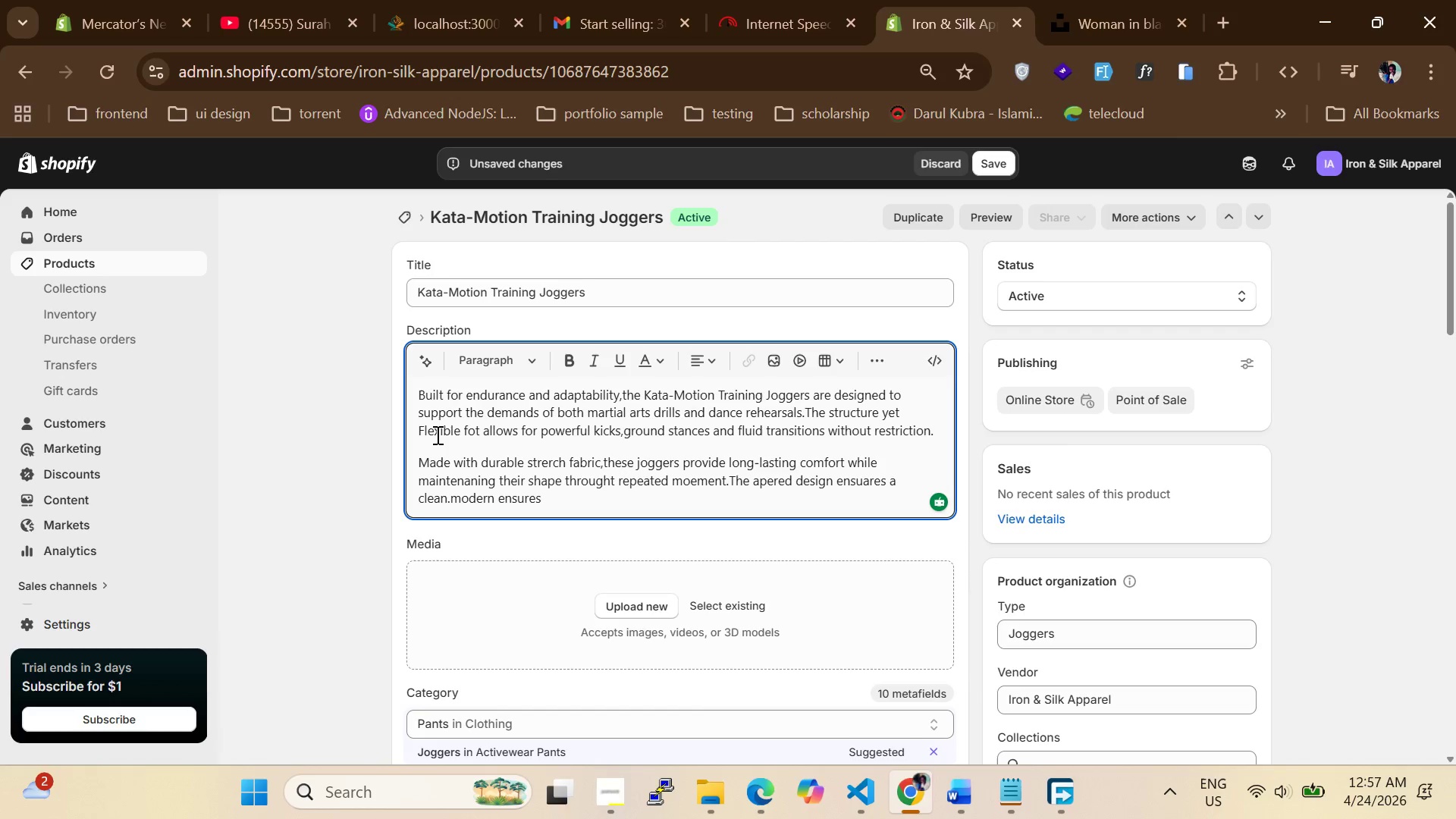 
hold_key(key=R, duration=0.31)
 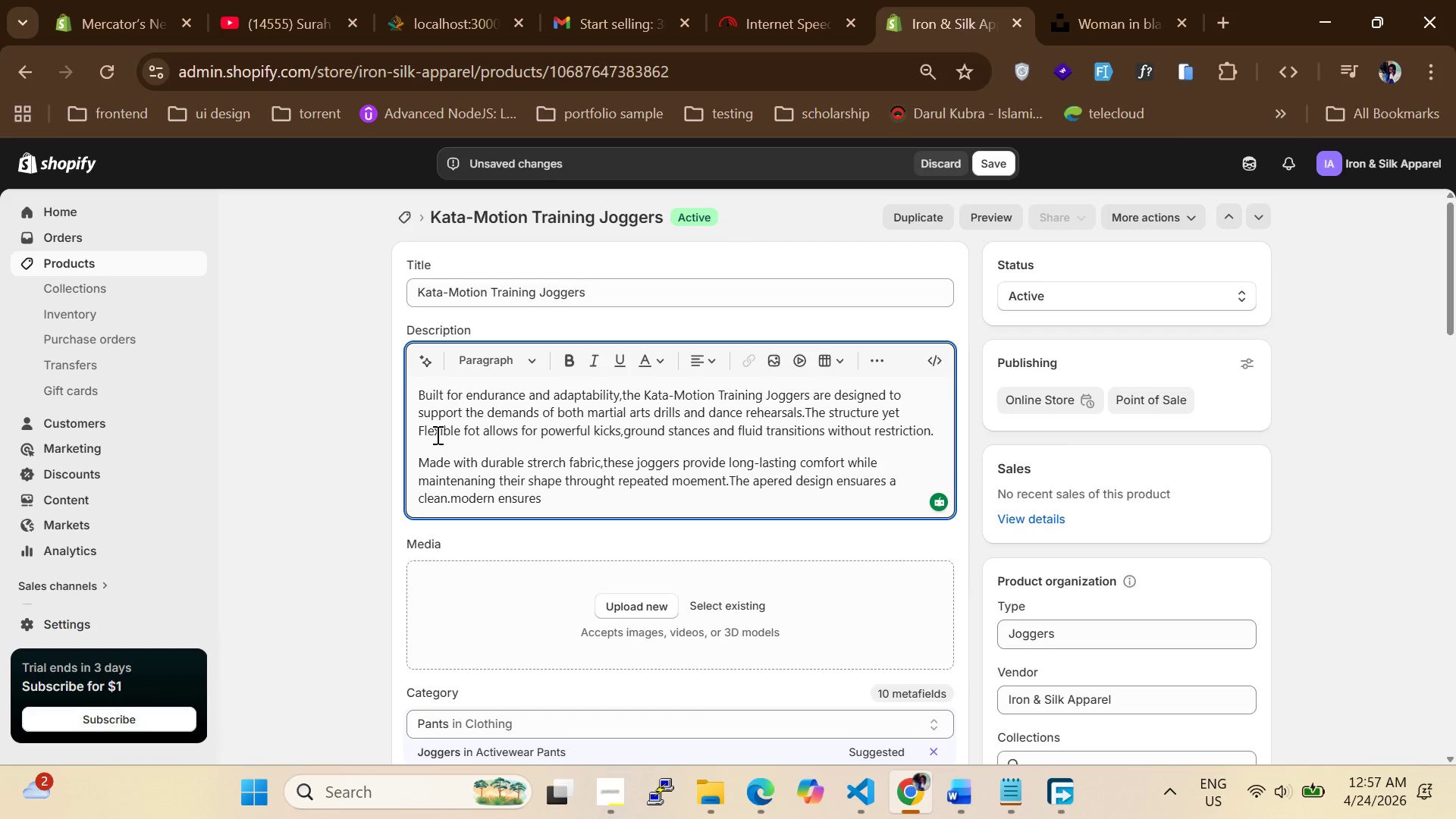 
wait(5.22)
 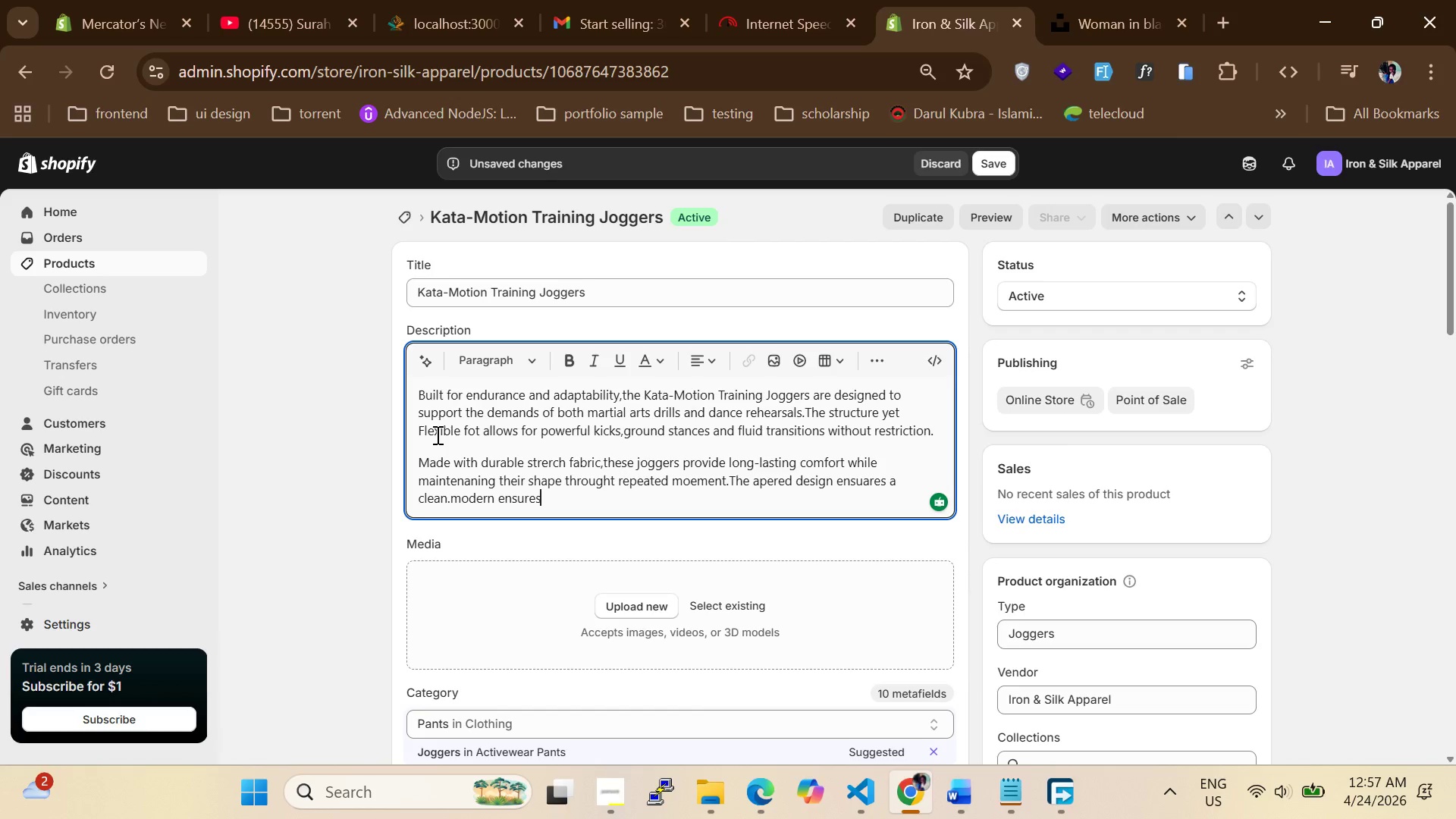 
key(Alt+AltLeft)
 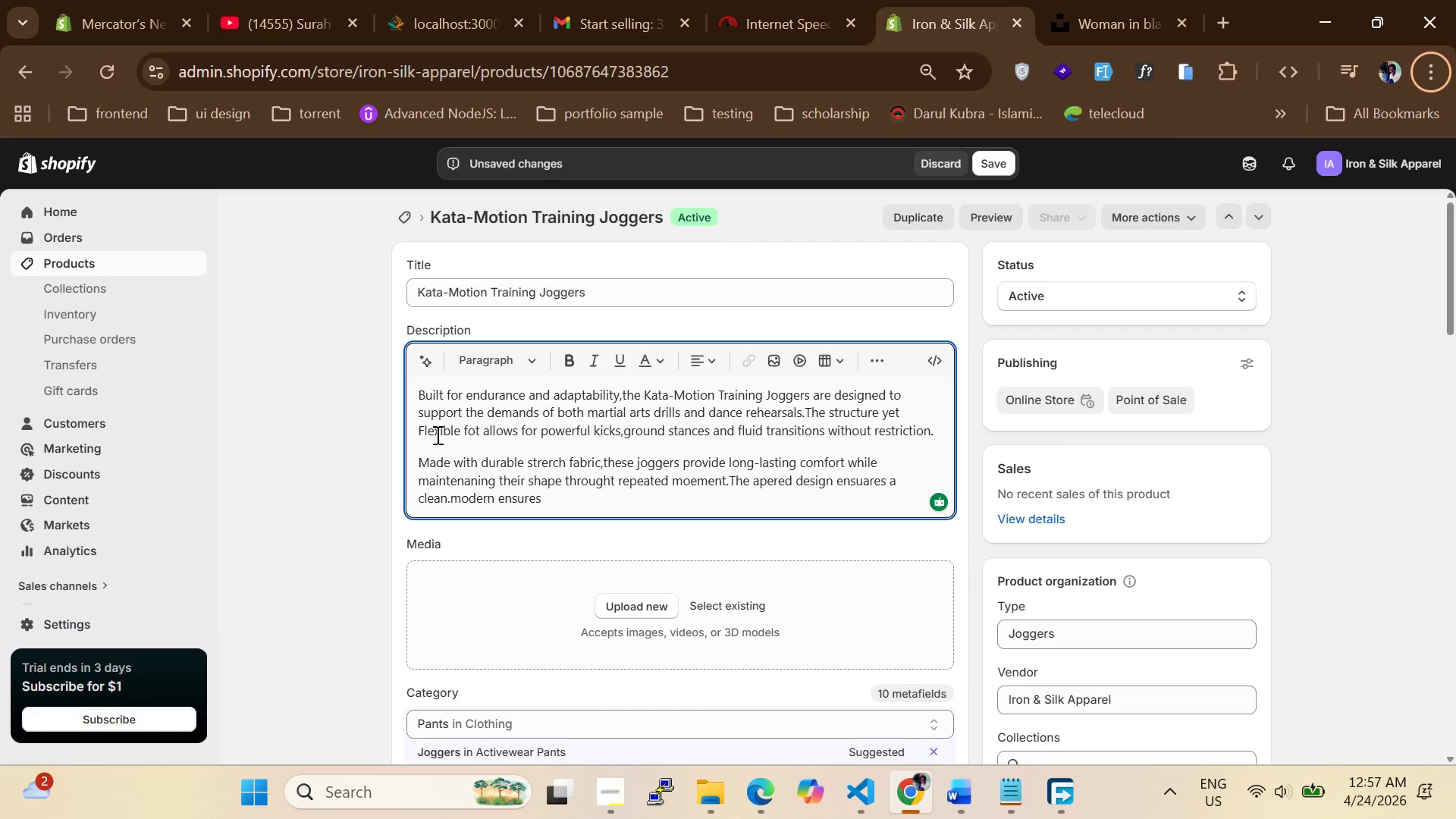 
key(CapsLock)
 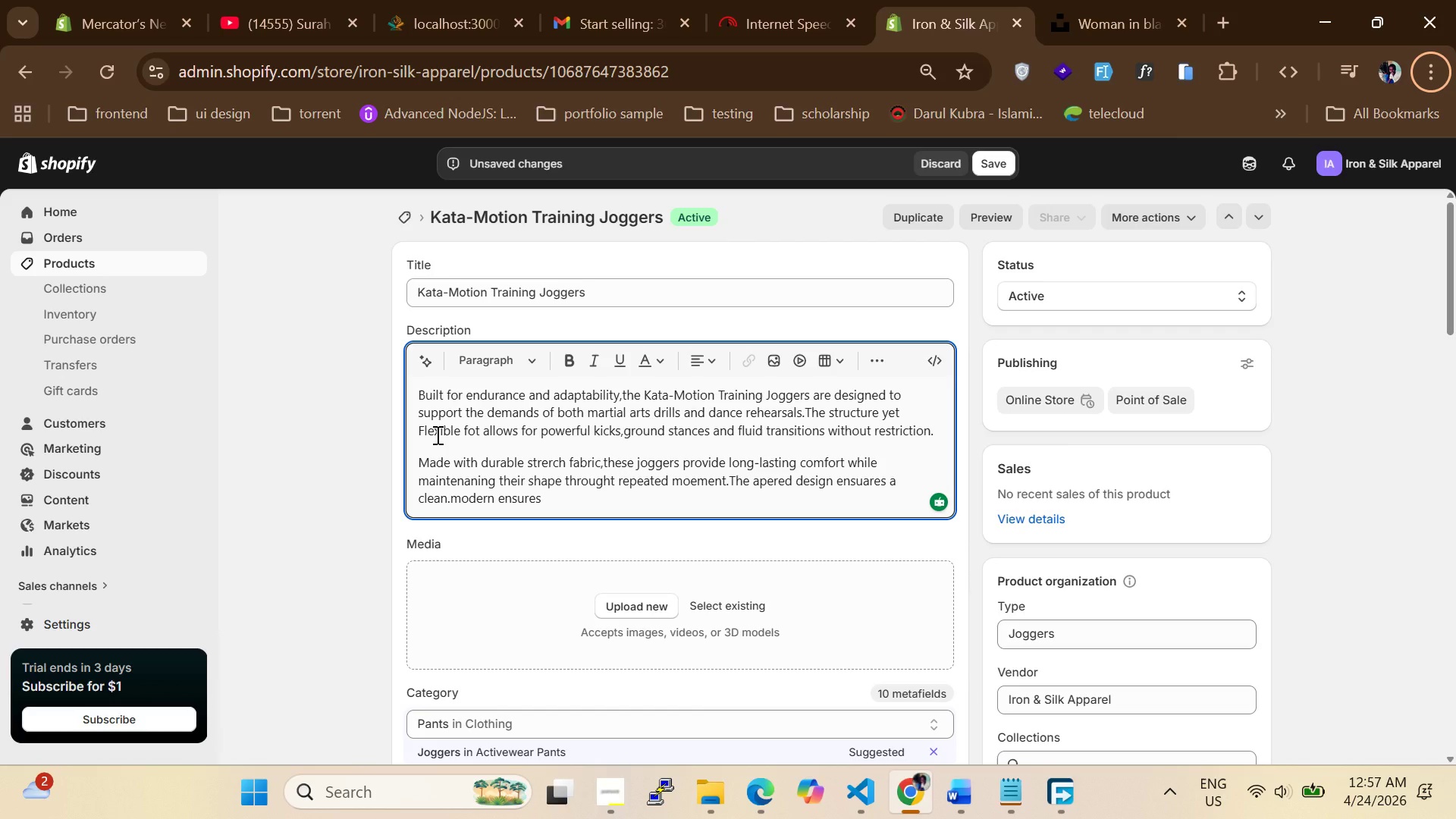 
key(A)
 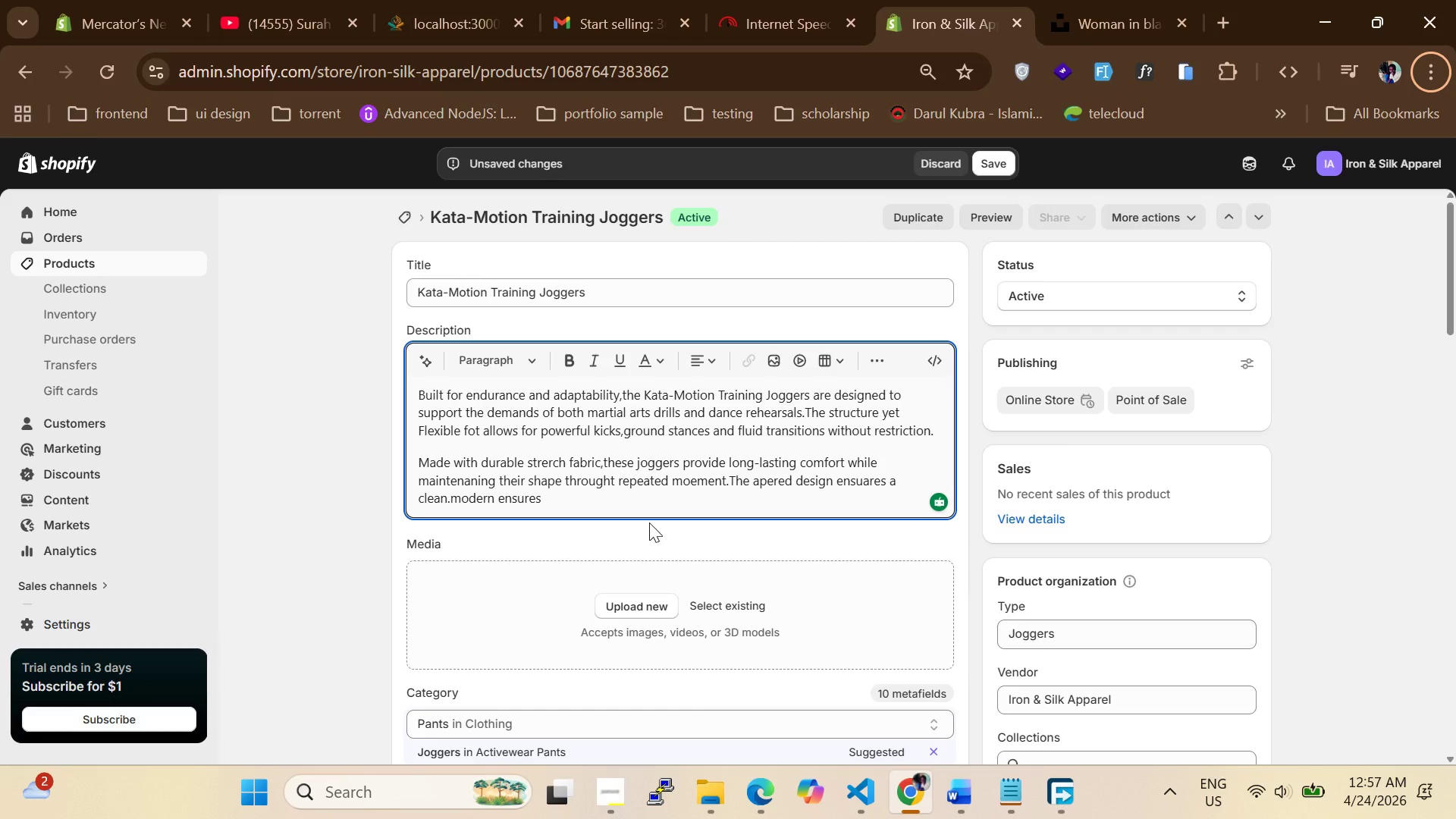 
left_click([632, 505])
 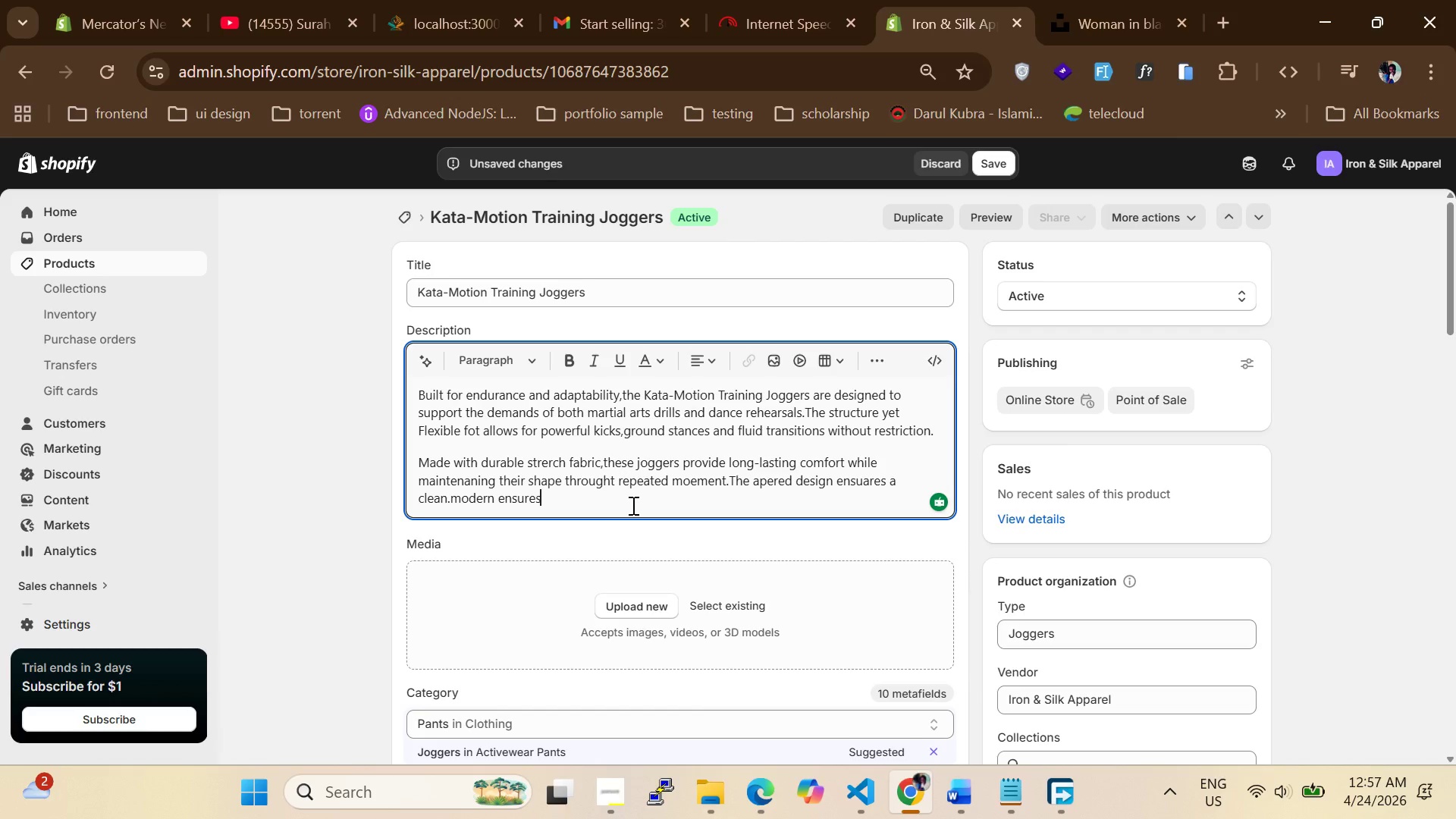 
type( a clean,modern look while enhanc)
 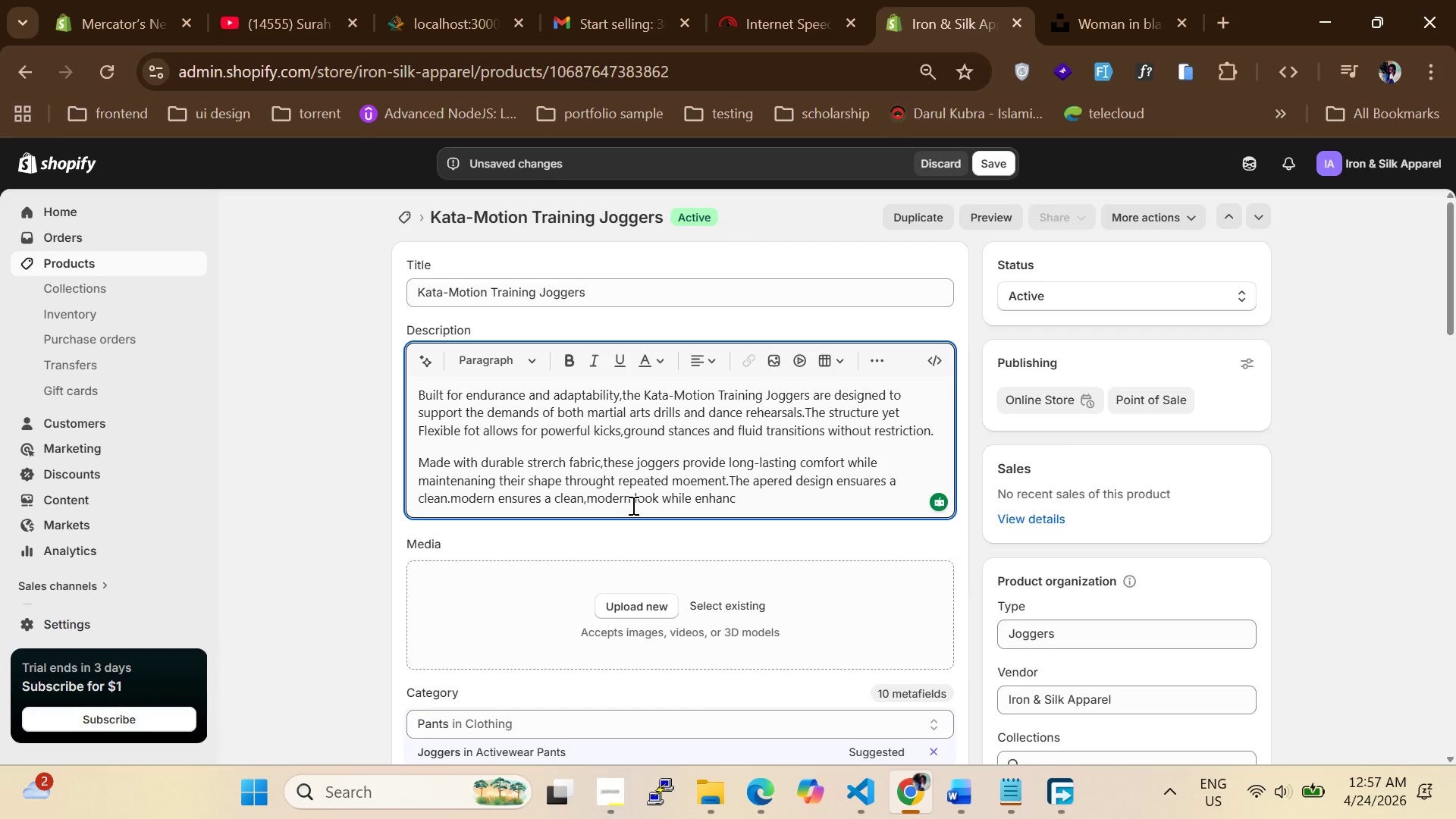 
wait(5.11)
 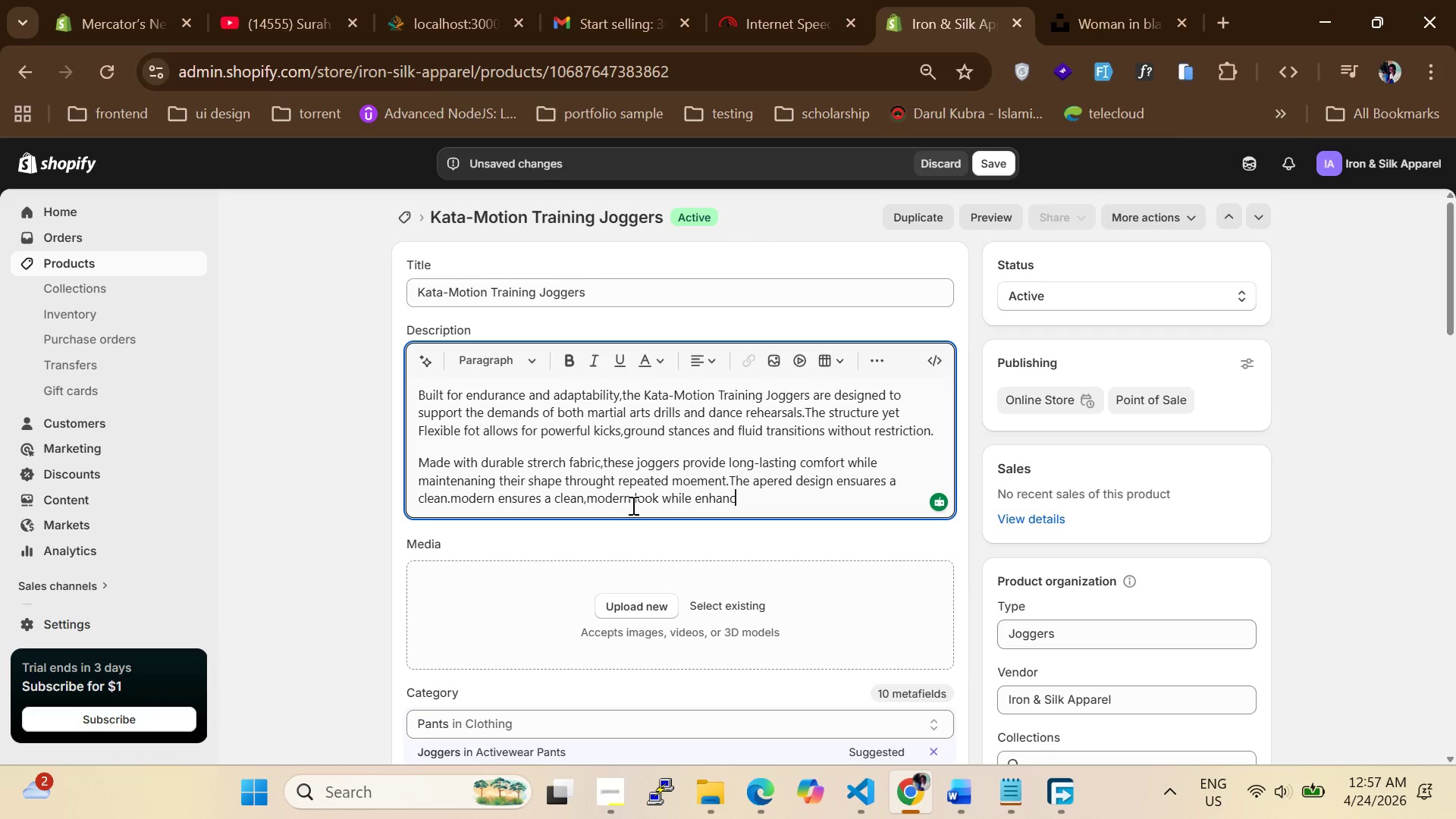 
hold_key(key=I, duration=0.33)
 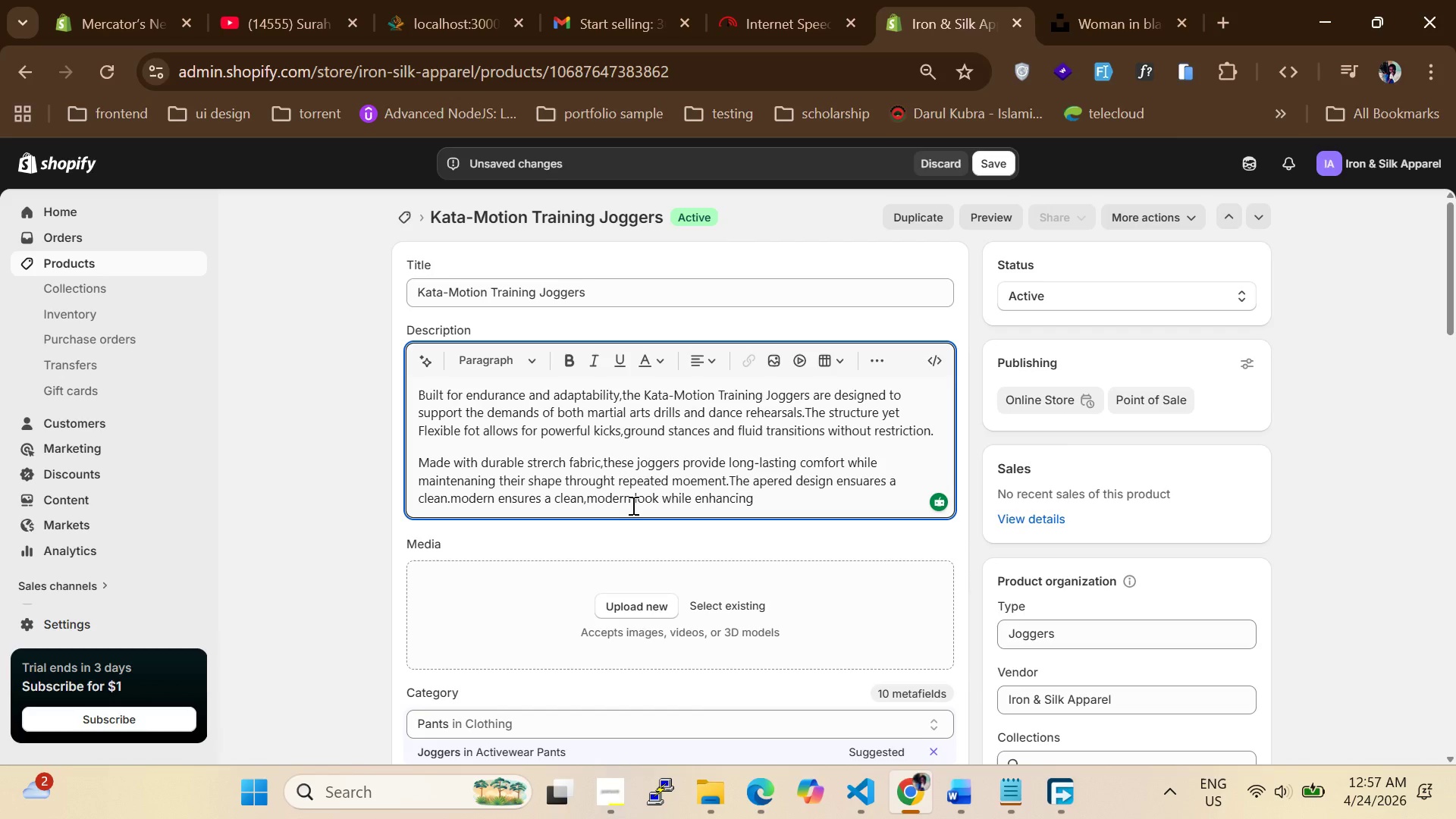 
type(ngmobility)
 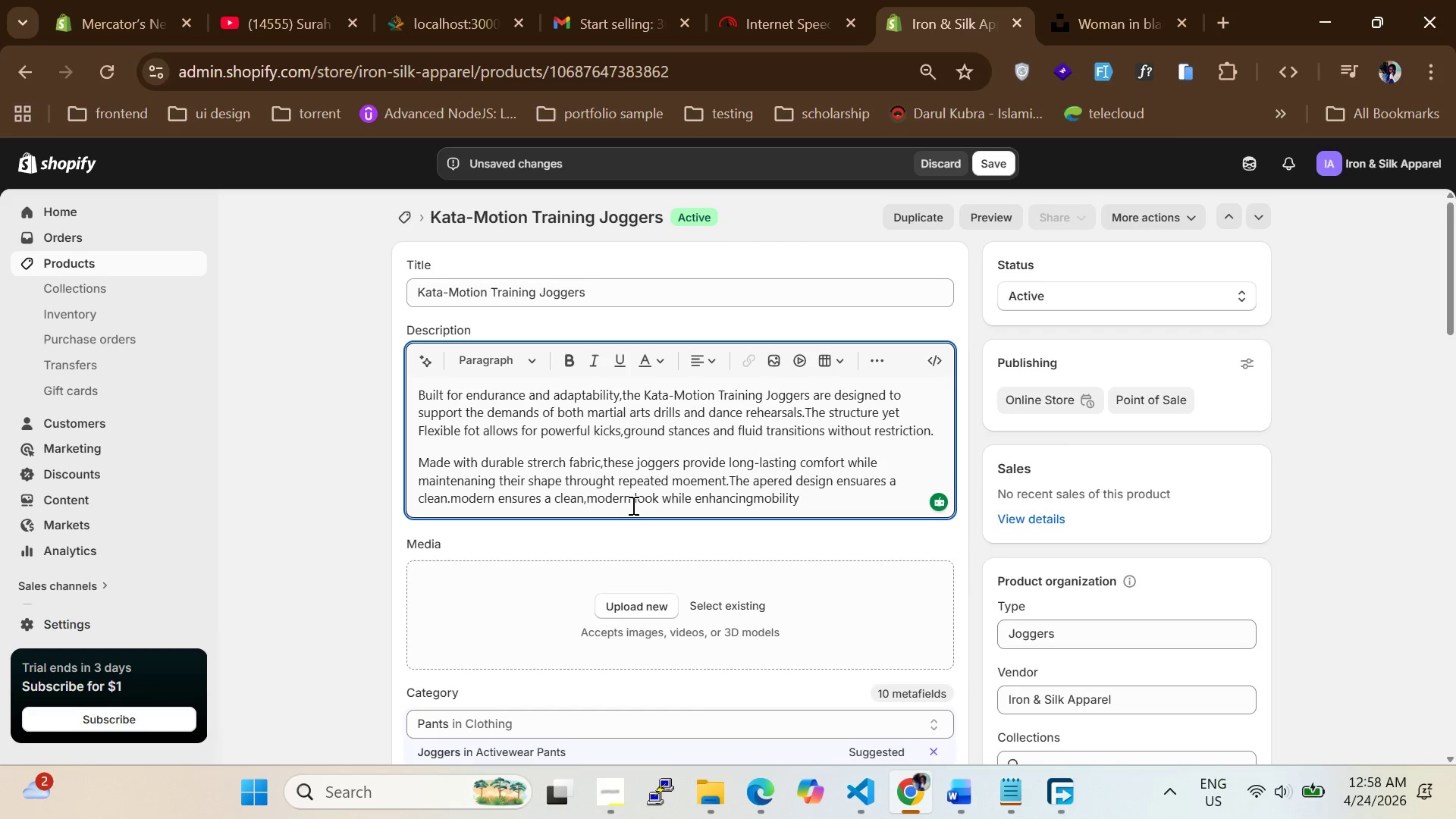 
hold_key(key=ArrowLeft, duration=0.83)
 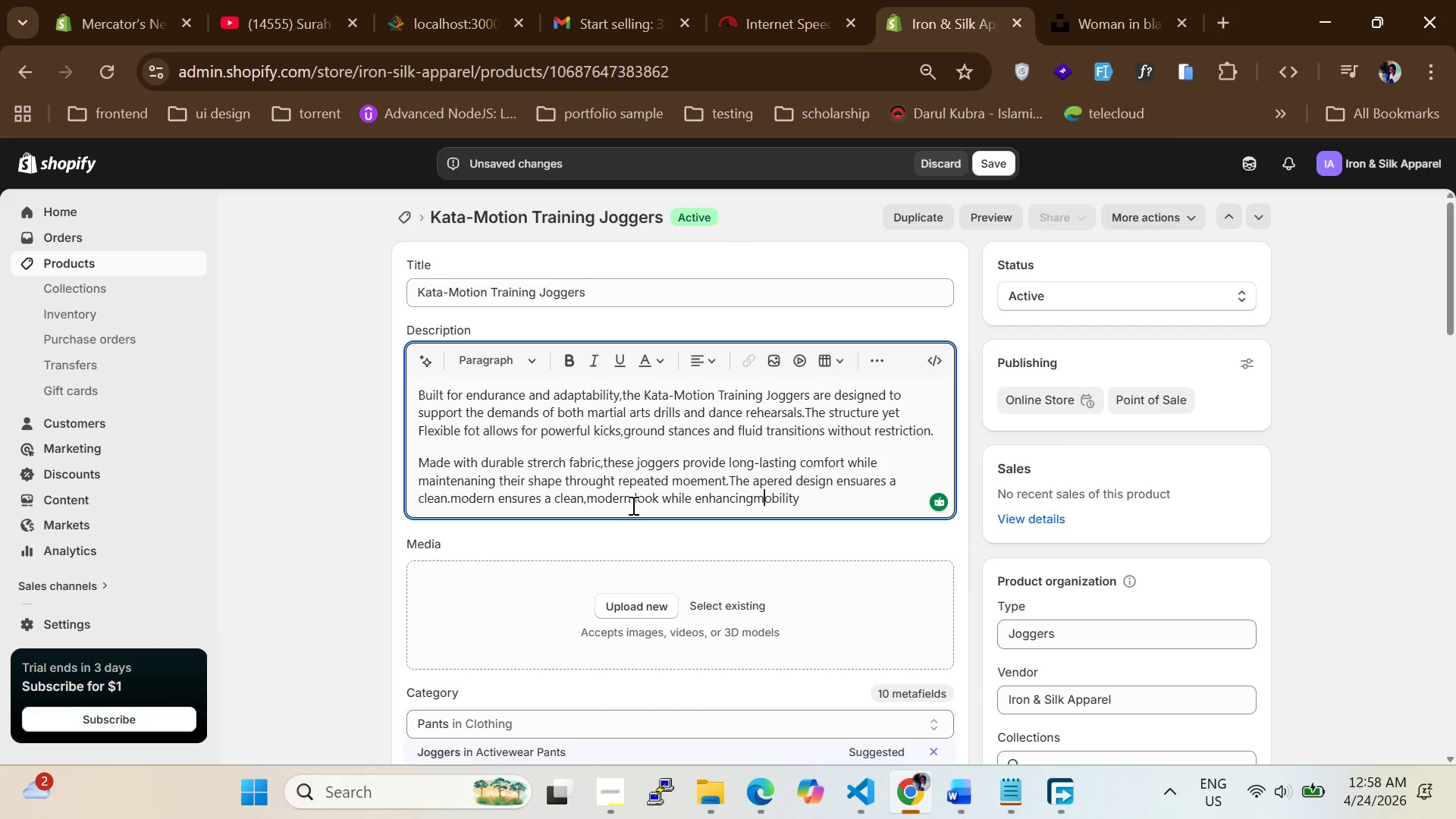 
key(ArrowLeft)
 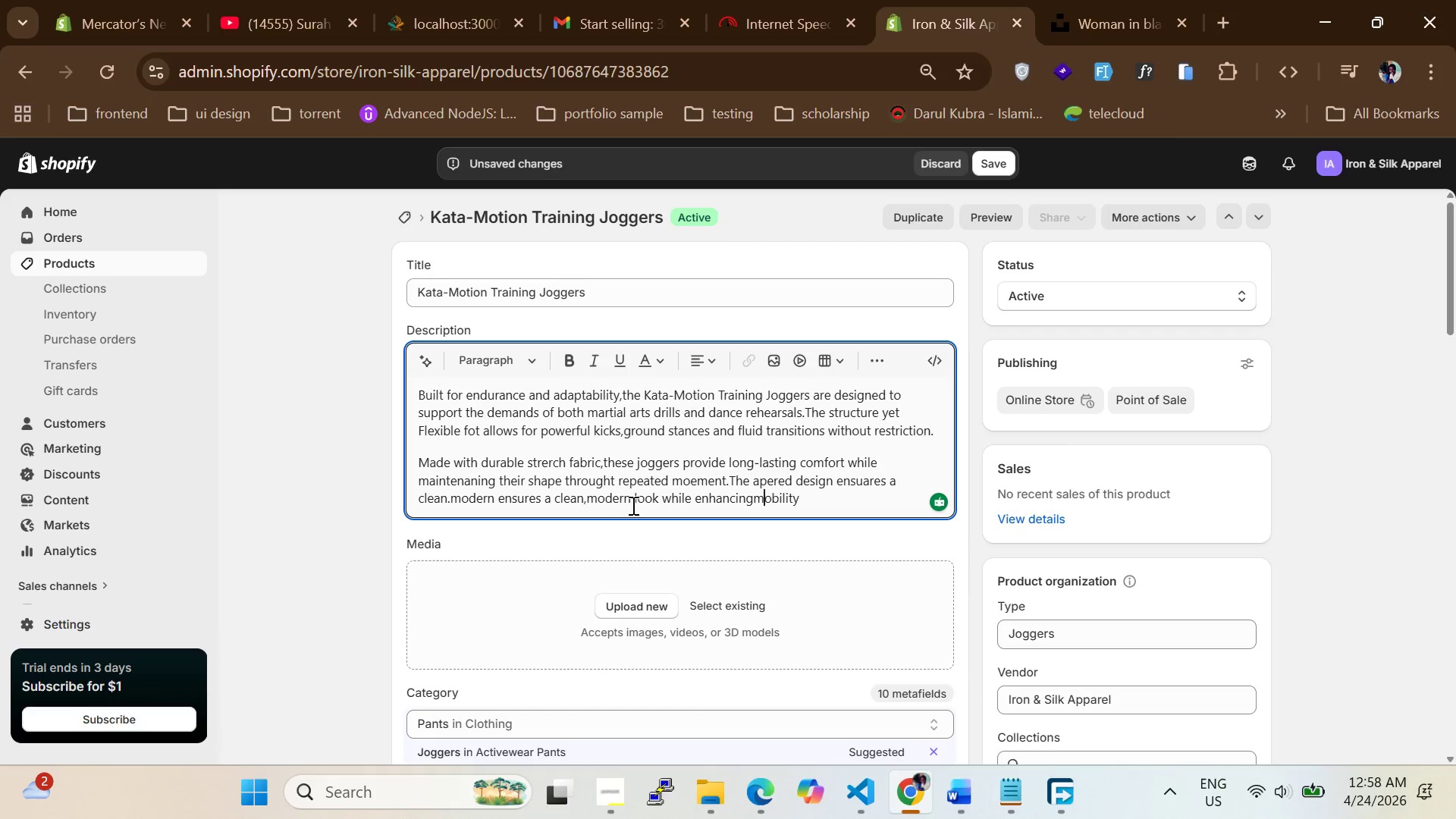 
key(ArrowLeft)
 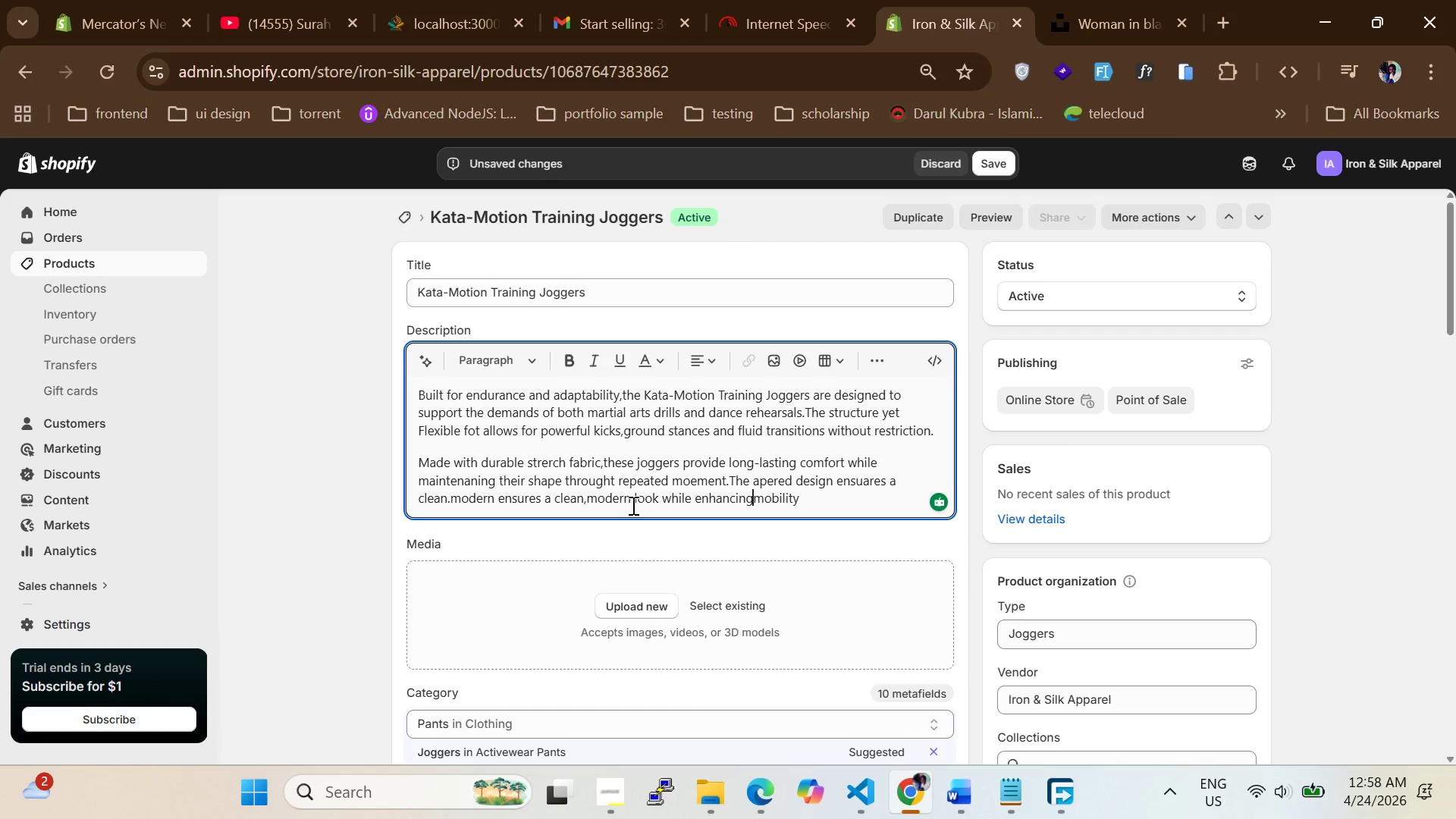 
type(  ab)
key(Backspace)
type(nd controllerdurng performance.)
 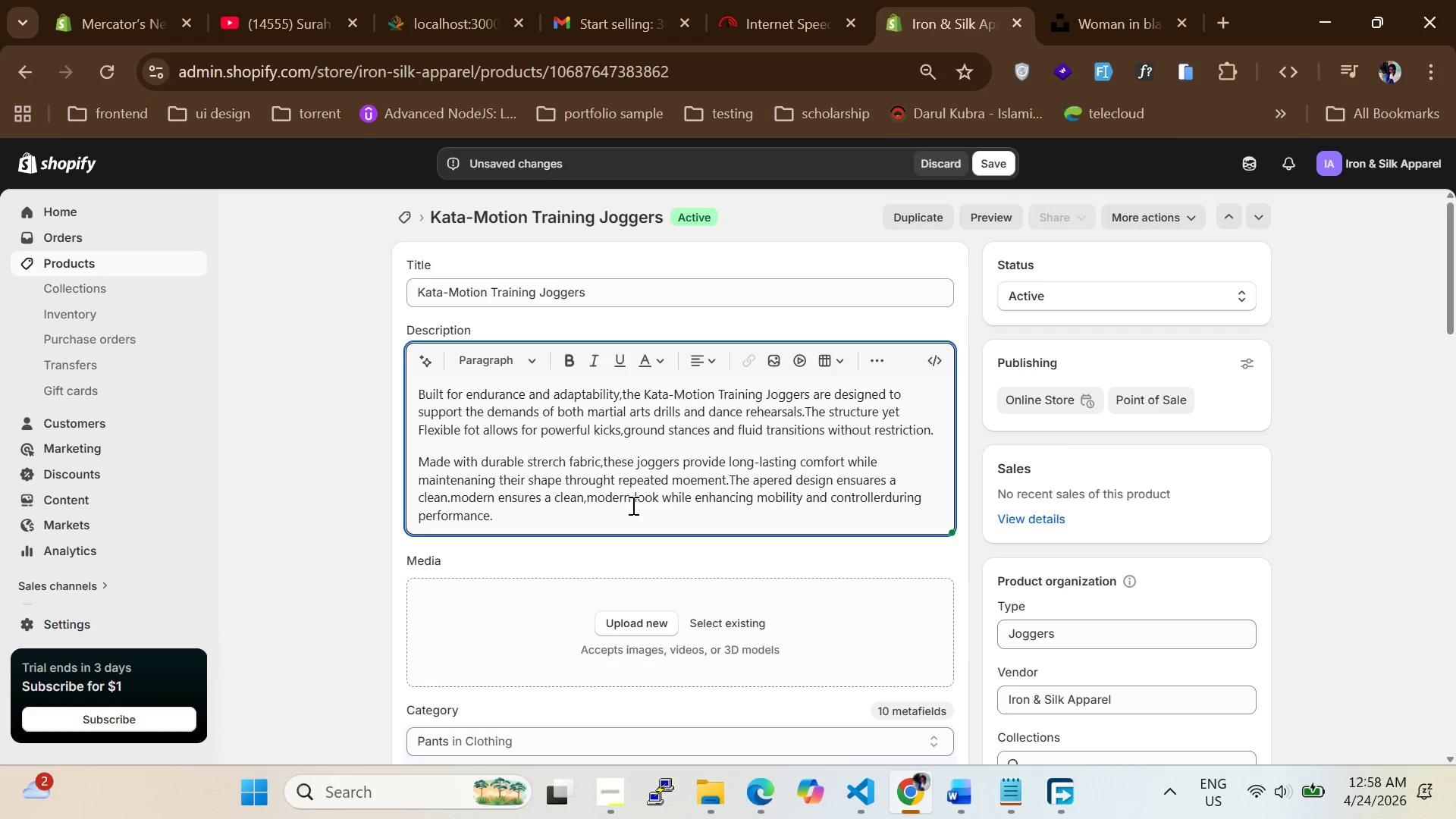 
hold_key(key=ArrowRight, duration=1.02)
 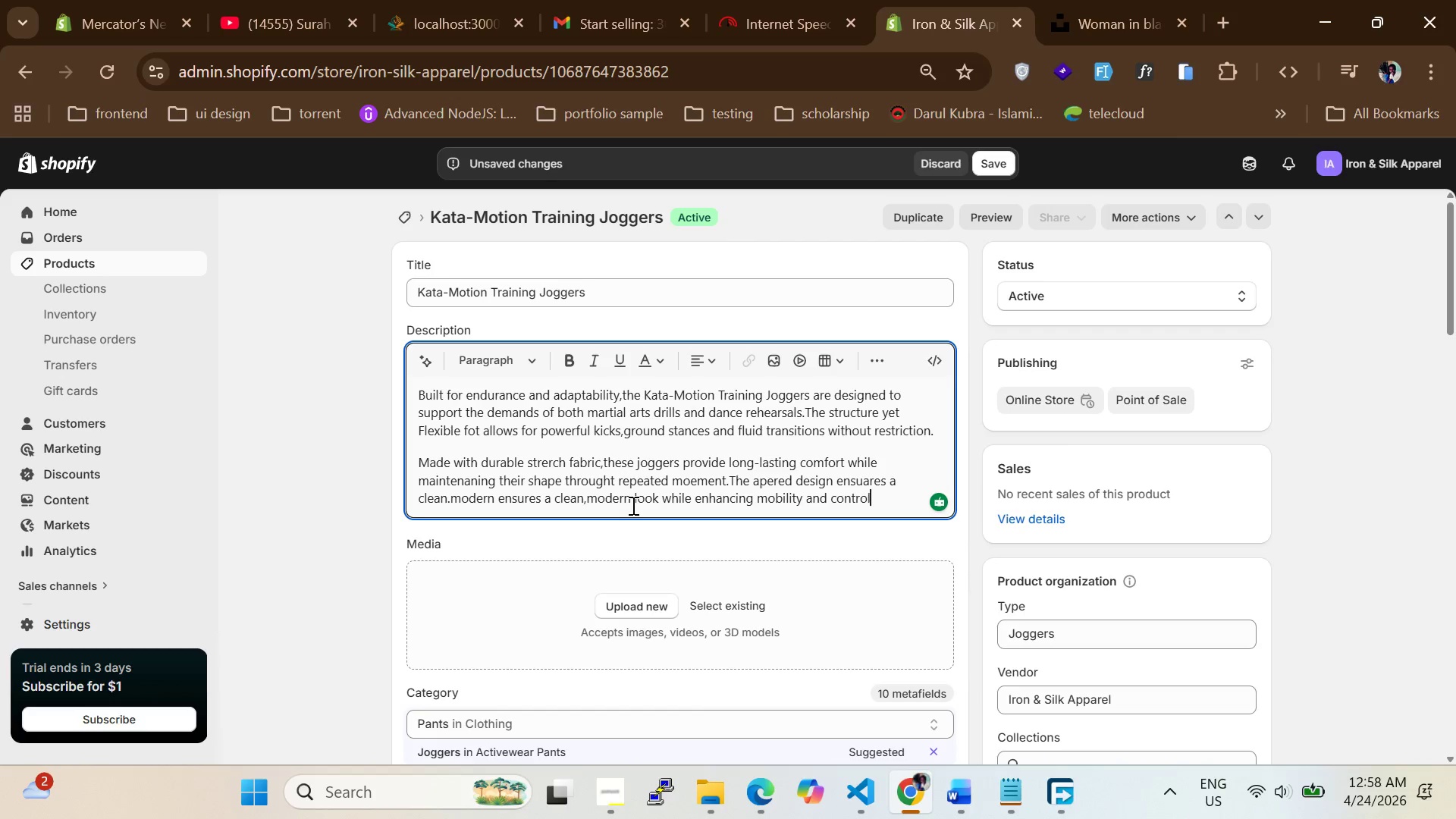 
hold_key(key=I, duration=0.34)
 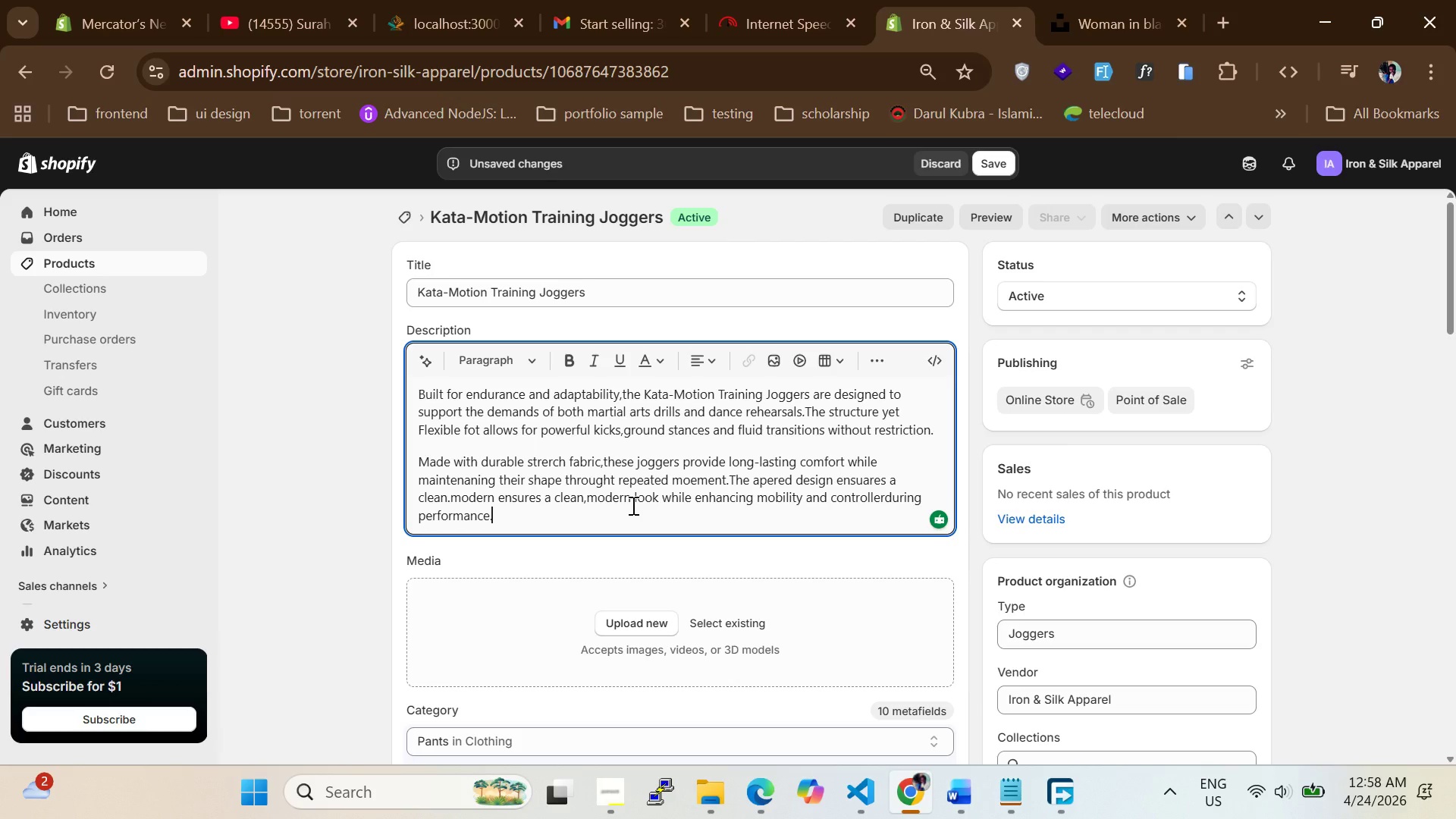 
wait(13.73)
 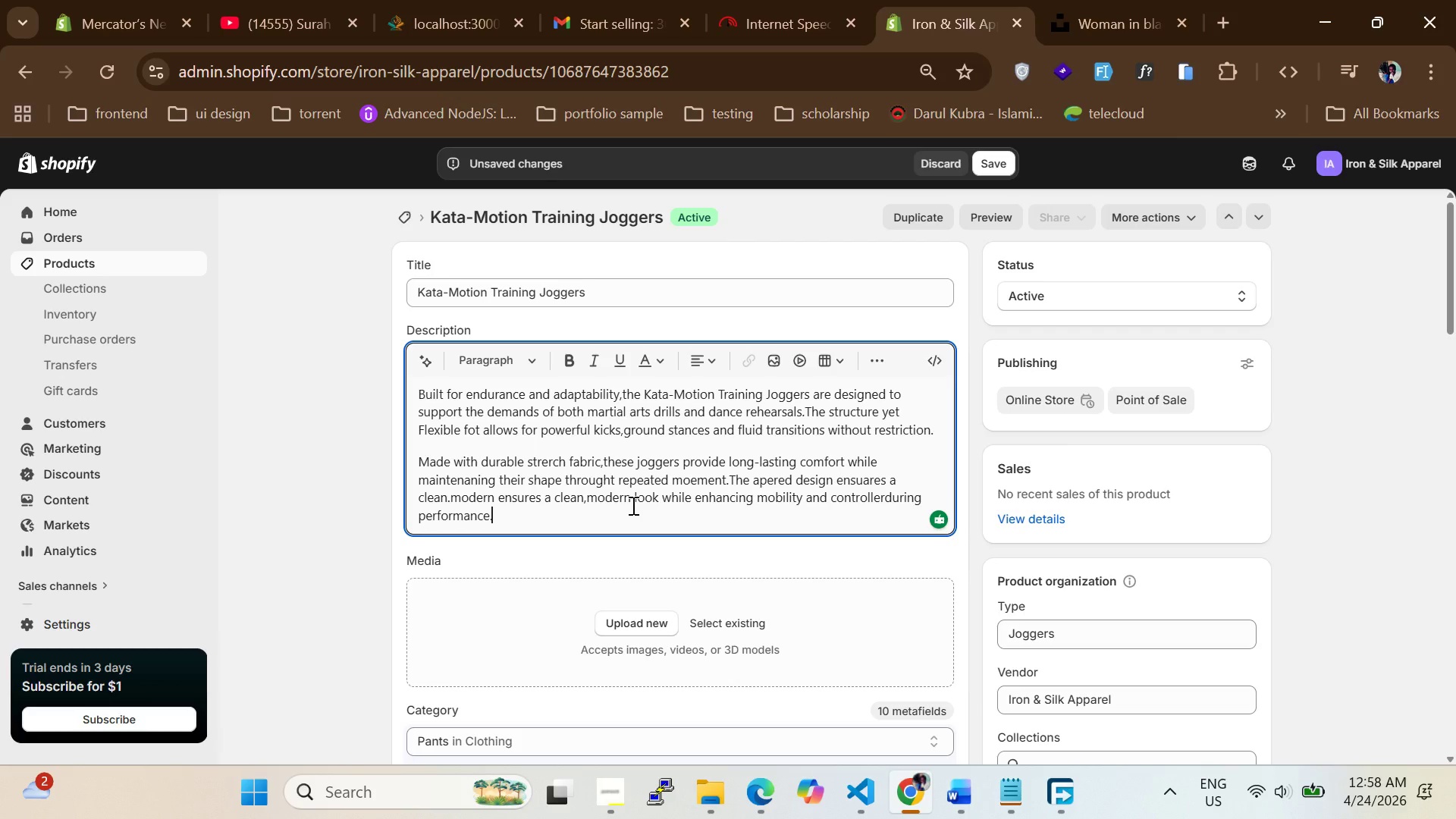 
left_click_drag(start_coordinate=[623, 300], to_coordinate=[350, 298])
 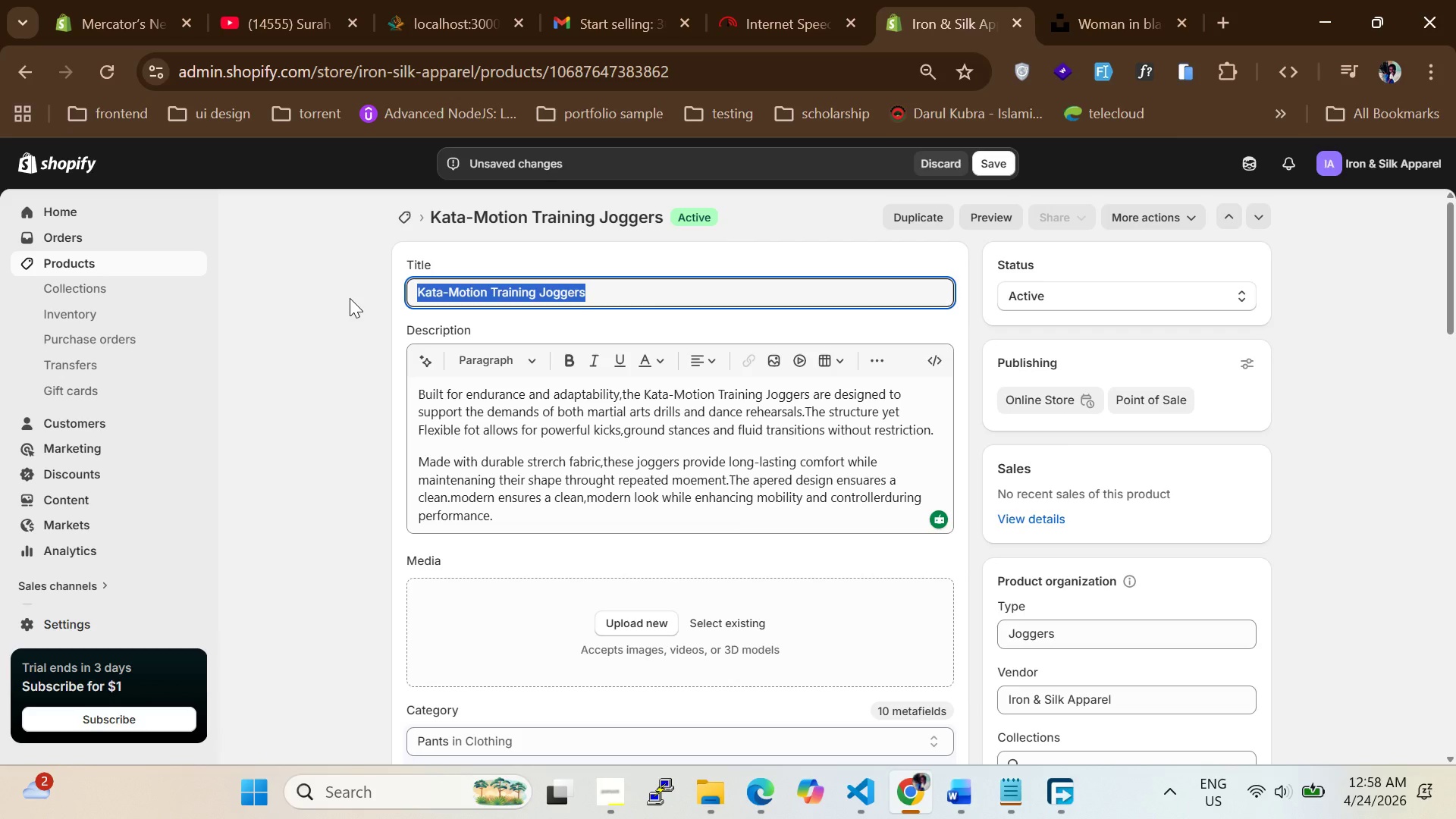 
key(Control+C)